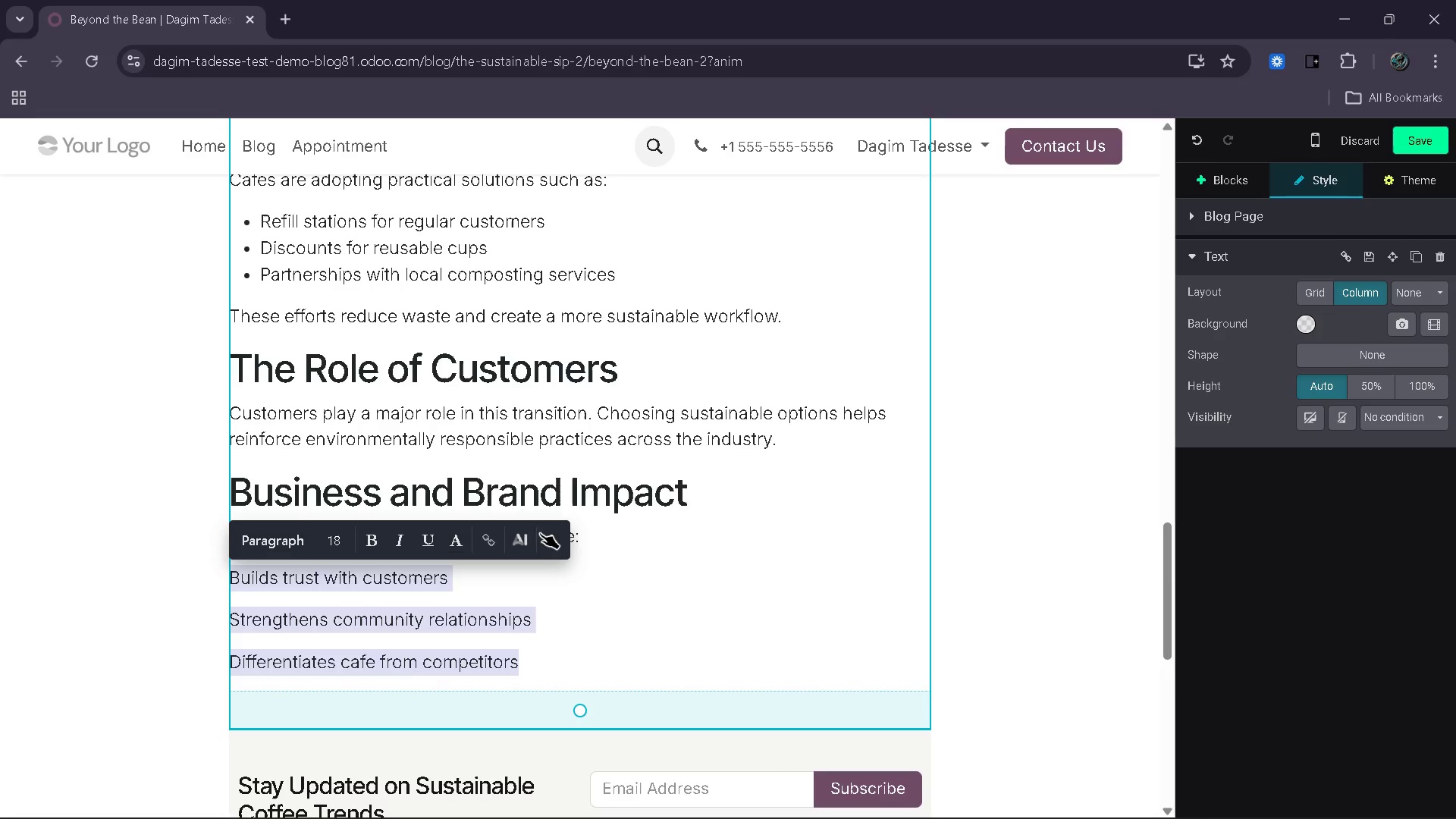 
left_click([555, 535])
 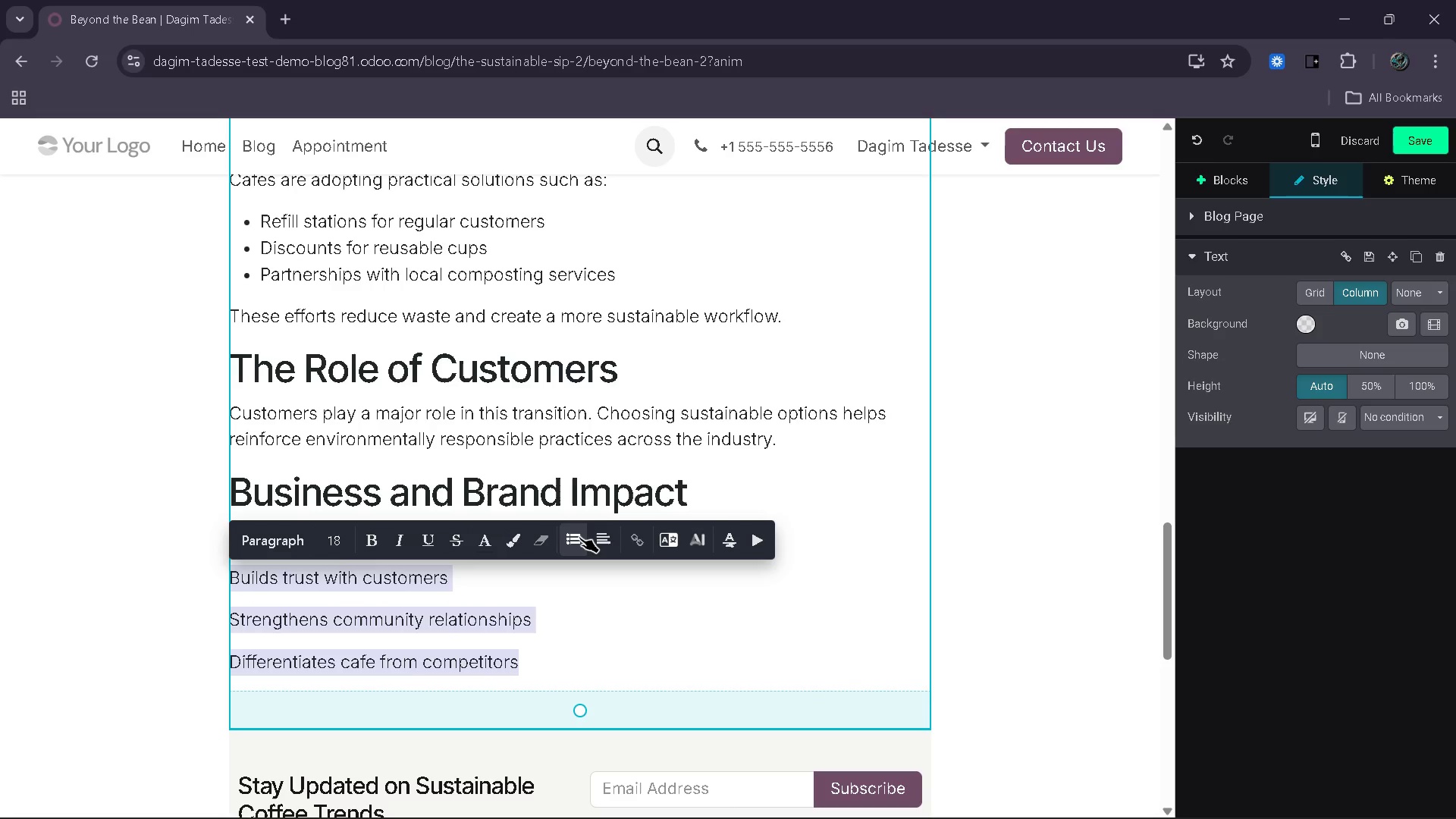 
left_click([574, 537])
 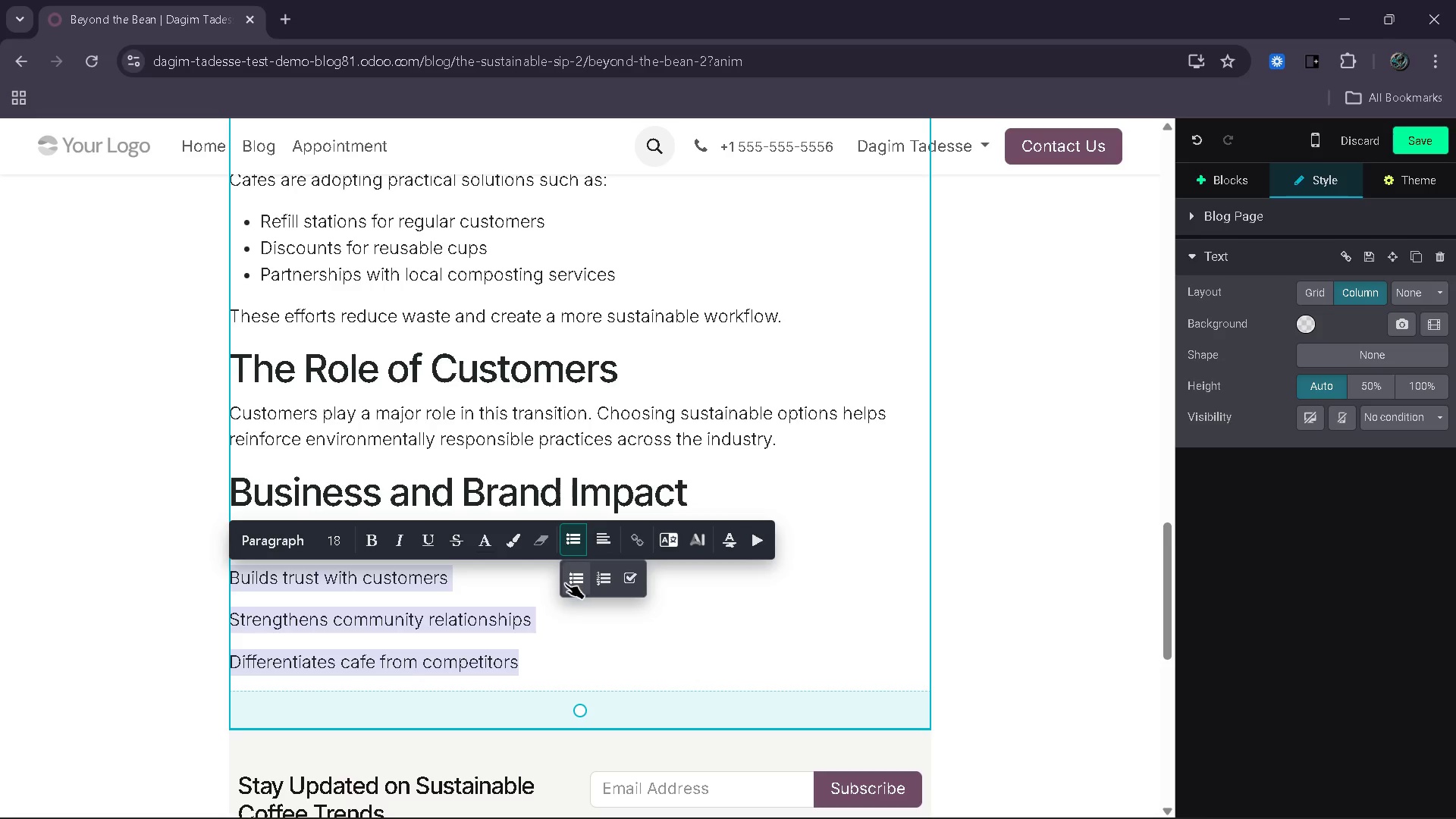 
left_click([565, 583])
 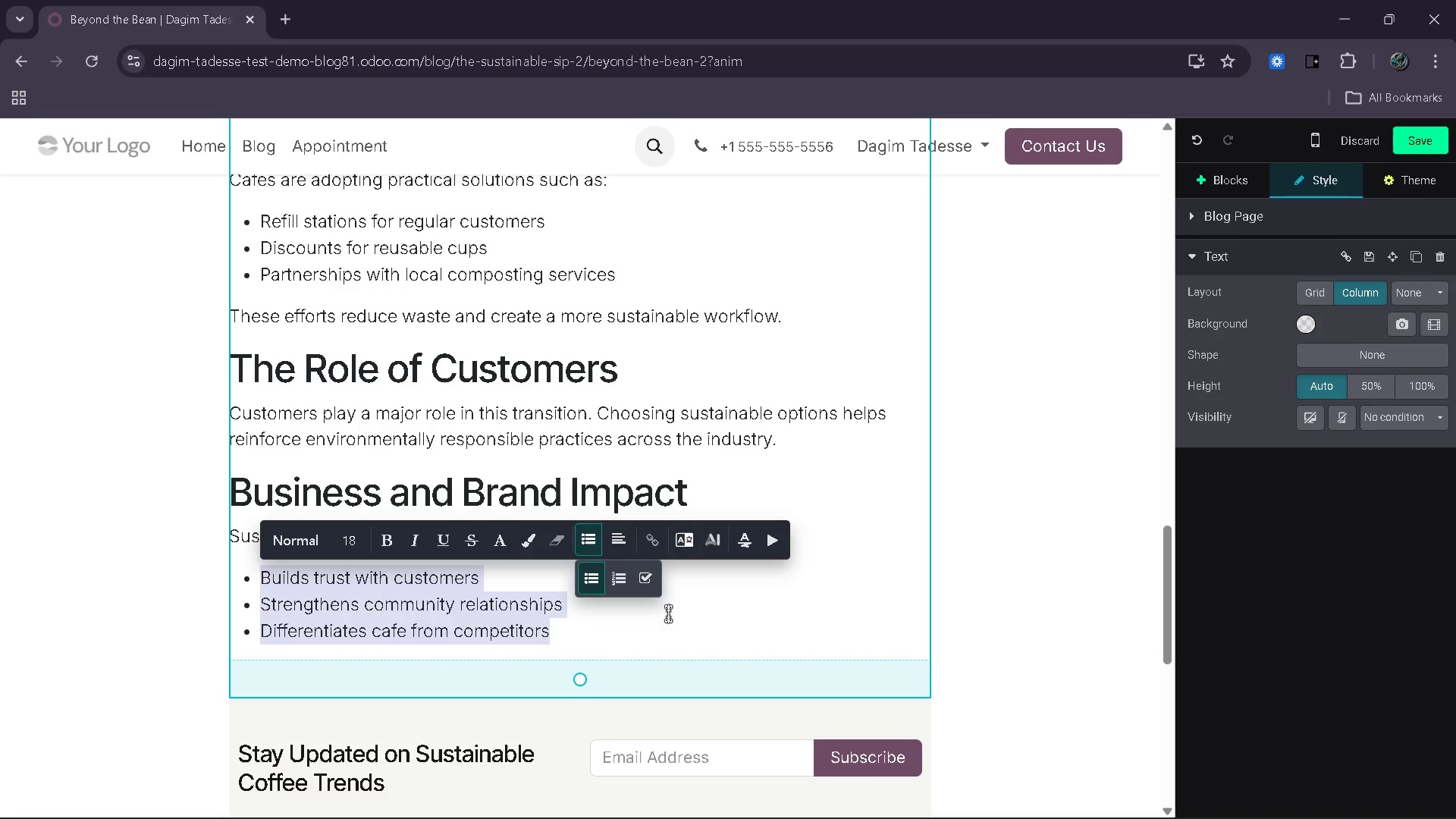 
left_click([682, 618])
 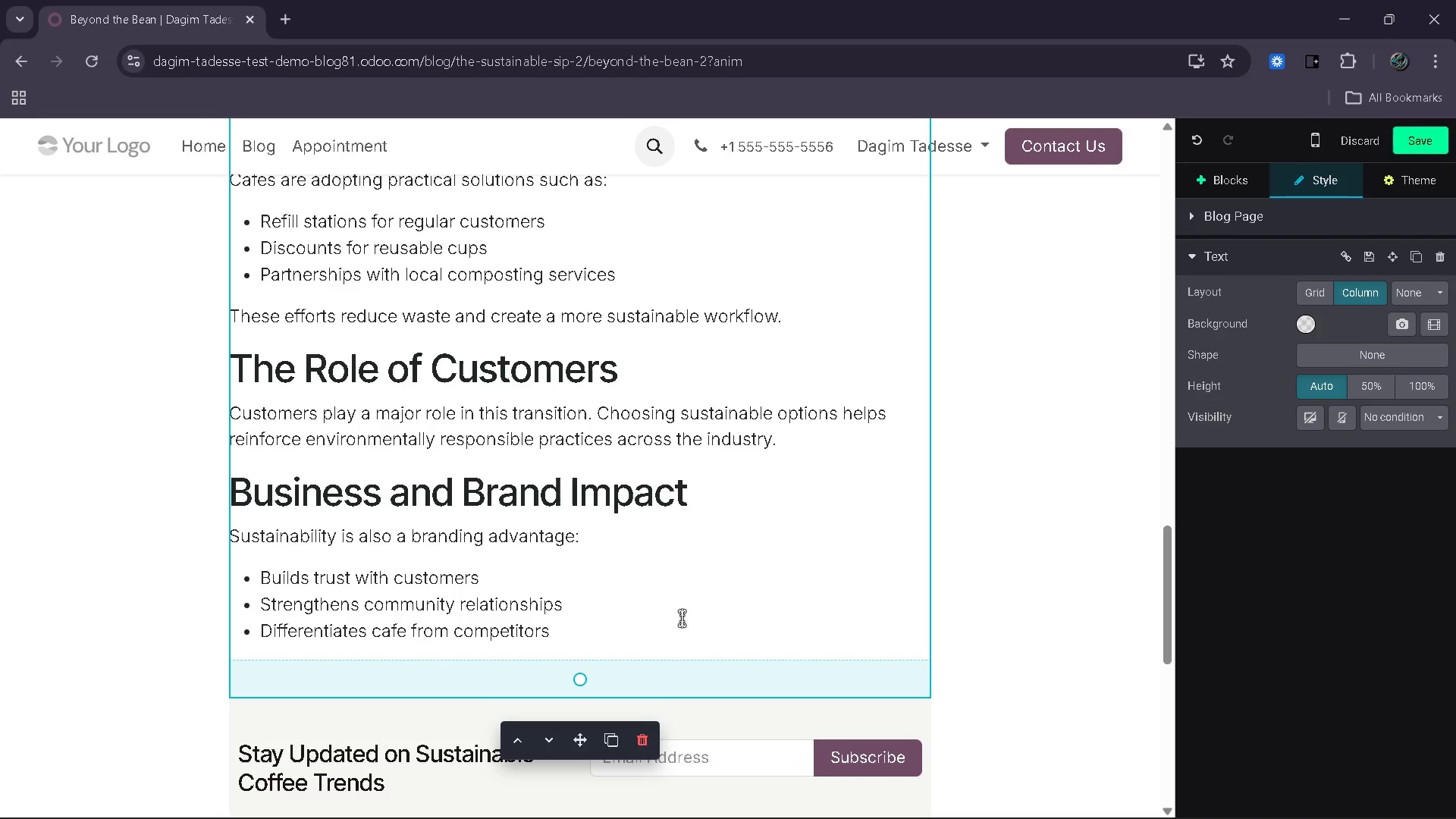 
key(Enter)
 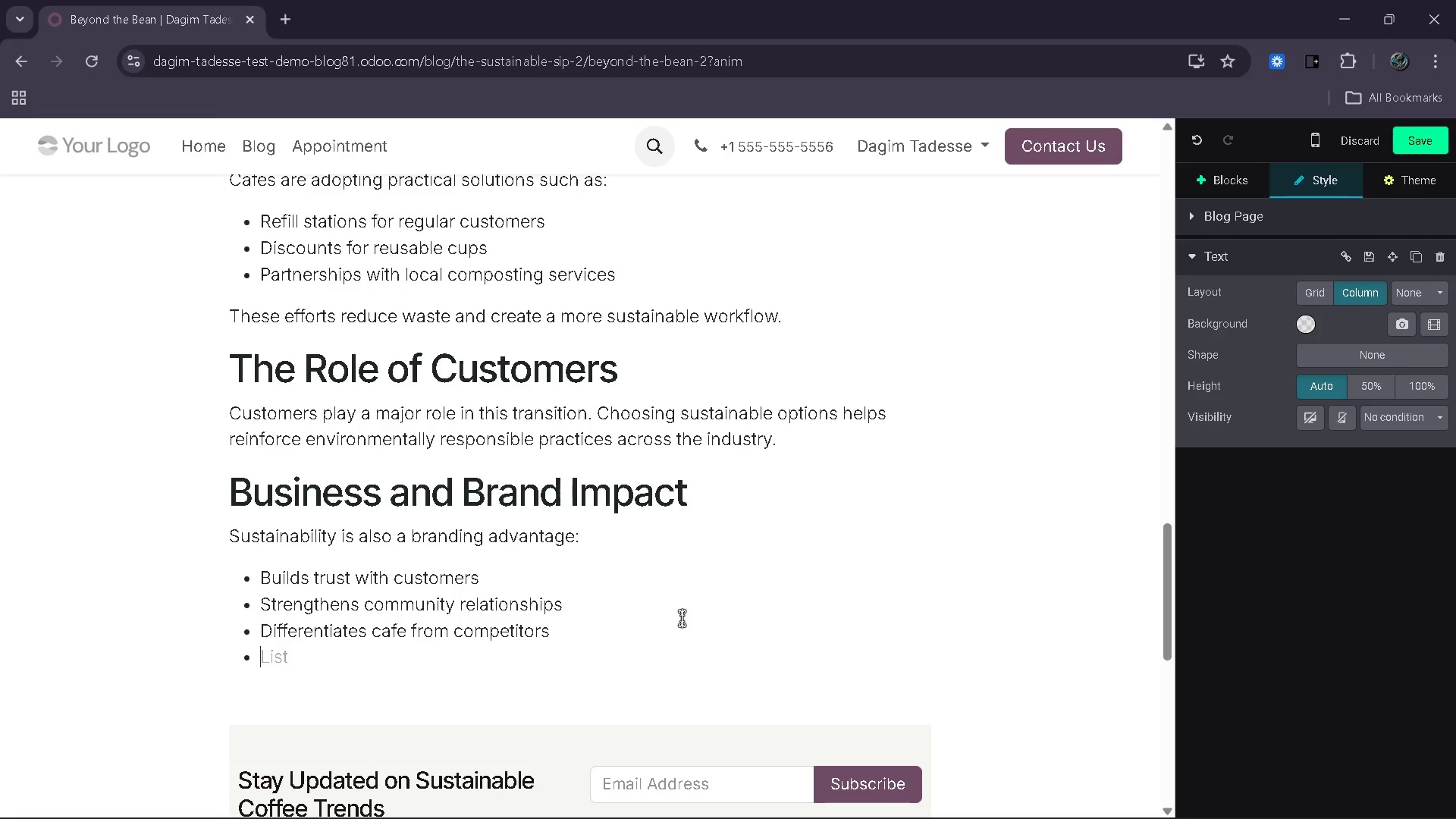 
key(Backspace)
key(Backspace)
type(A Di)
key(Backspace)
type(efining Industyr)
key(Backspace)
key(Backspace)
type(ry Standard)
 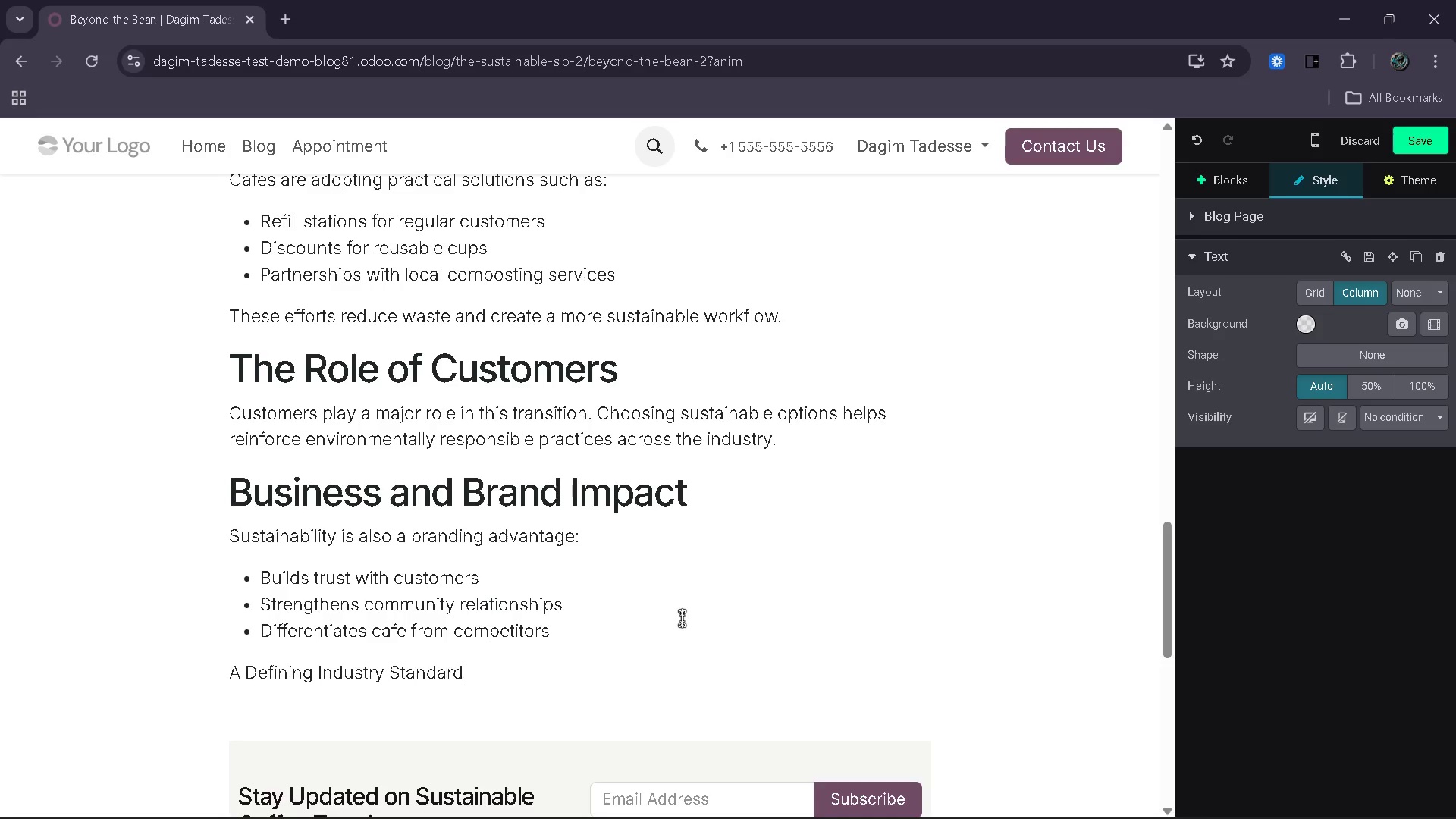 
left_click_drag(start_coordinate=[511, 672], to_coordinate=[234, 664])
 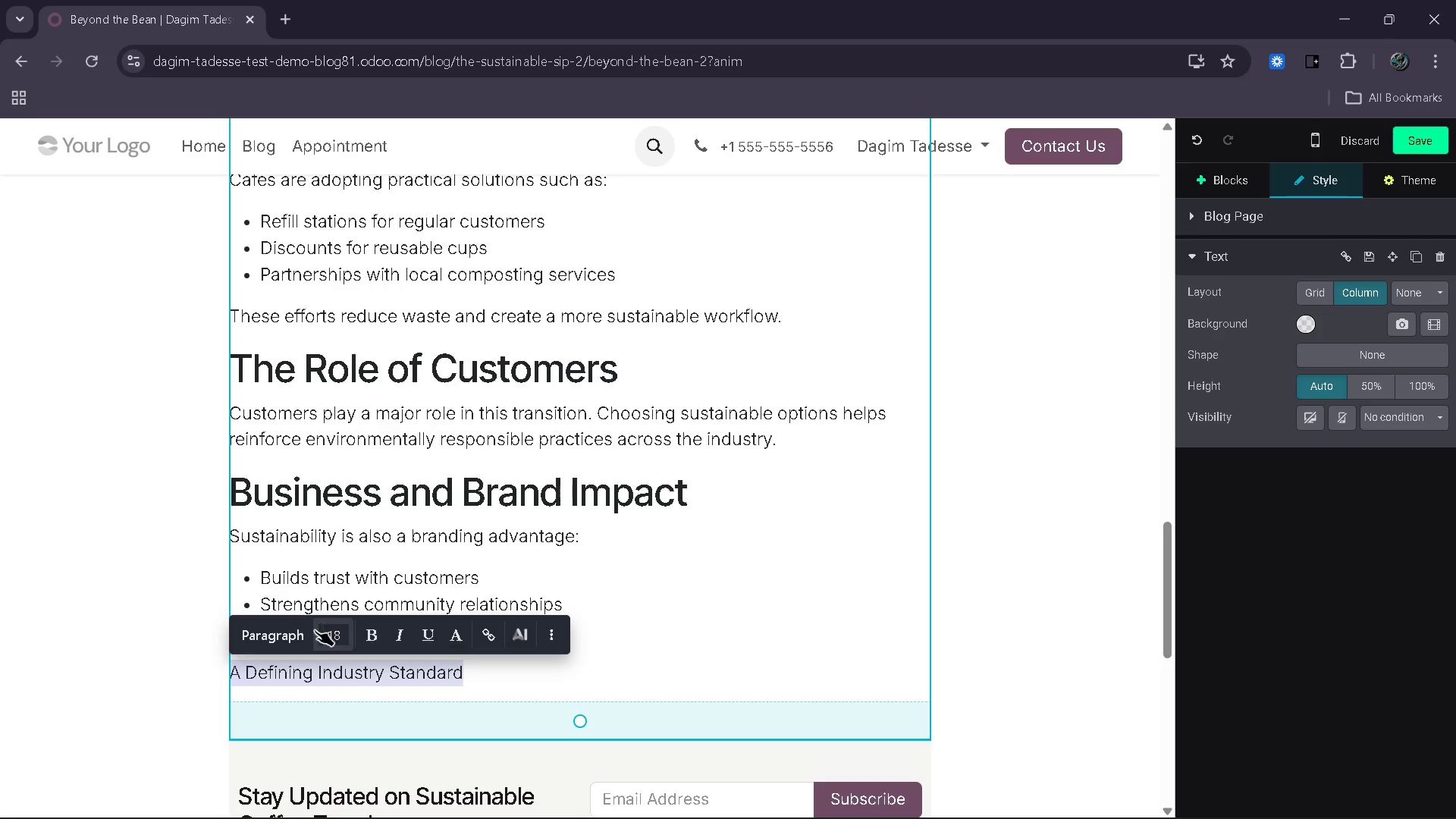 
left_click([278, 626])
 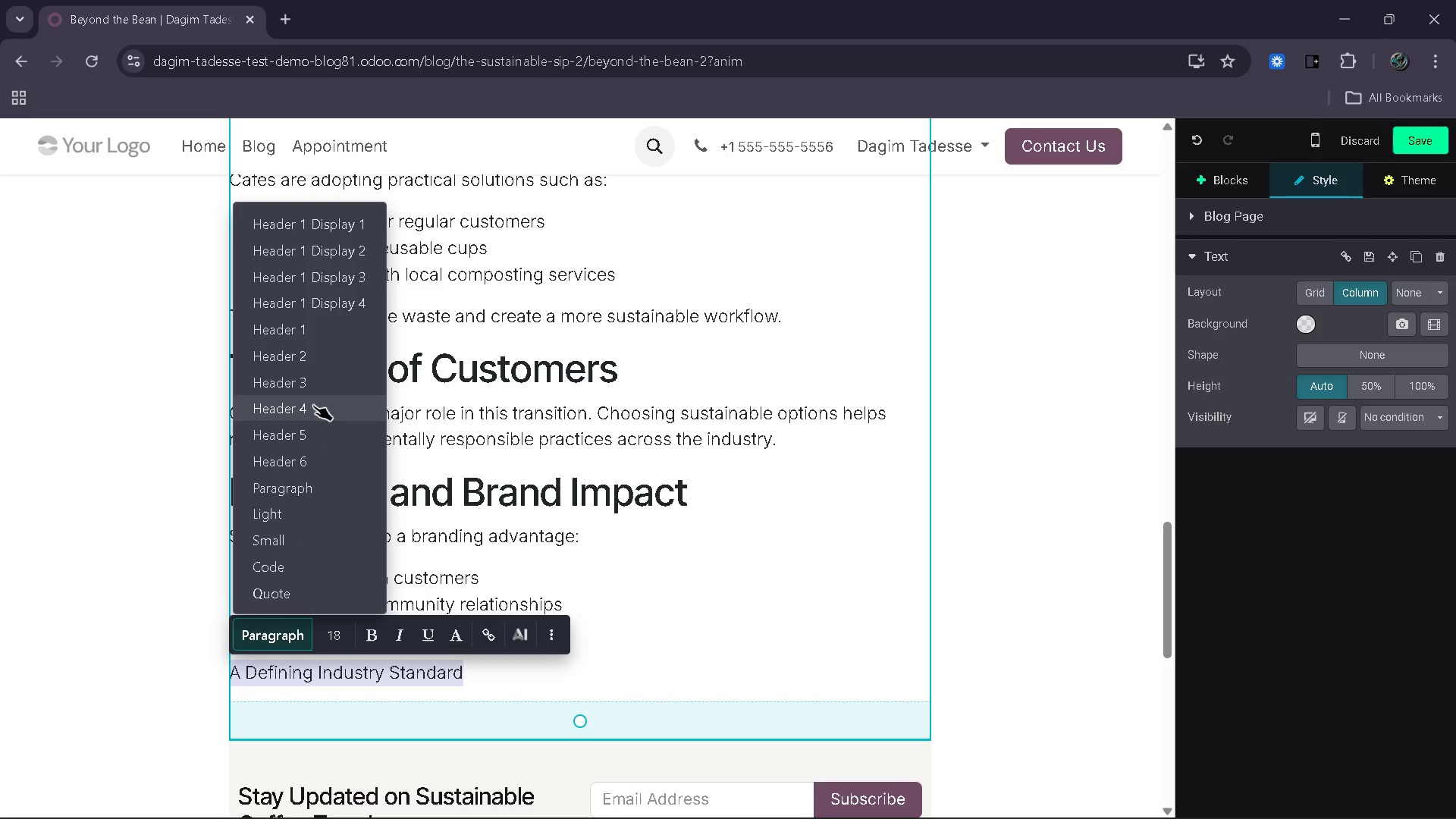 
left_click([334, 360])
 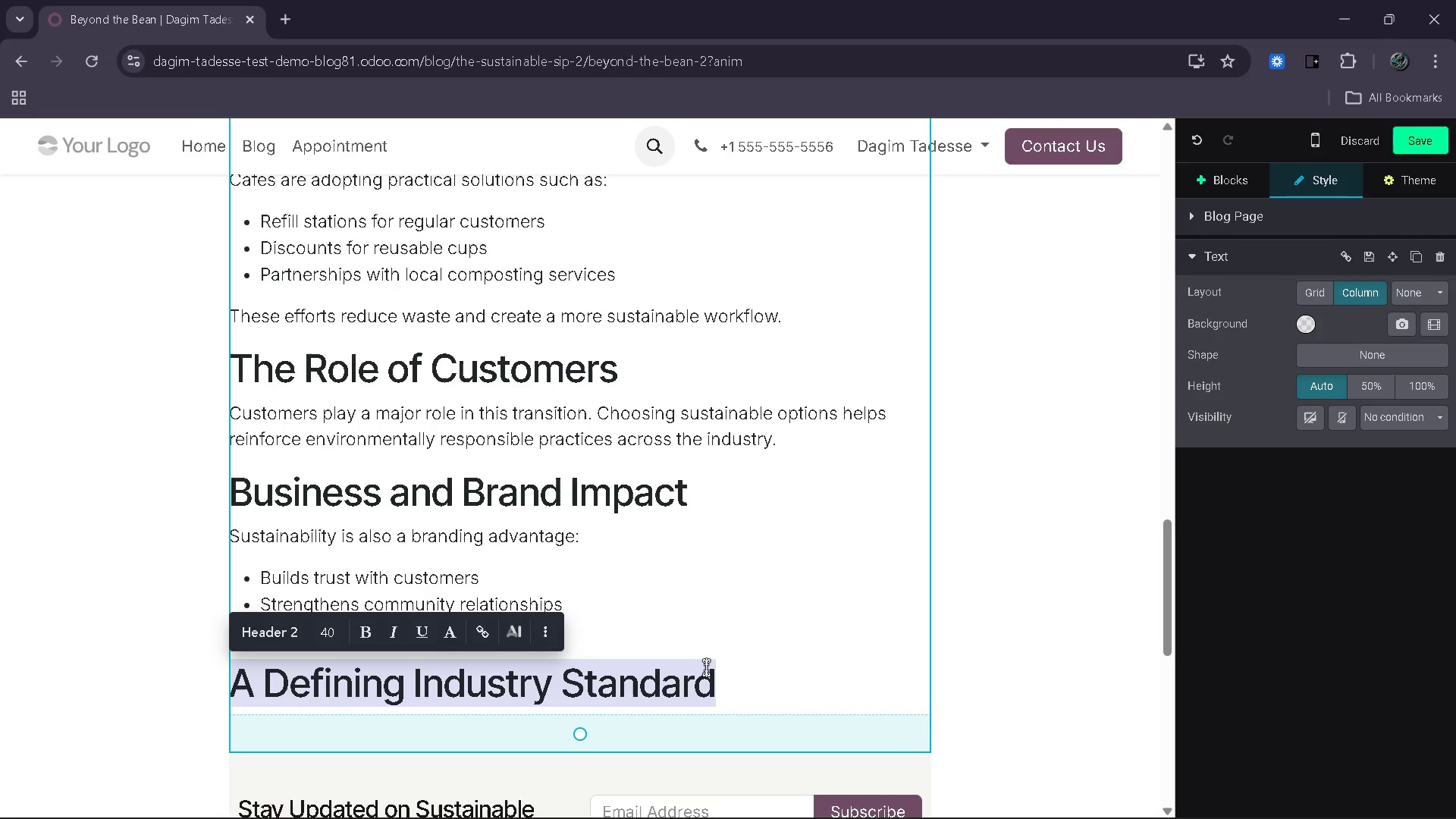 
left_click([741, 692])
 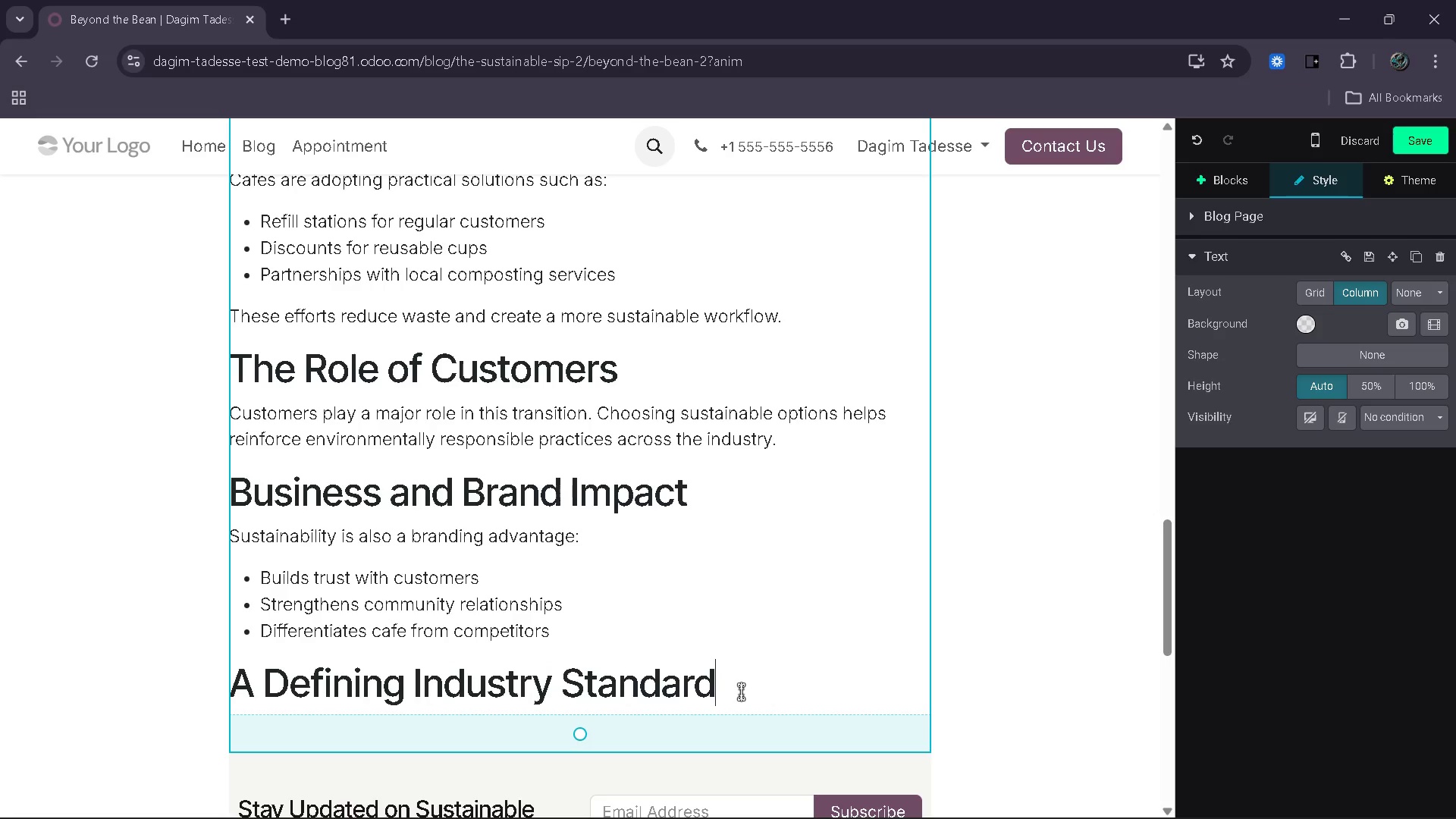 
key(Enter)
 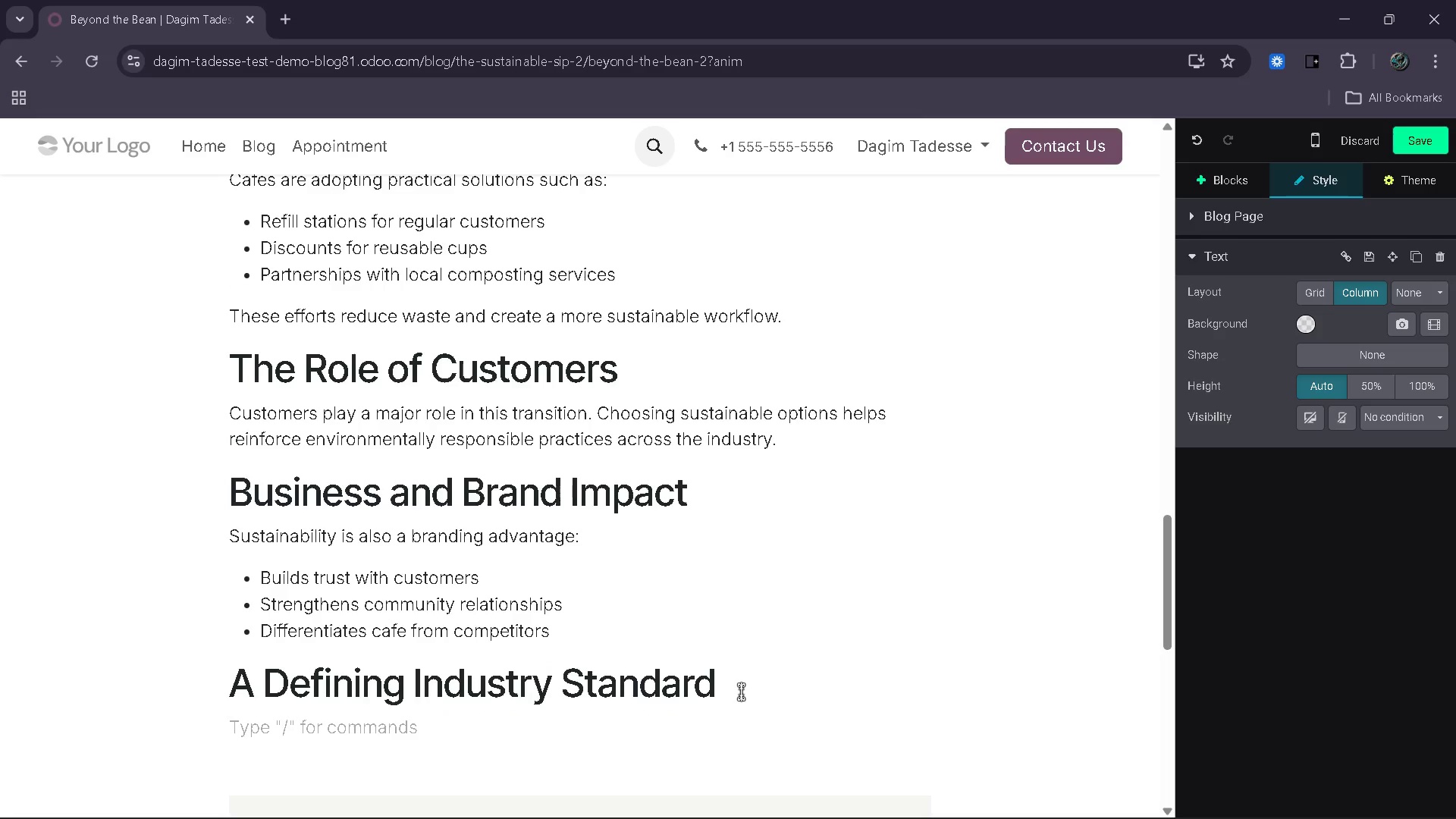 
type(Sy)
key(Backspace)
type(ustainability)
 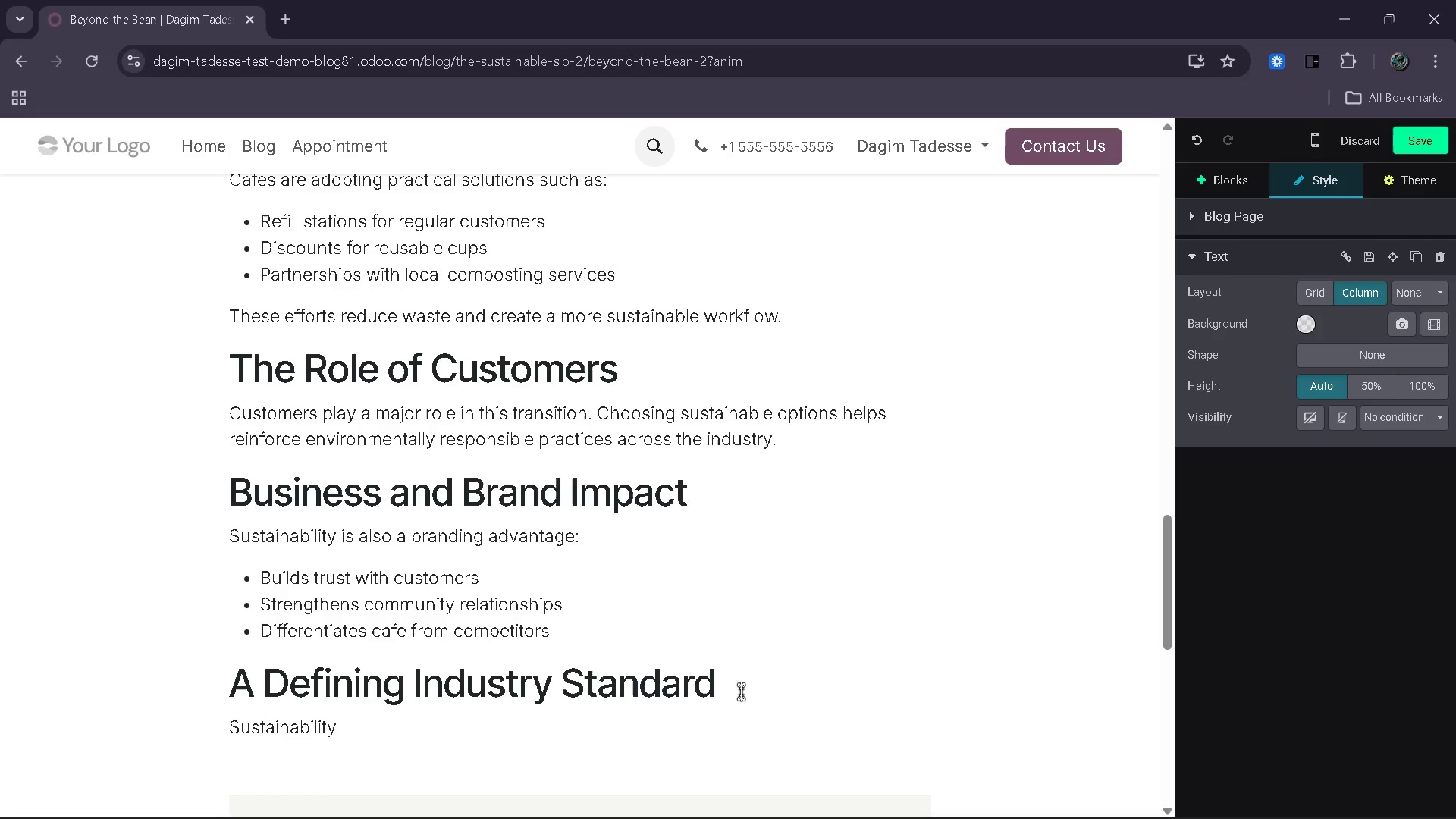 
type( is no longer optional - It is )
key(Backspace)
key(Backspace)
key(Backspace)
key(Backspace)
key(Backspace)
key(Backspace)
type(it i )
key(Backspace)
type(s becomein)
key(Backspace)
key(Backspace)
key(Backspace)
type(inga defining feature of modern specialty coffee culture)
 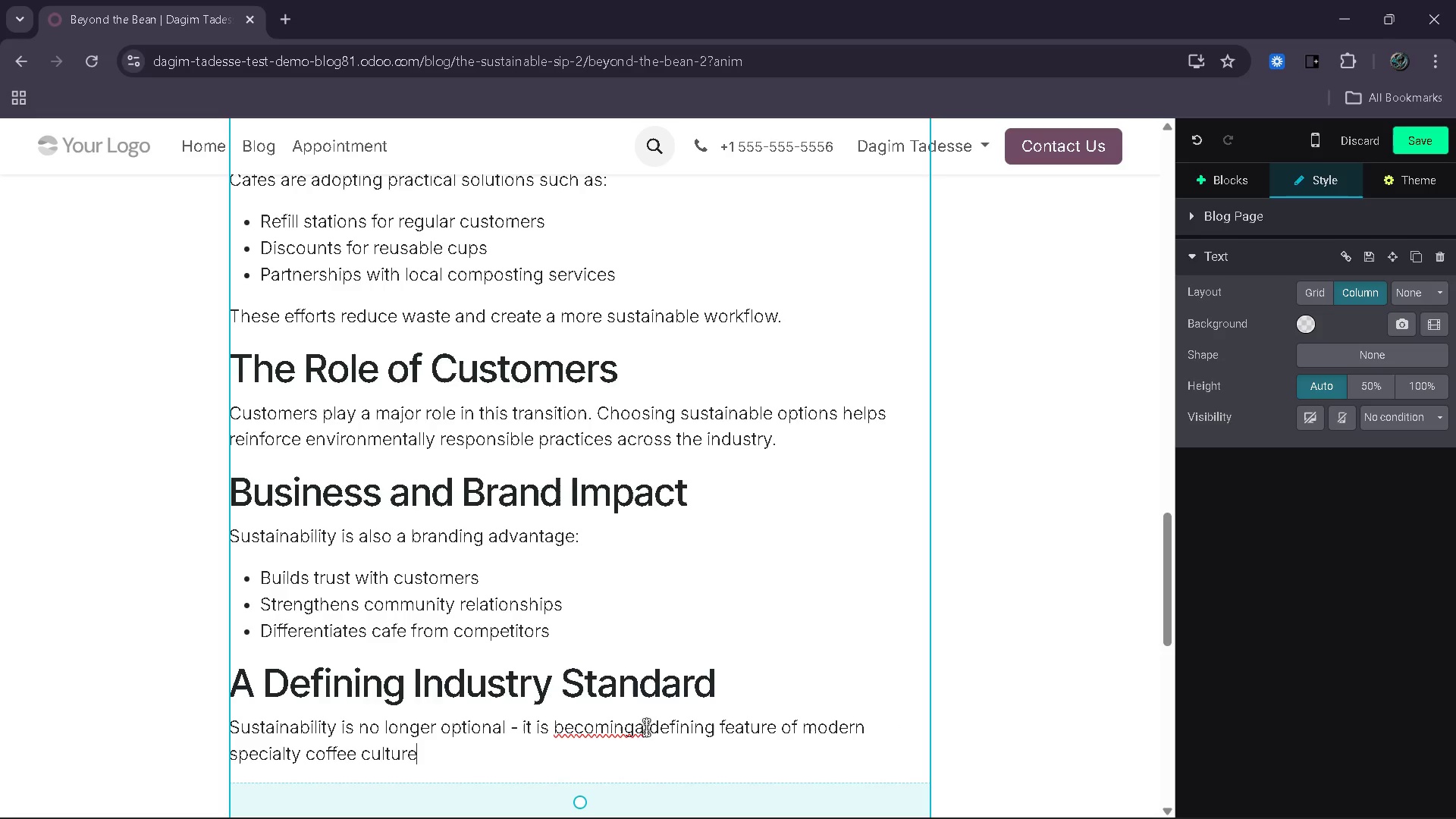 
left_click([636, 729])
 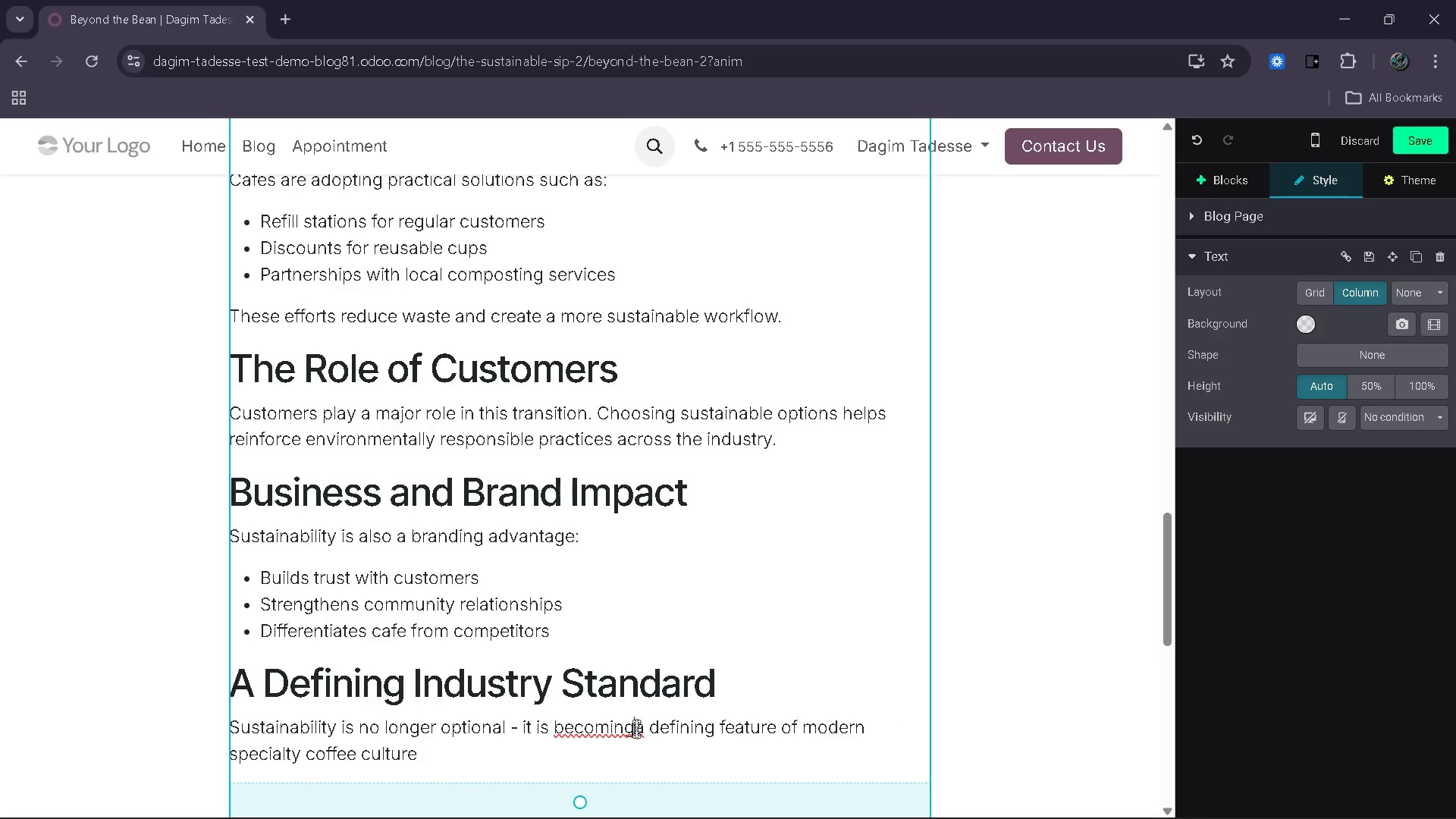 
key(Space)
 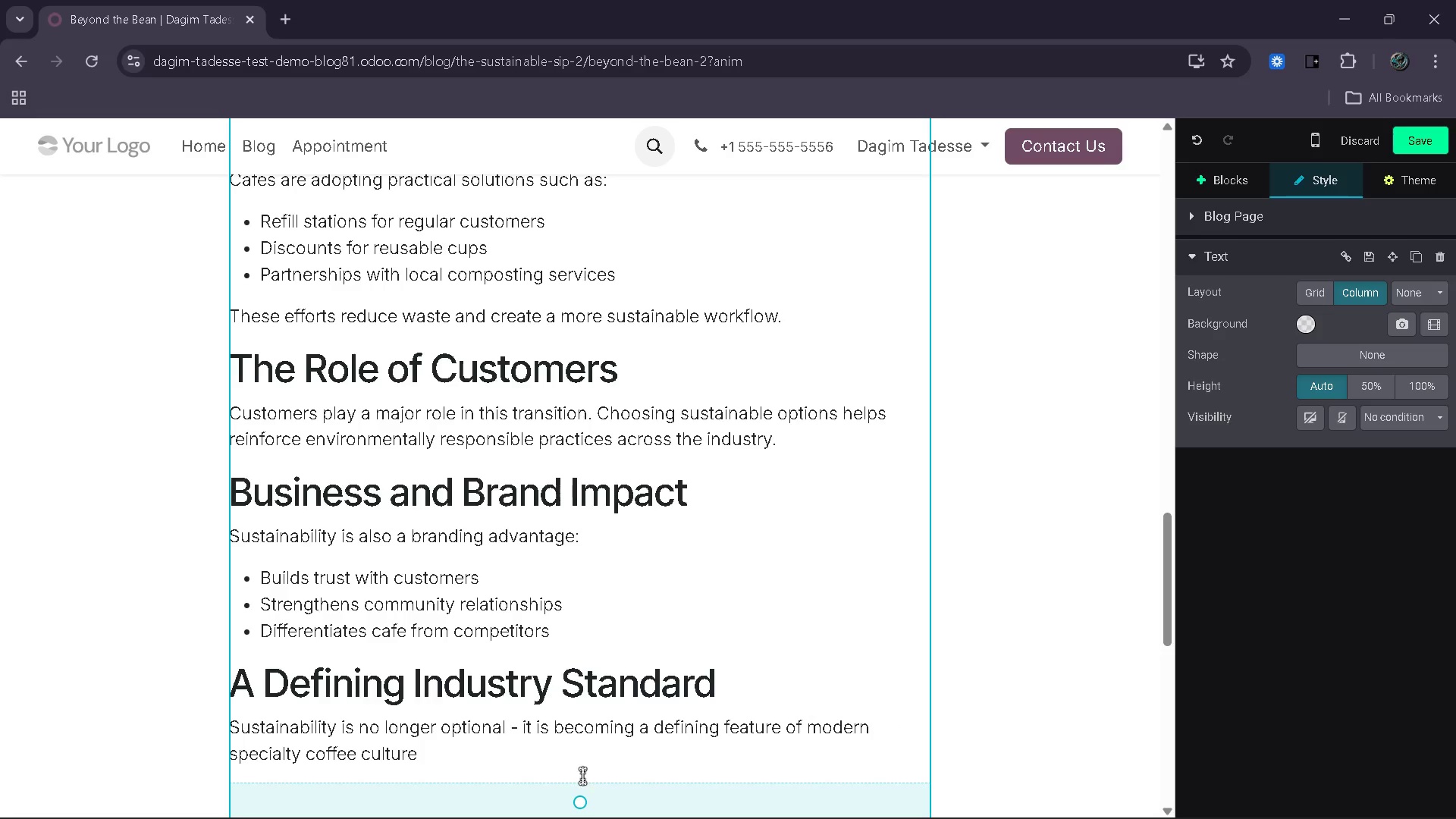 
left_click([587, 764])
 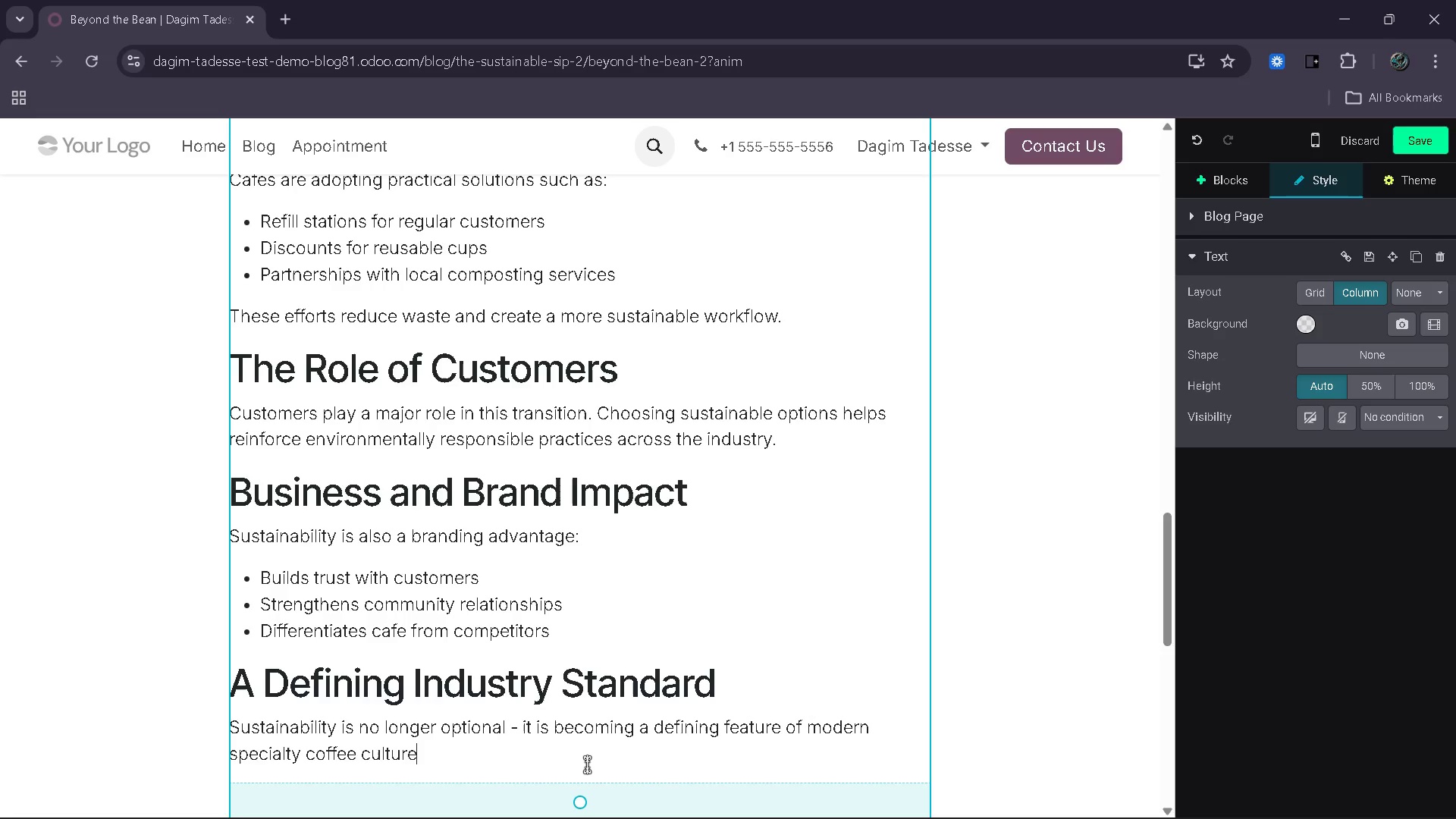 
key(Period)
 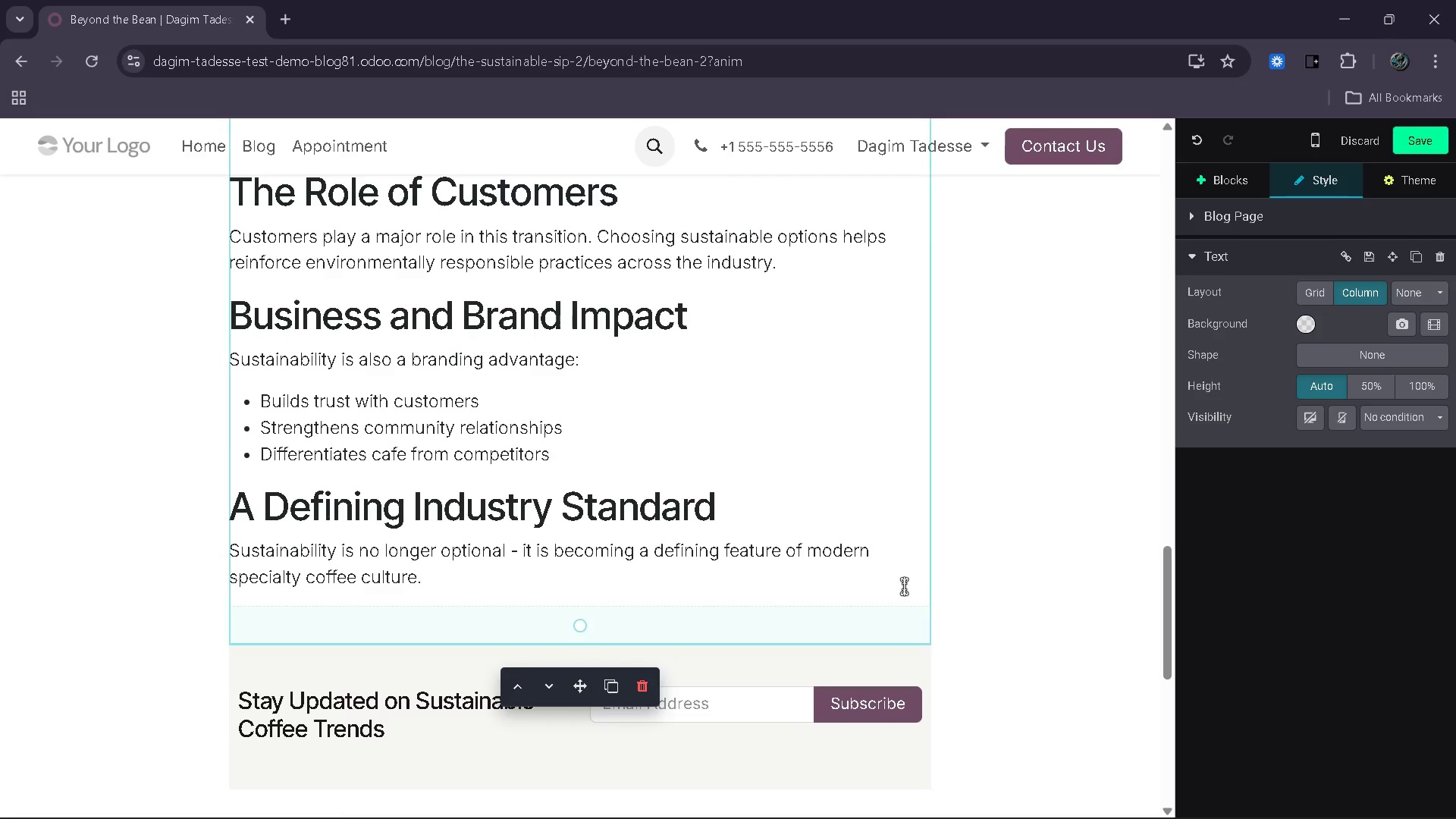 
wait(10.34)
 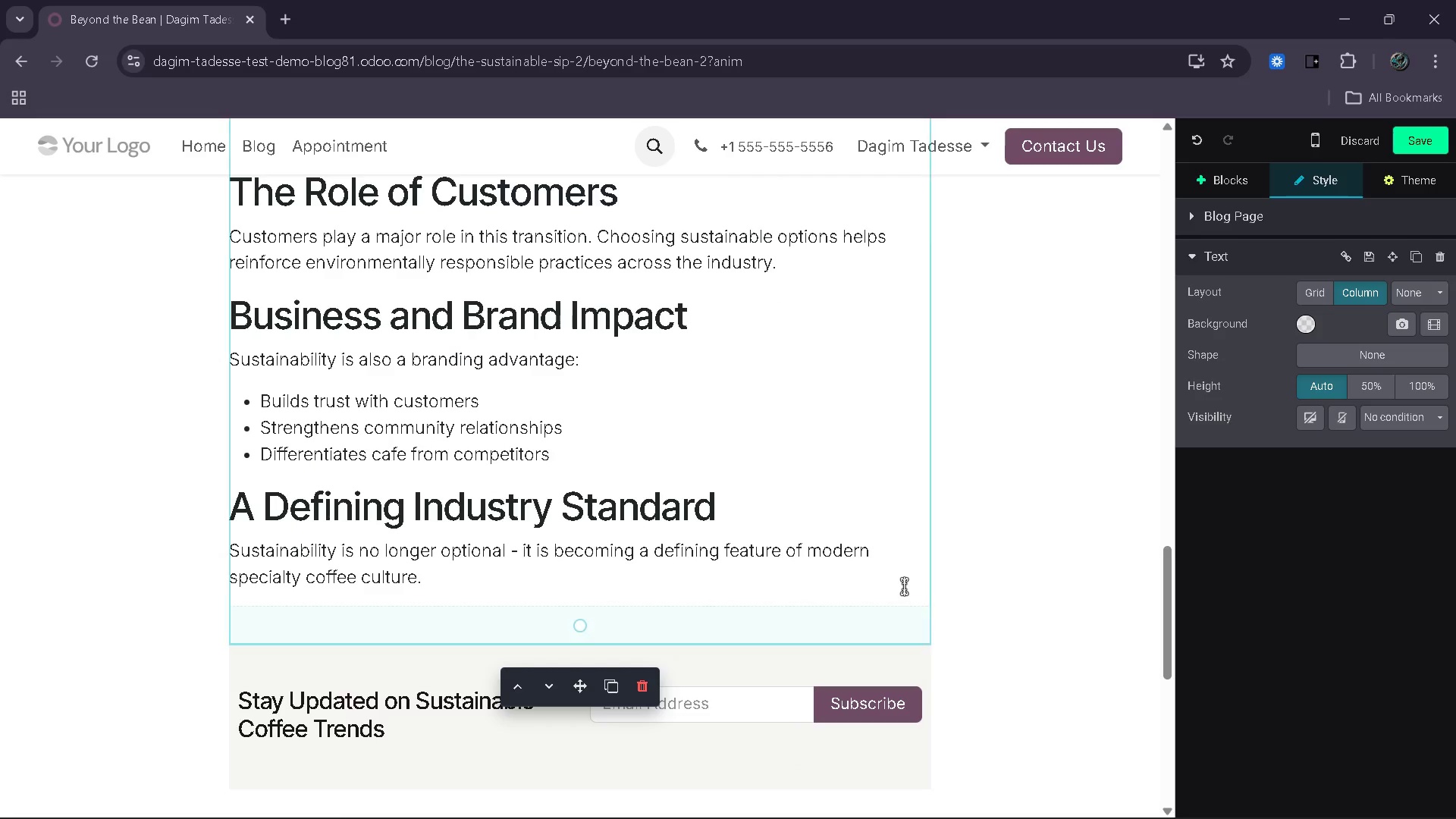 
left_click([898, 425])
 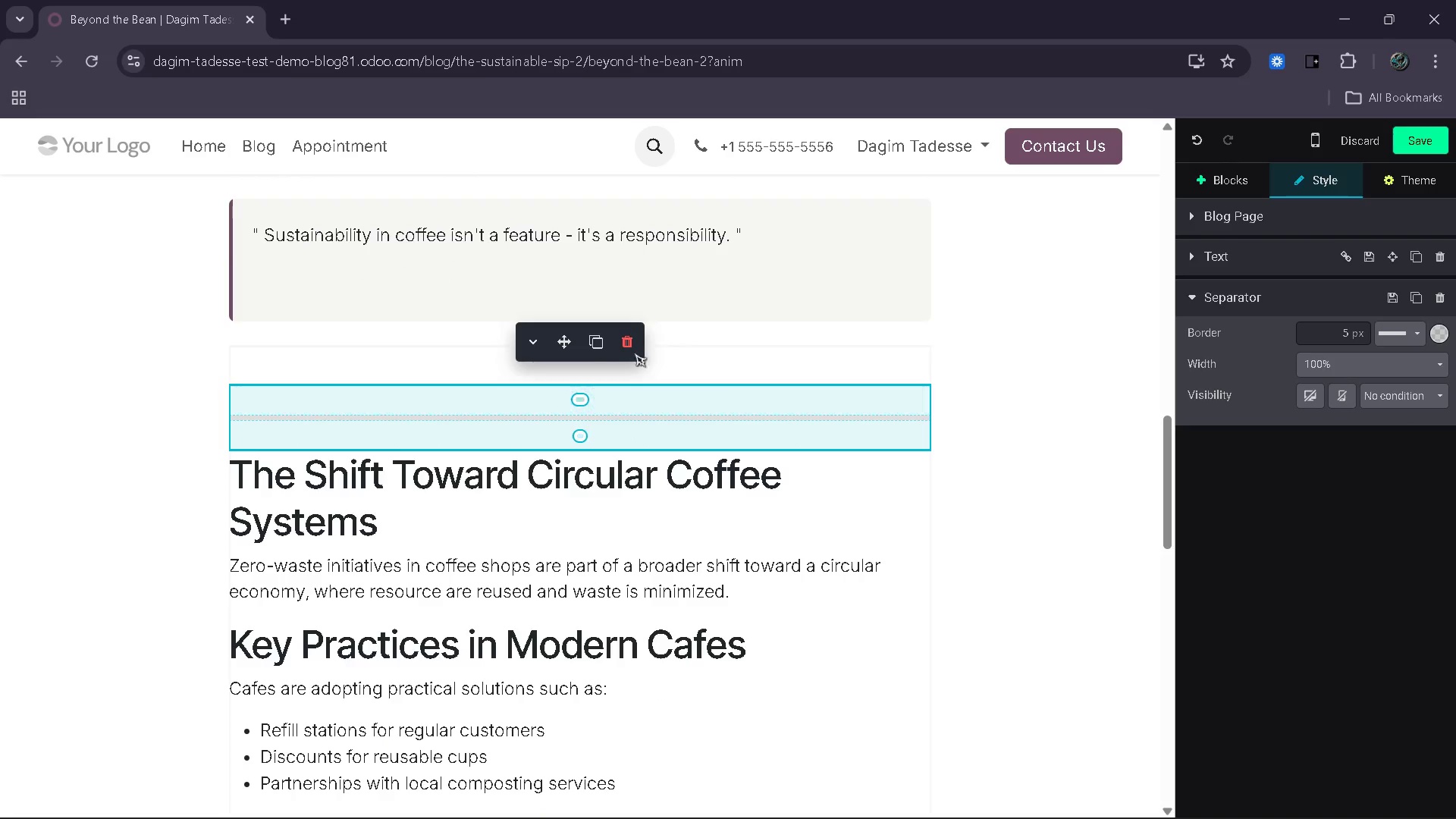 
left_click([594, 345])
 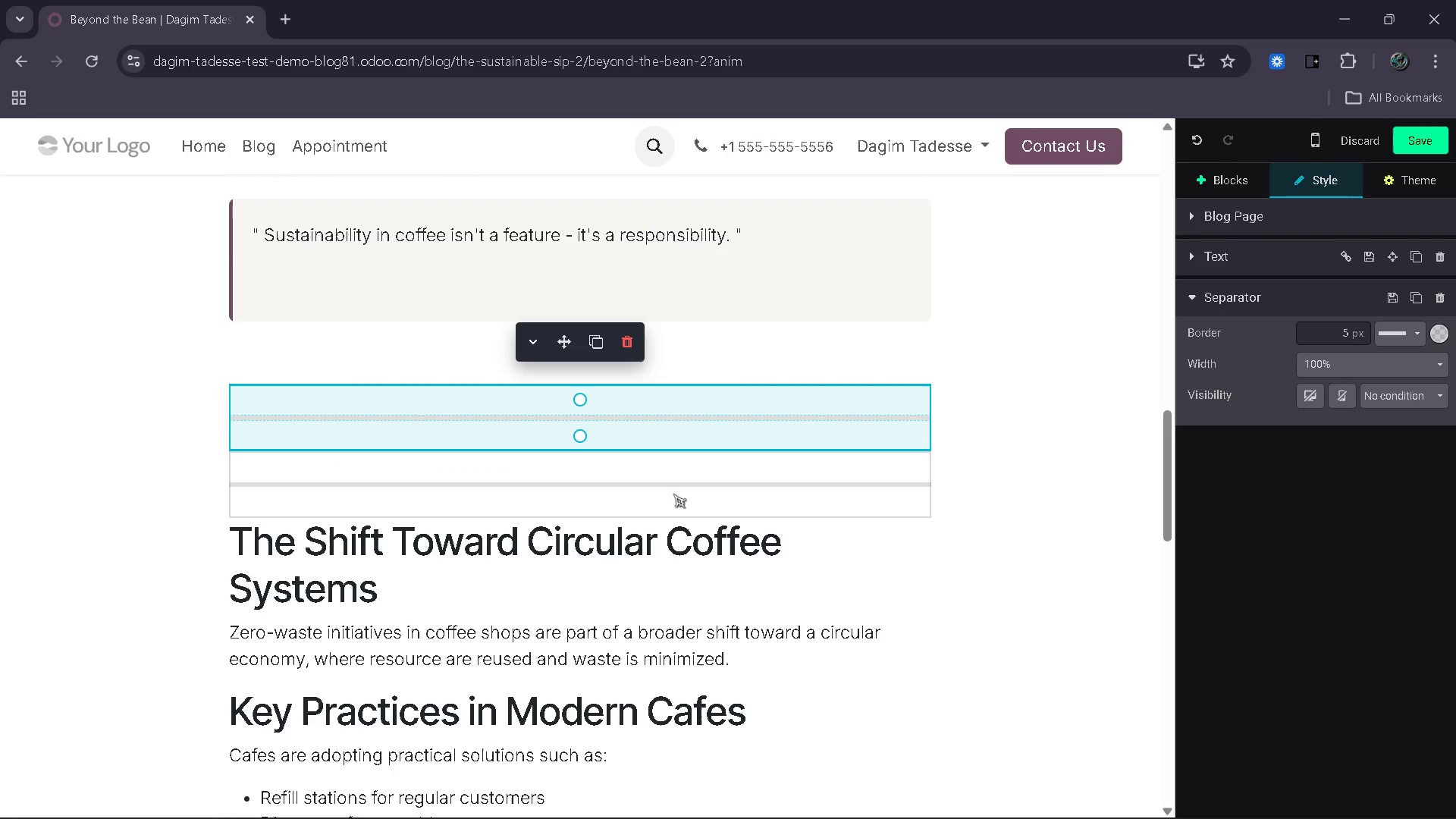 
left_click([674, 494])
 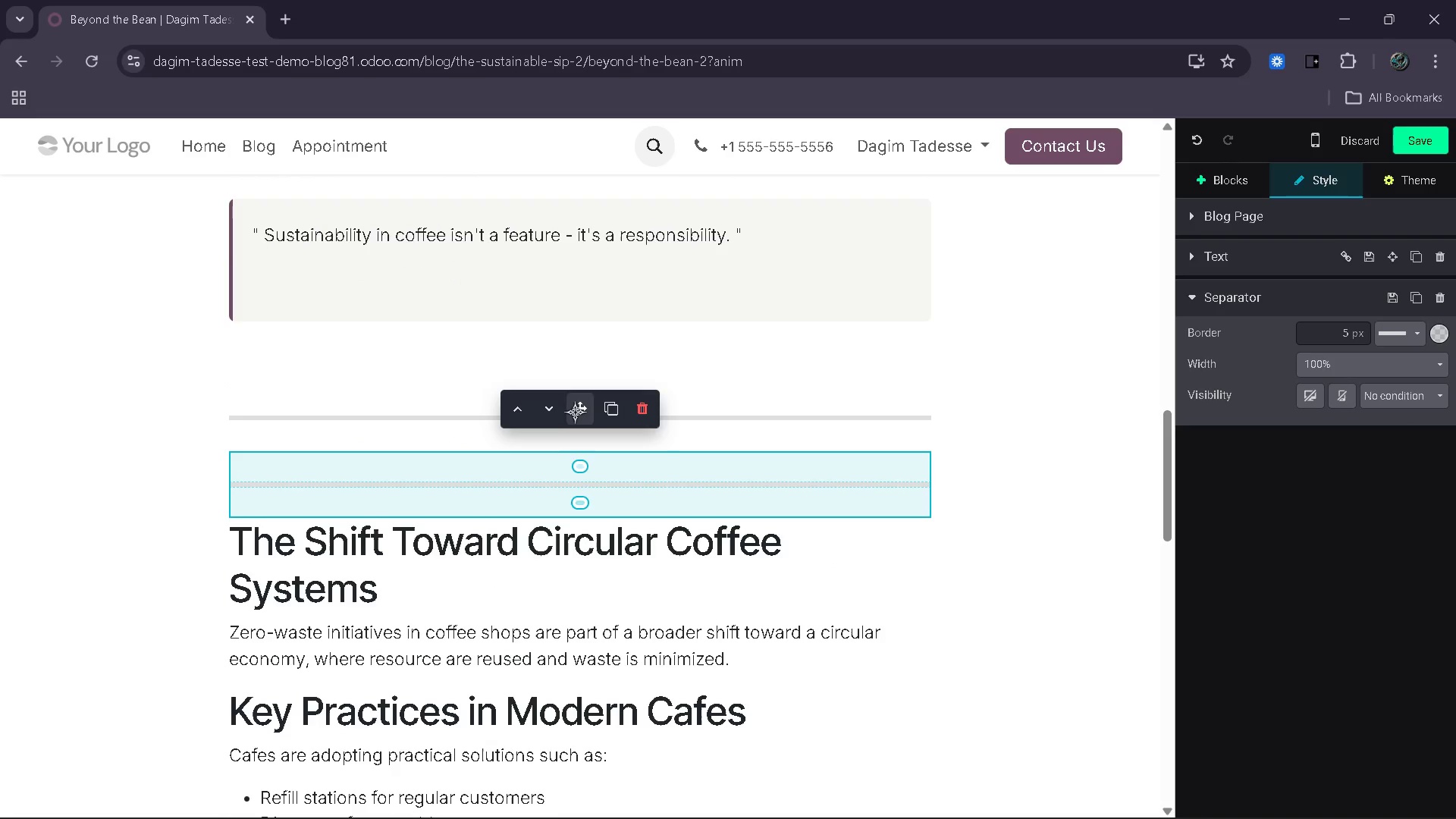 
left_click_drag(start_coordinate=[572, 406], to_coordinate=[577, 422])
 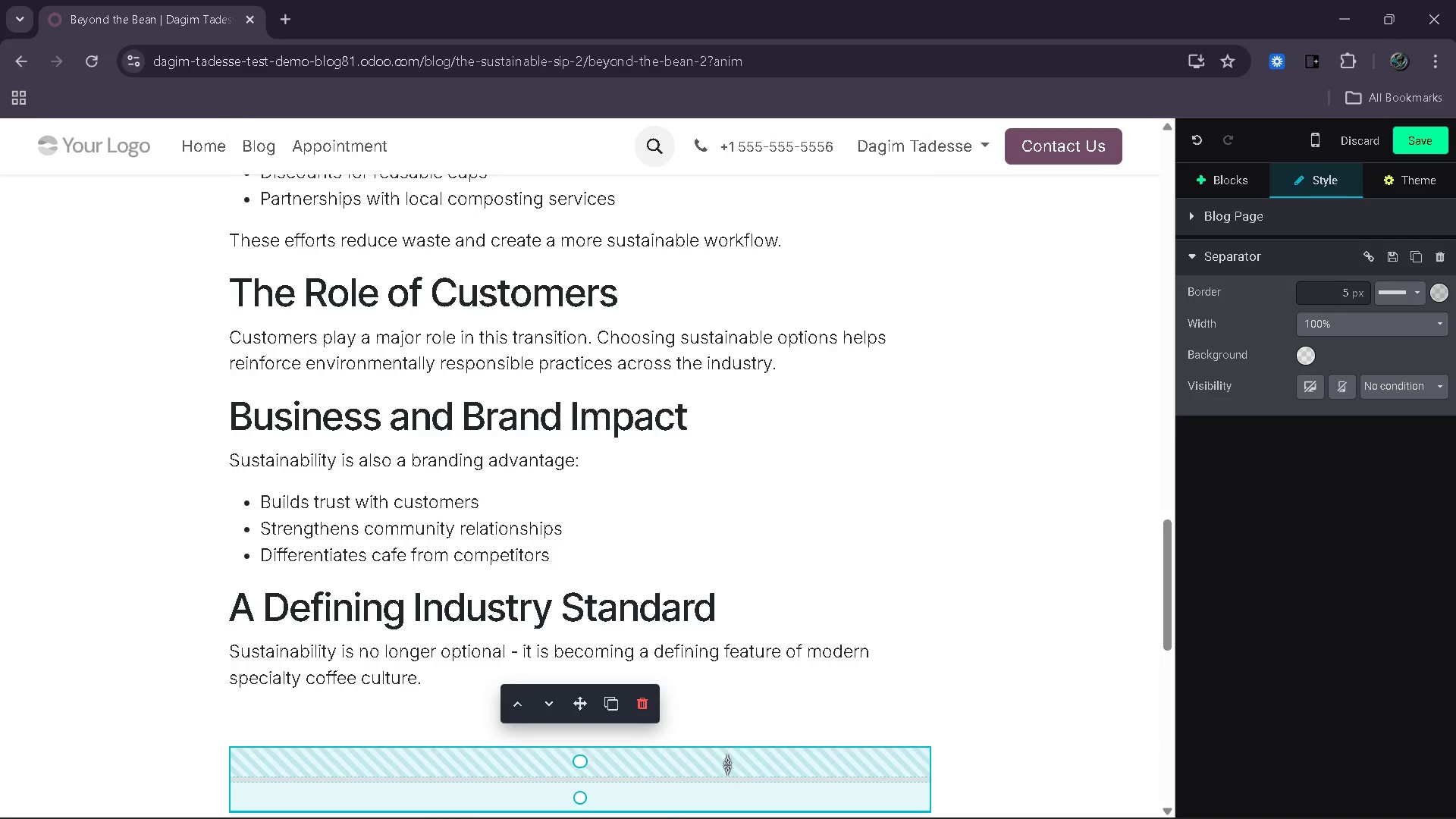 
left_click([603, 714])
 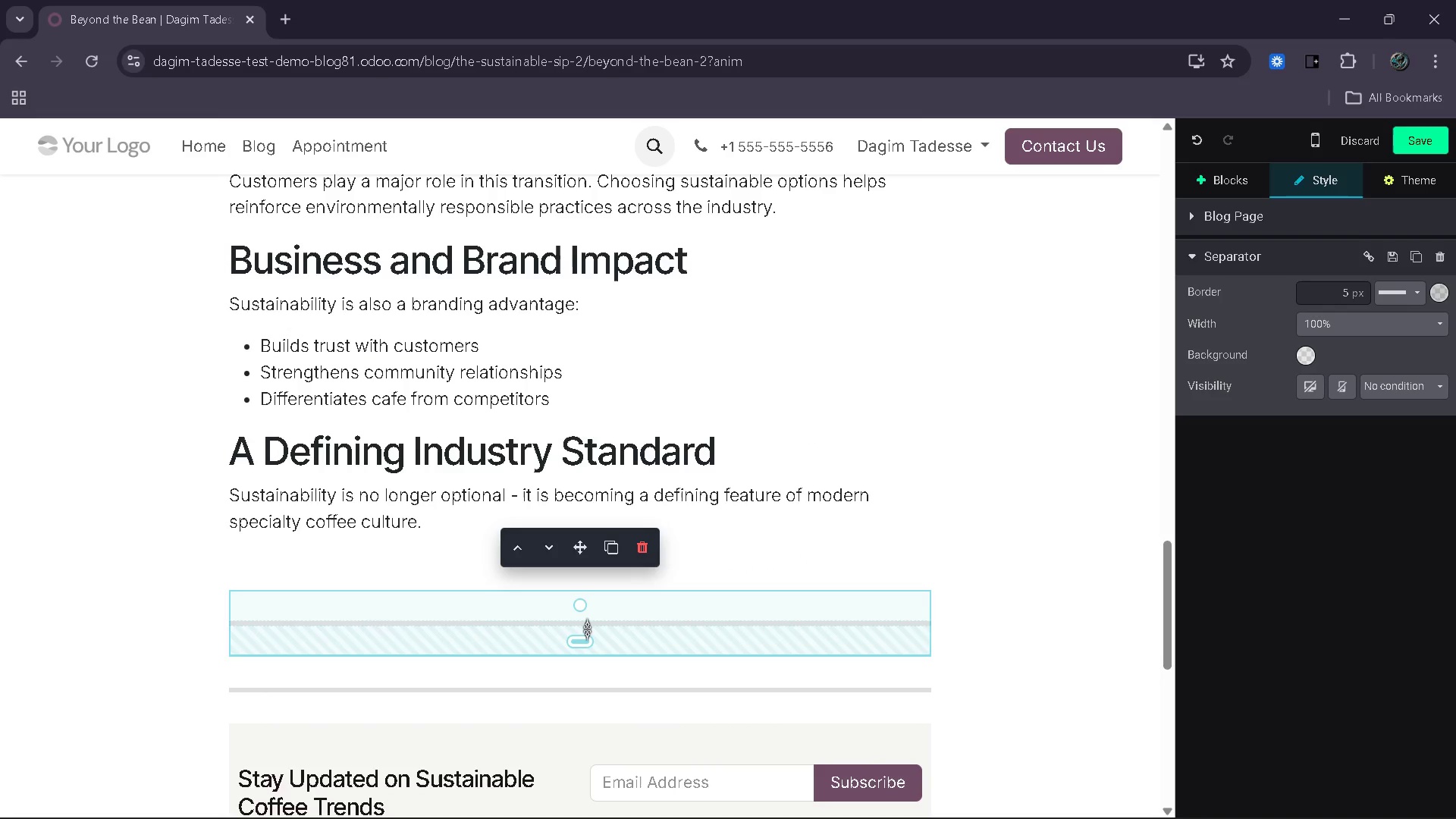 
left_click_drag(start_coordinate=[576, 551], to_coordinate=[588, 482])
 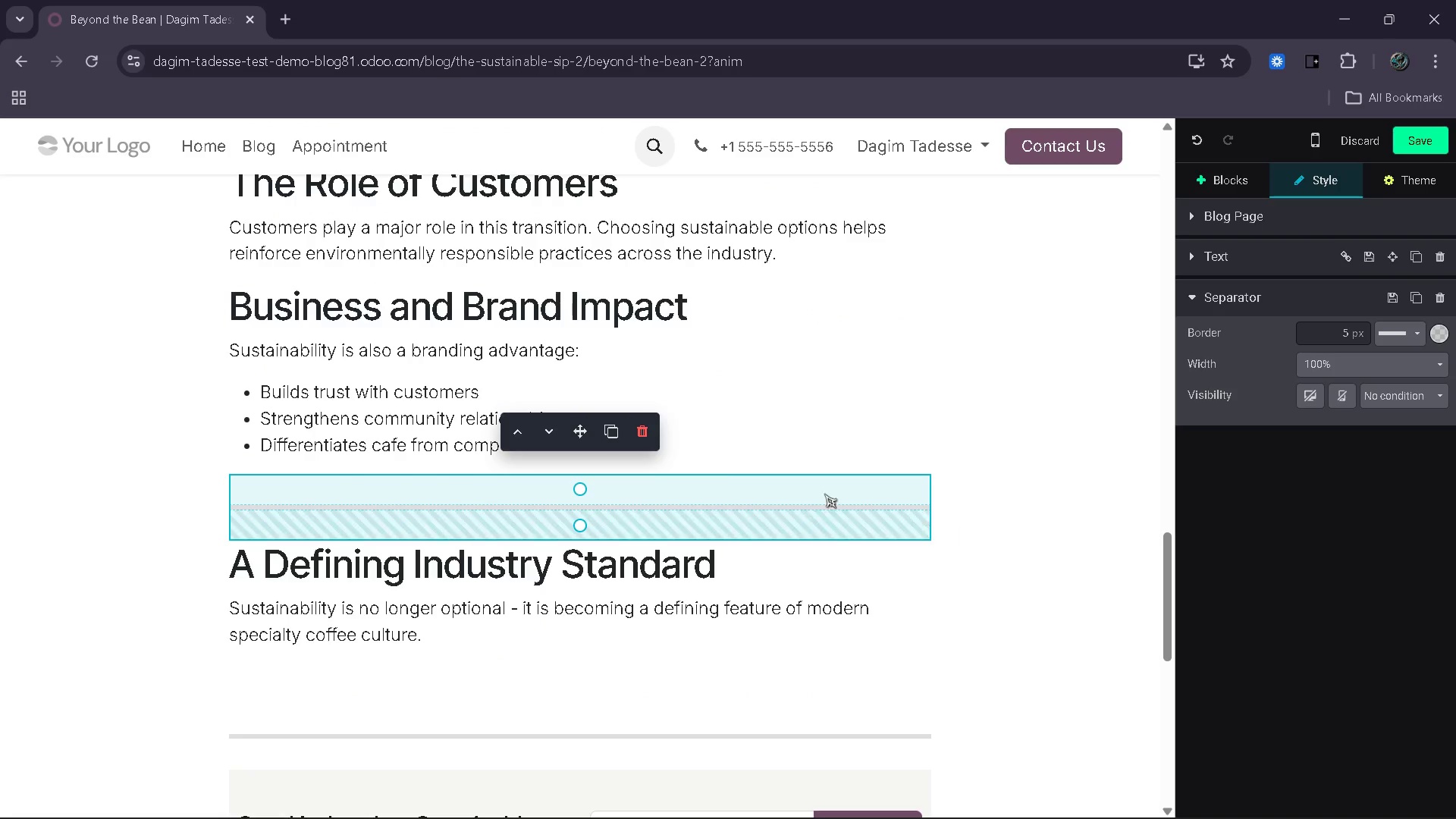 
left_click_drag(start_coordinate=[583, 426], to_coordinate=[593, 324])
 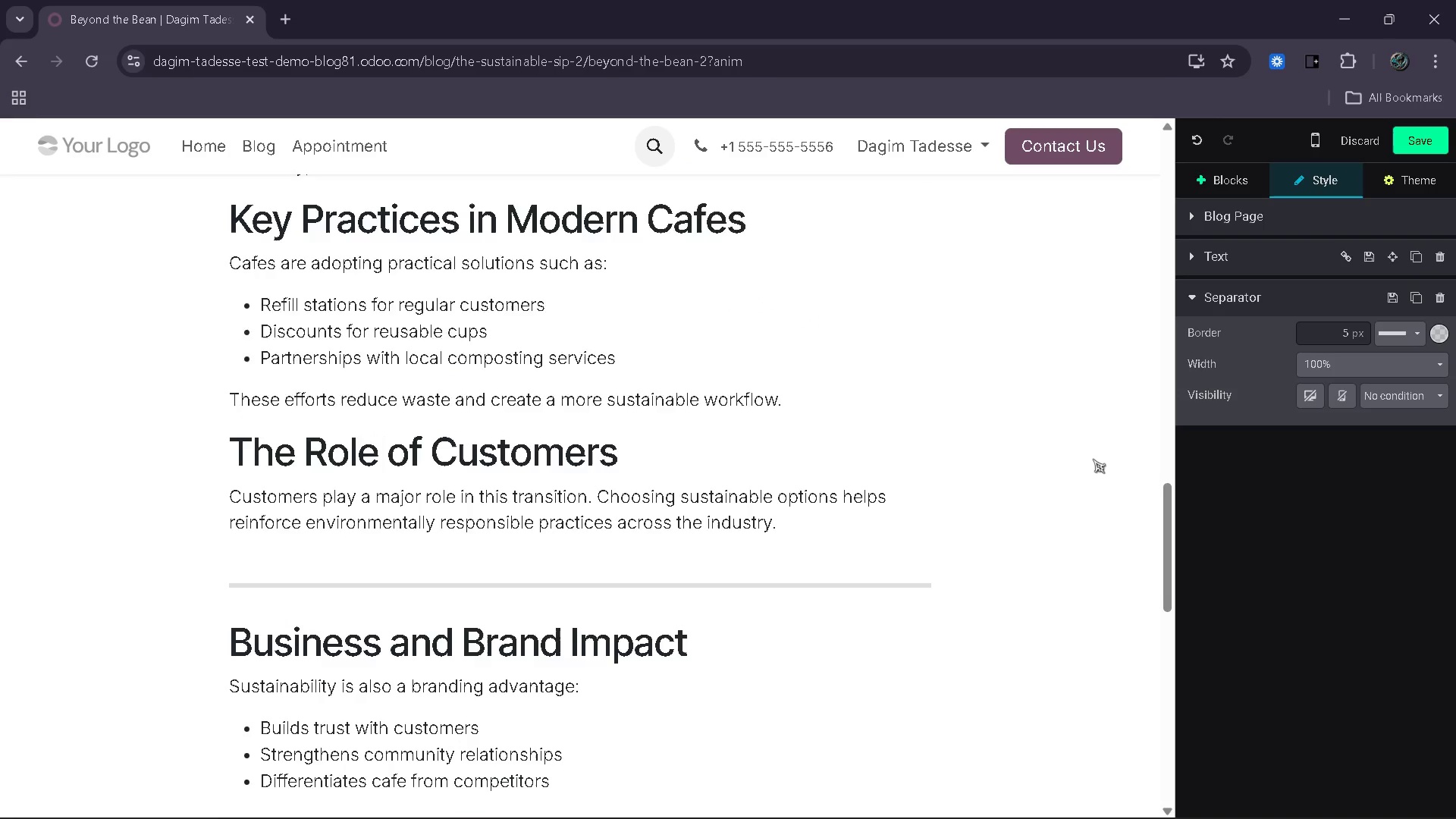 
wait(8.48)
 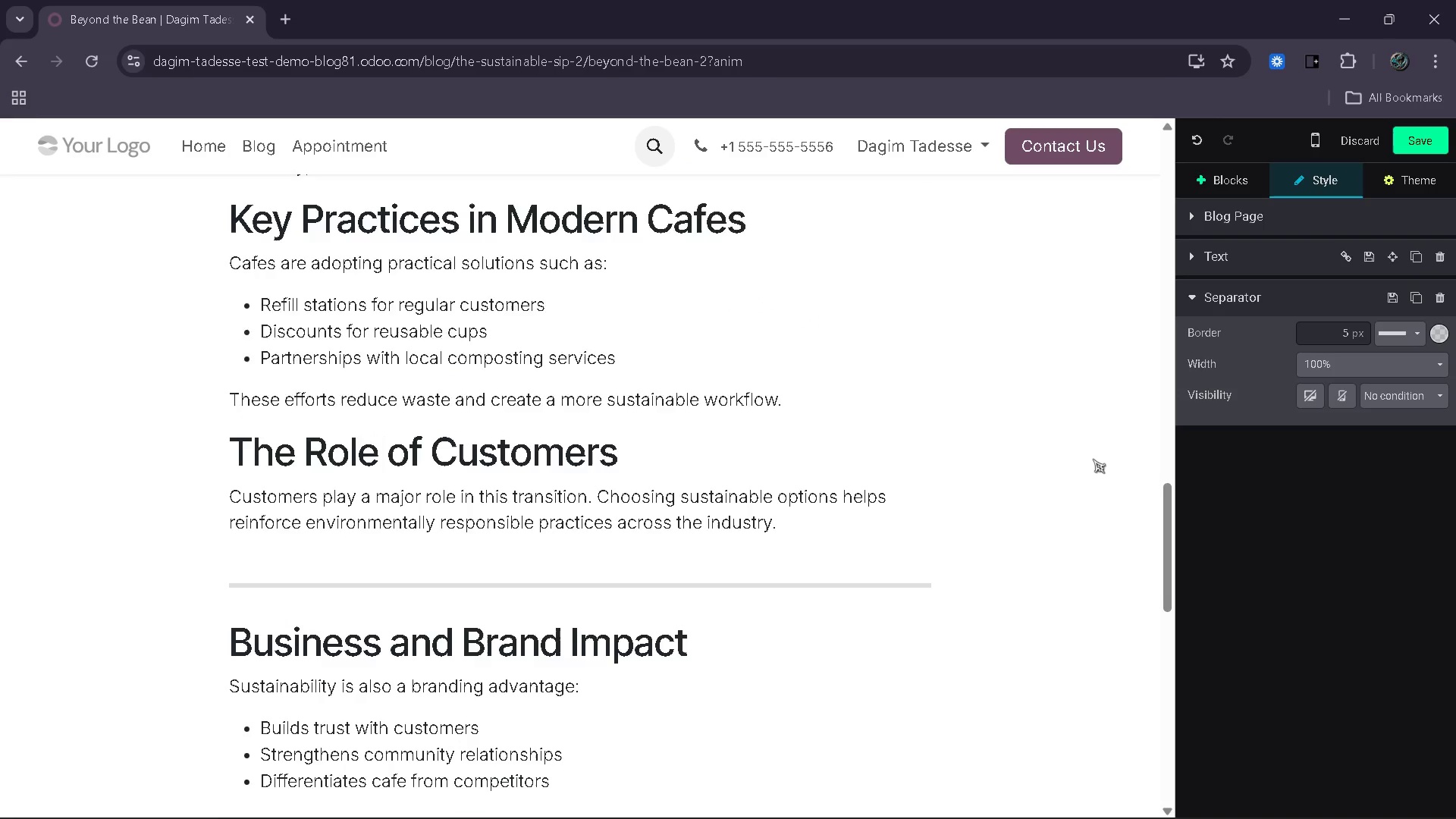 
left_click([832, 568])
 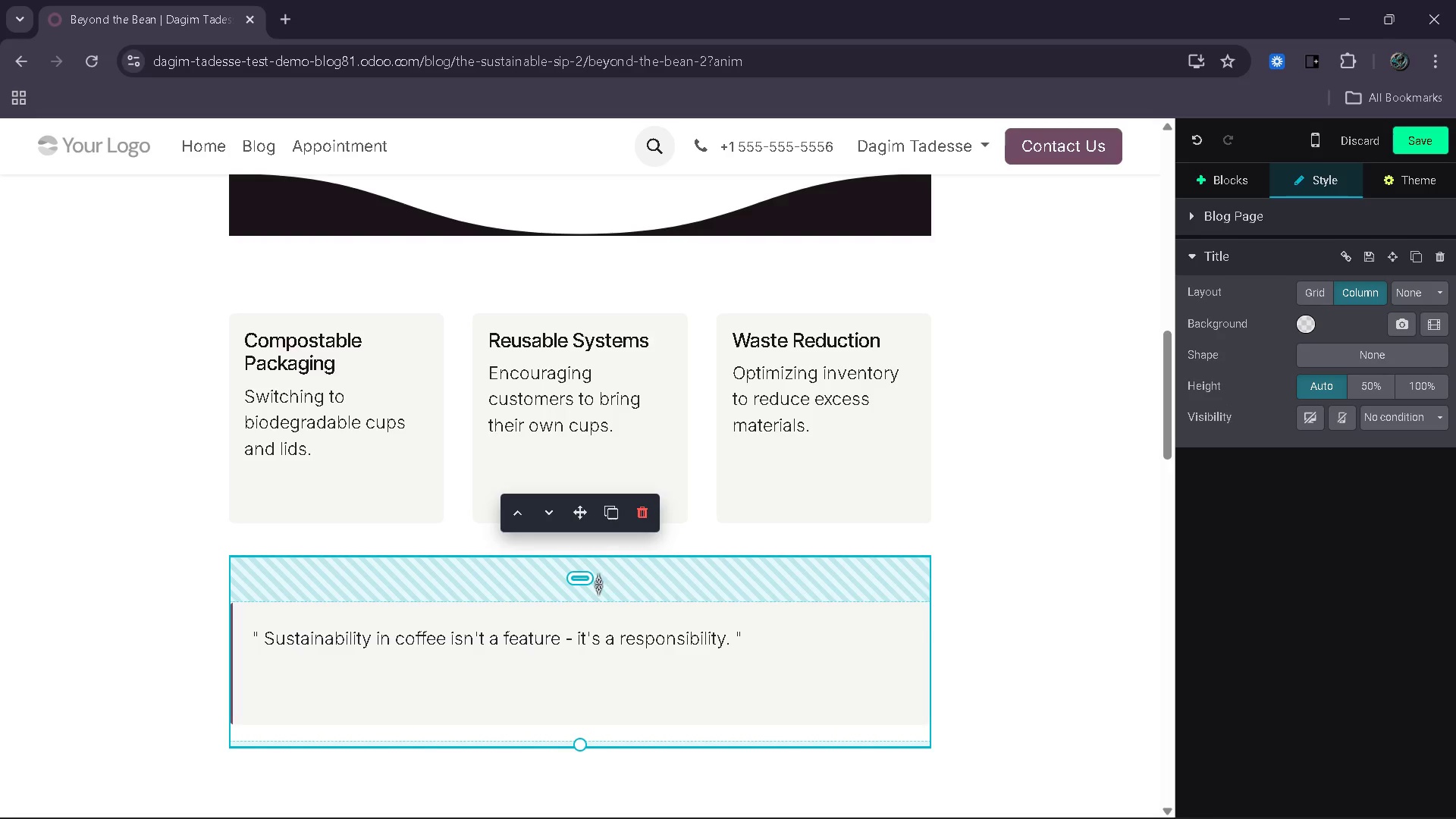 
left_click_drag(start_coordinate=[598, 584], to_coordinate=[617, 550])
 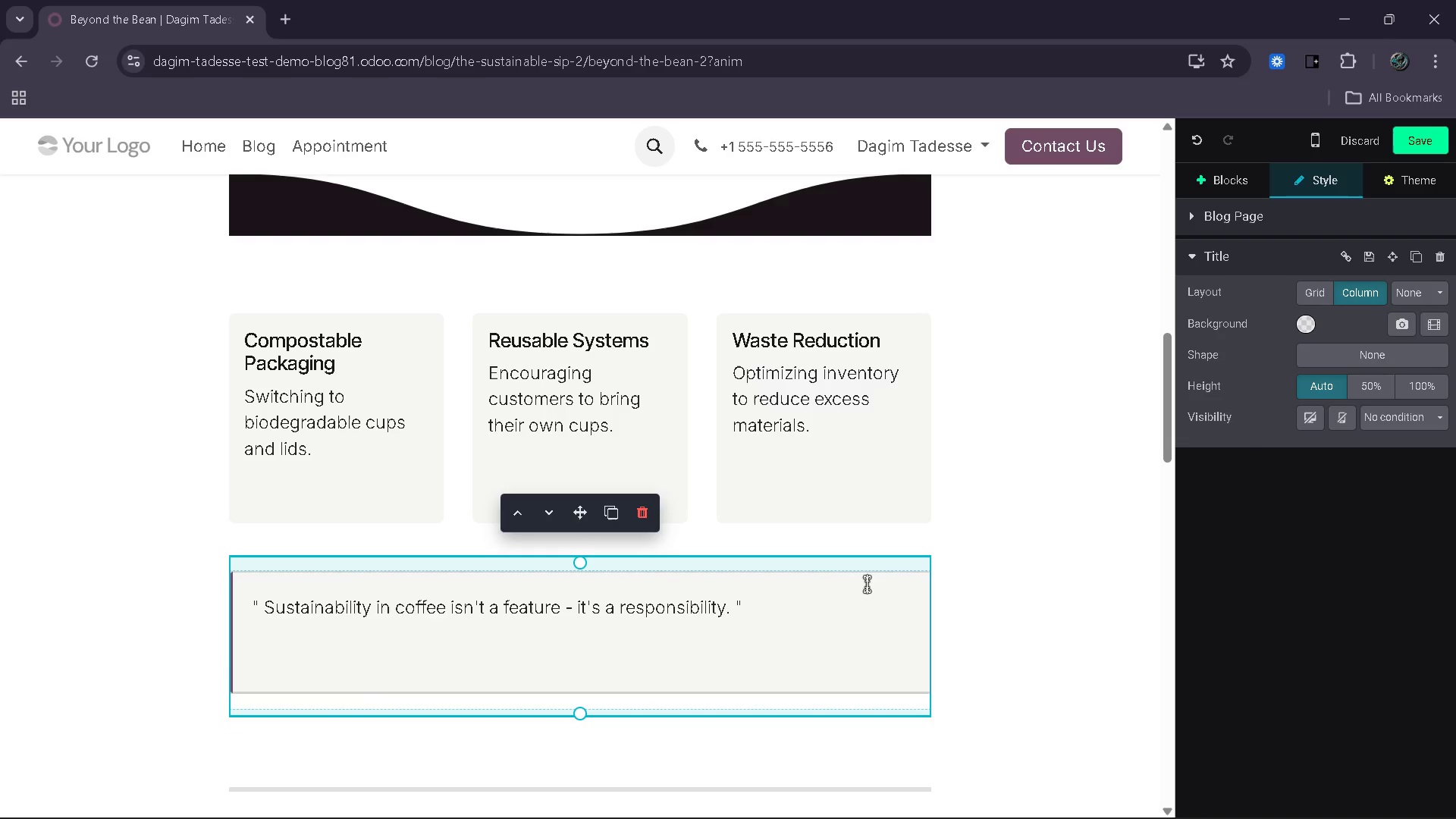 
left_click([956, 572])
 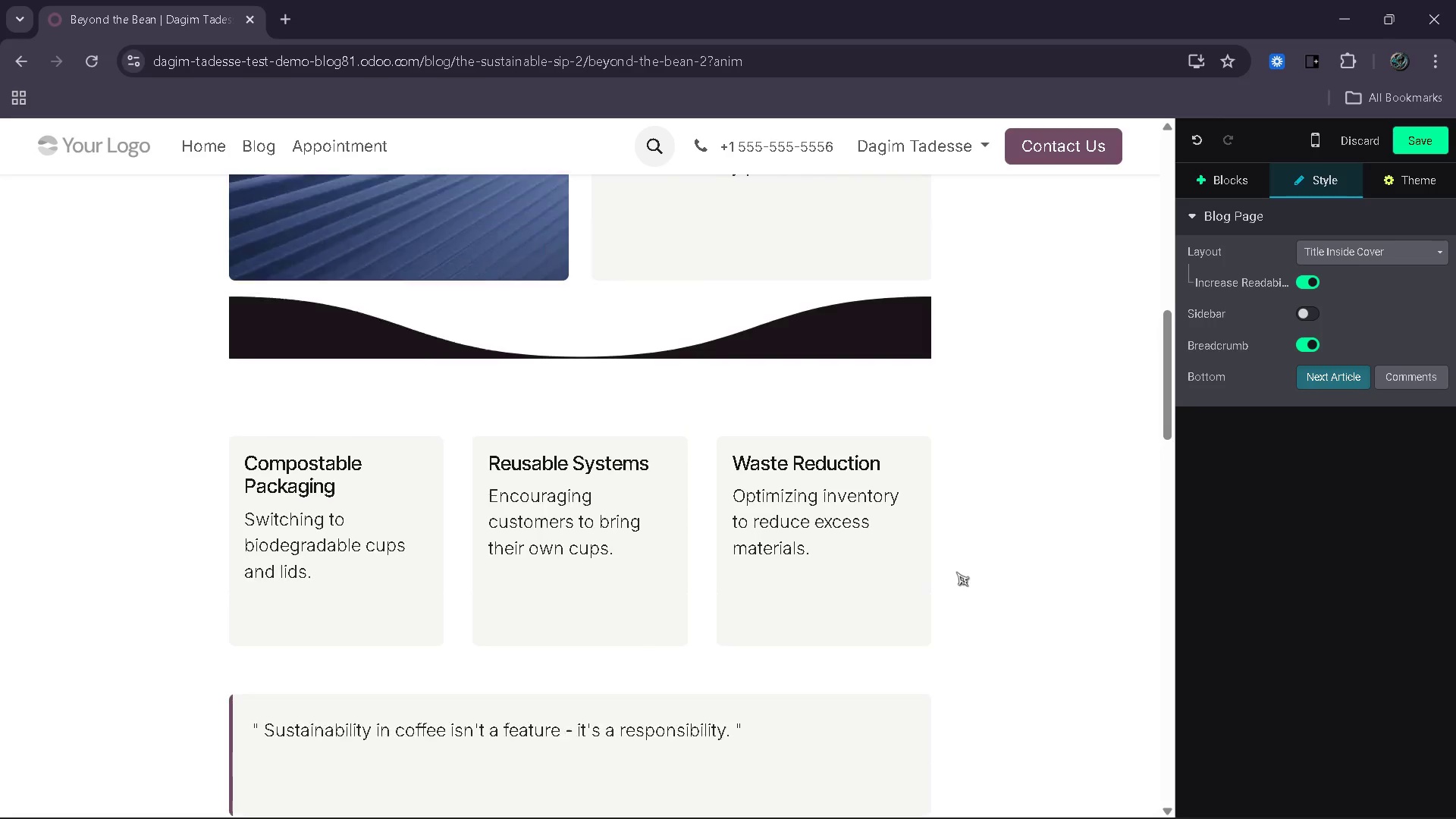 
left_click([891, 573])
 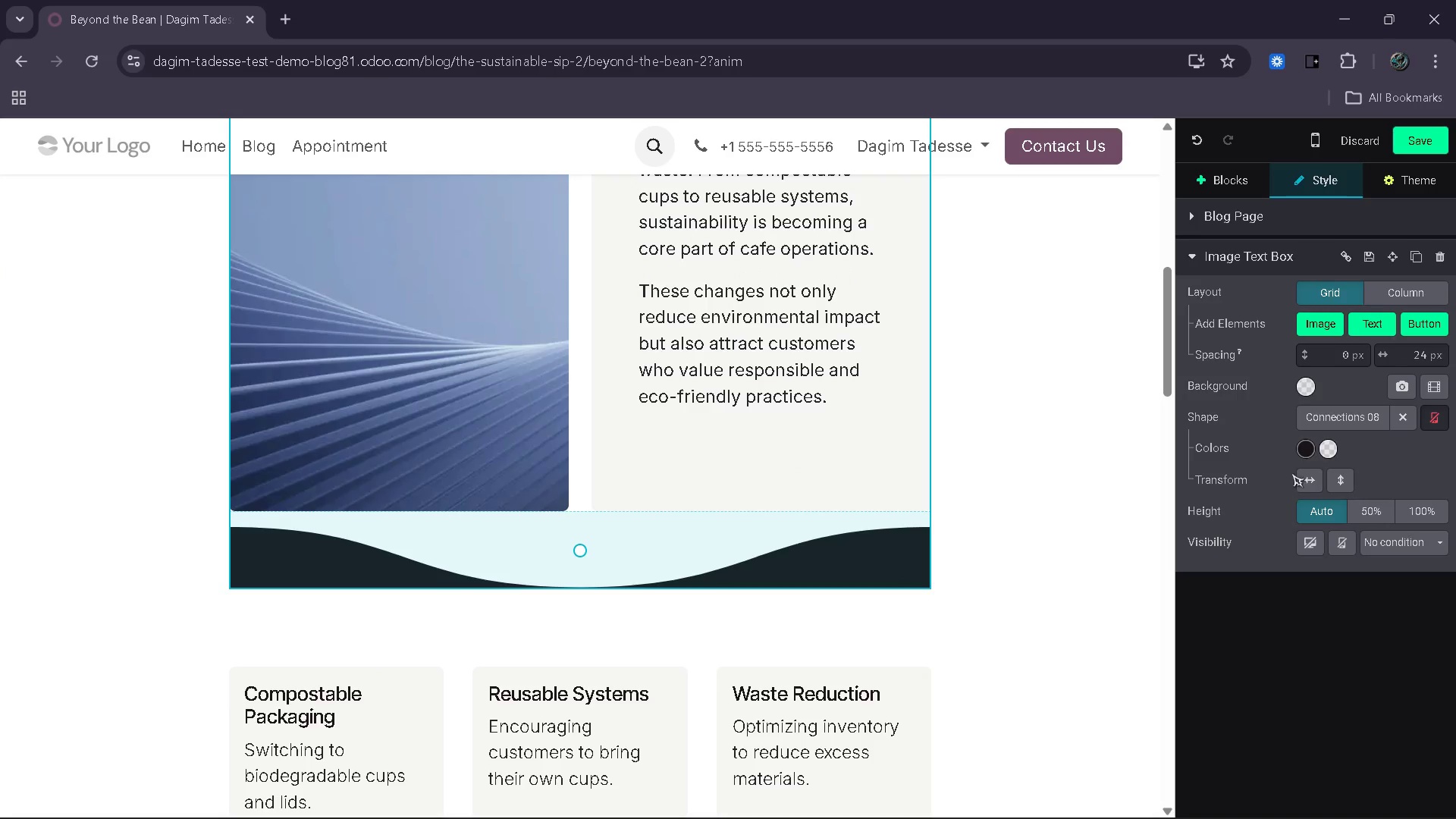 
left_click([1309, 444])
 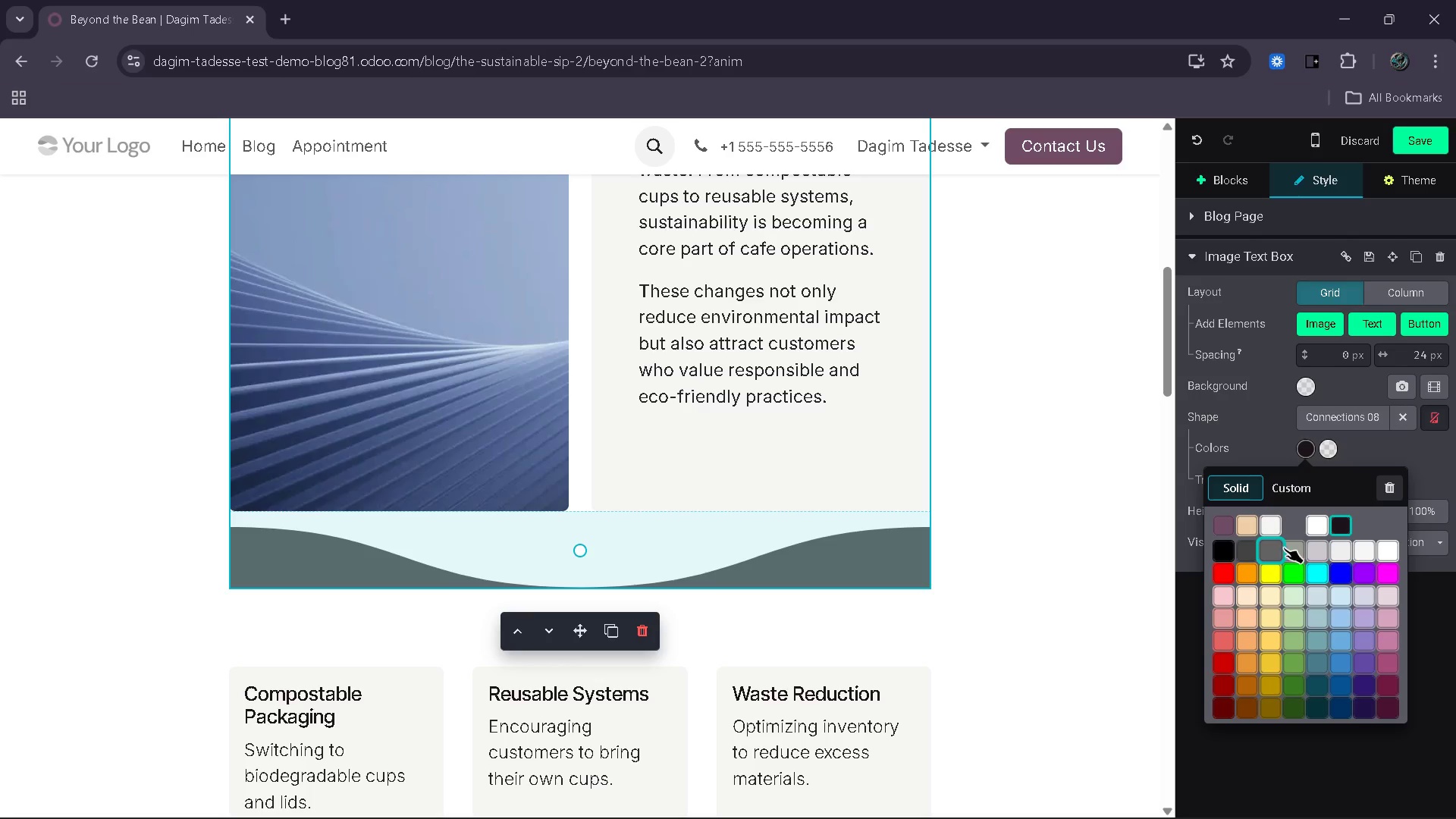 
left_click([1285, 548])
 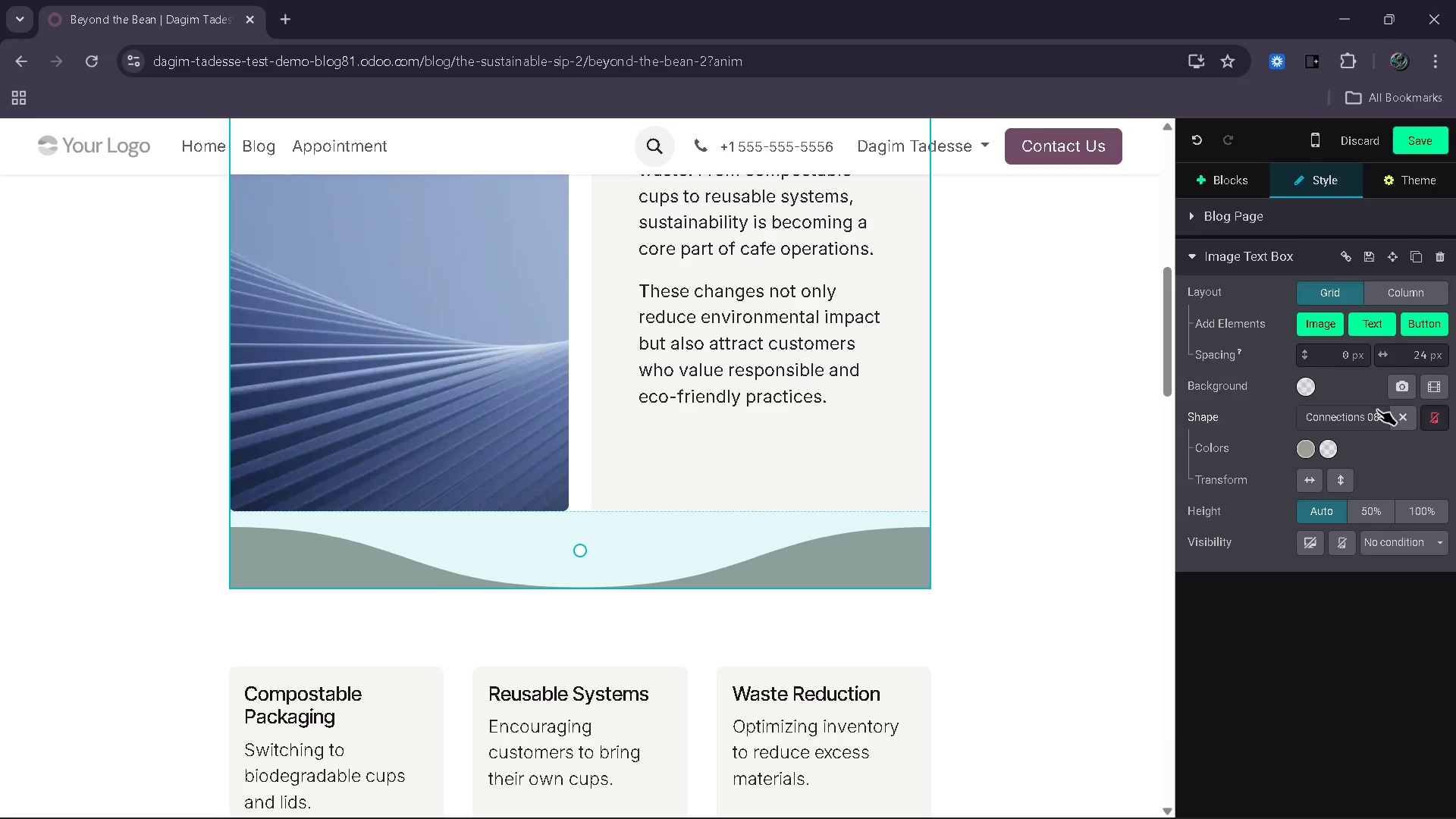 
left_click([1378, 411])
 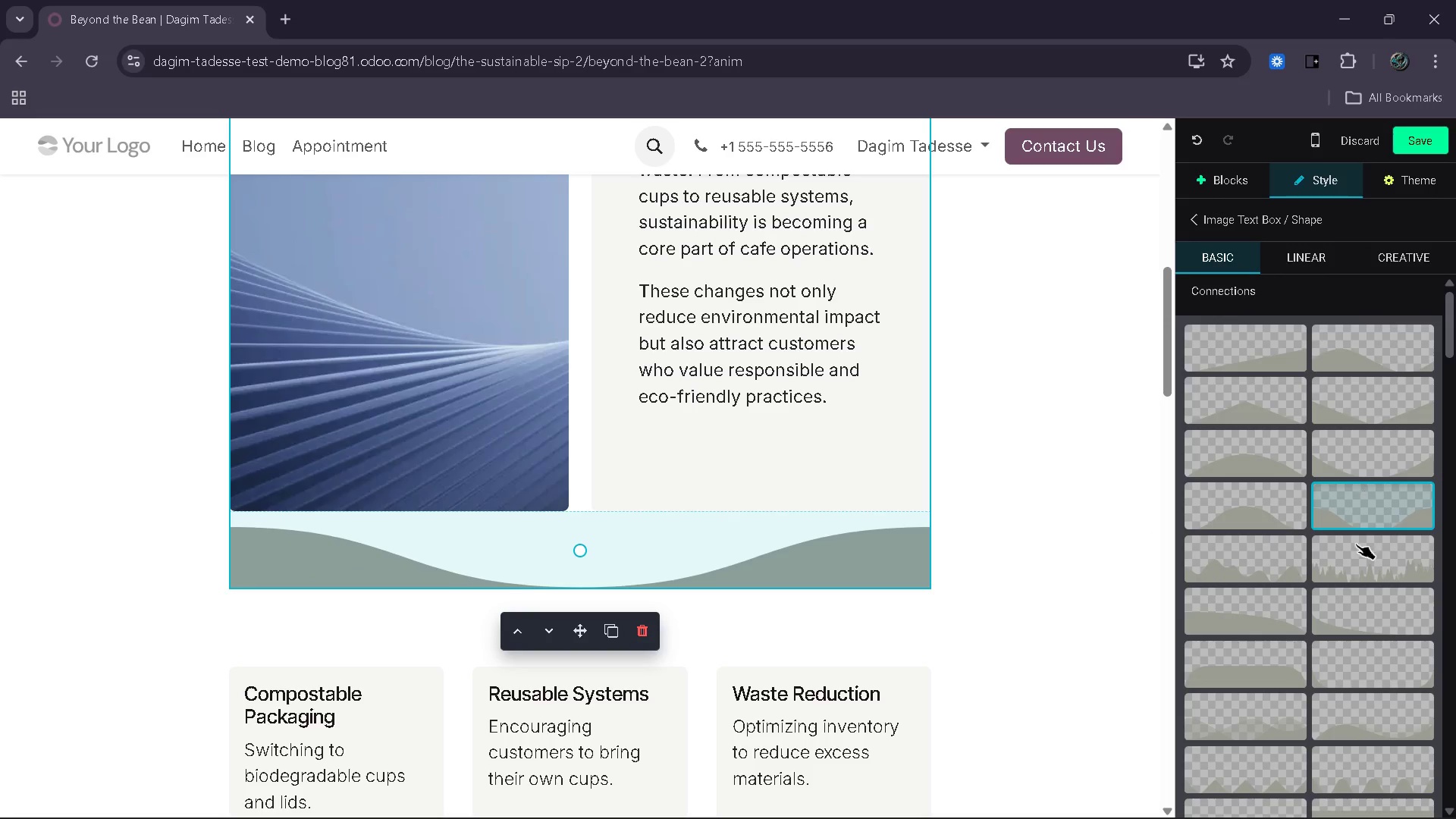 
left_click([1345, 604])
 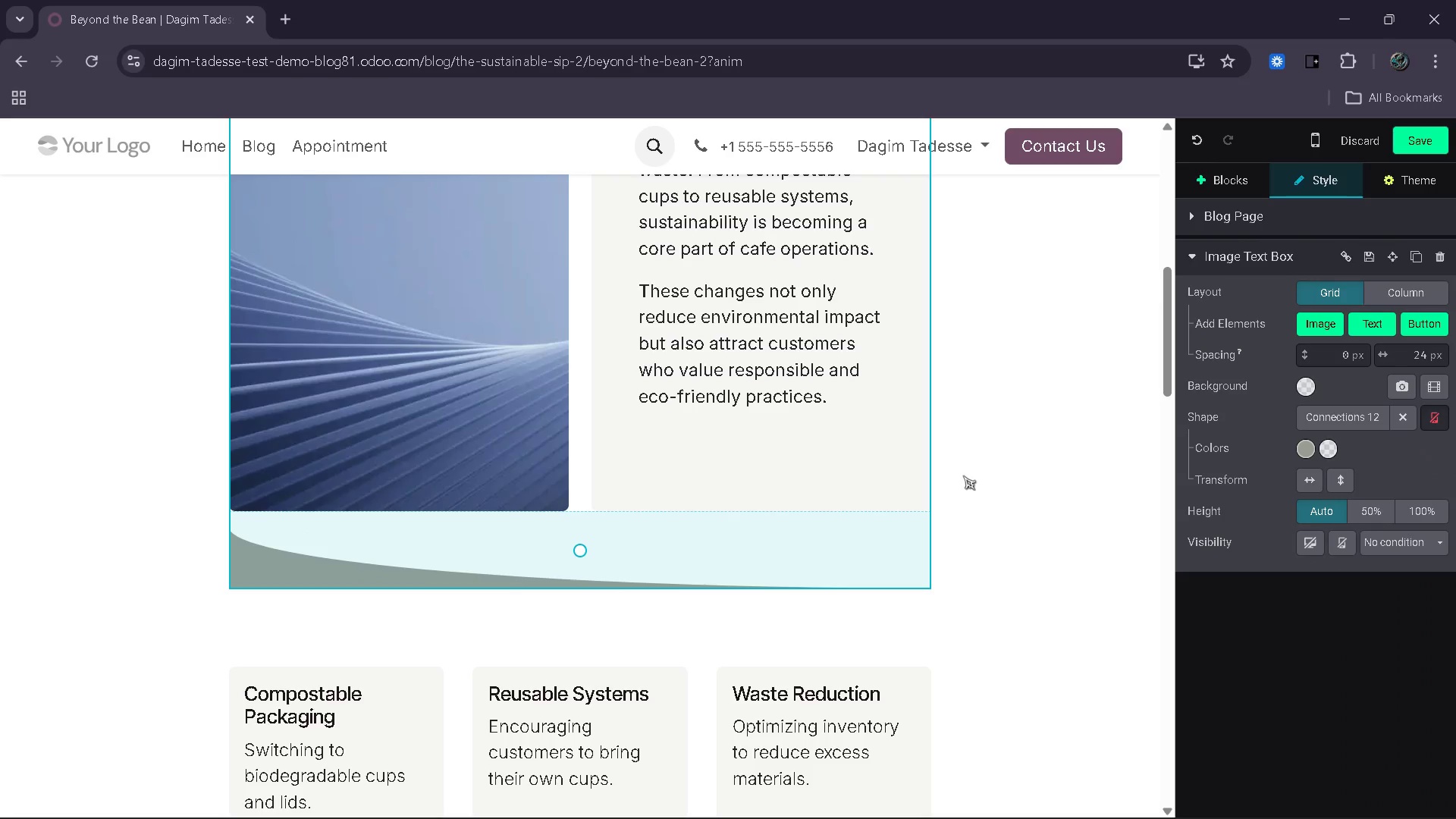 
left_click([1043, 488])
 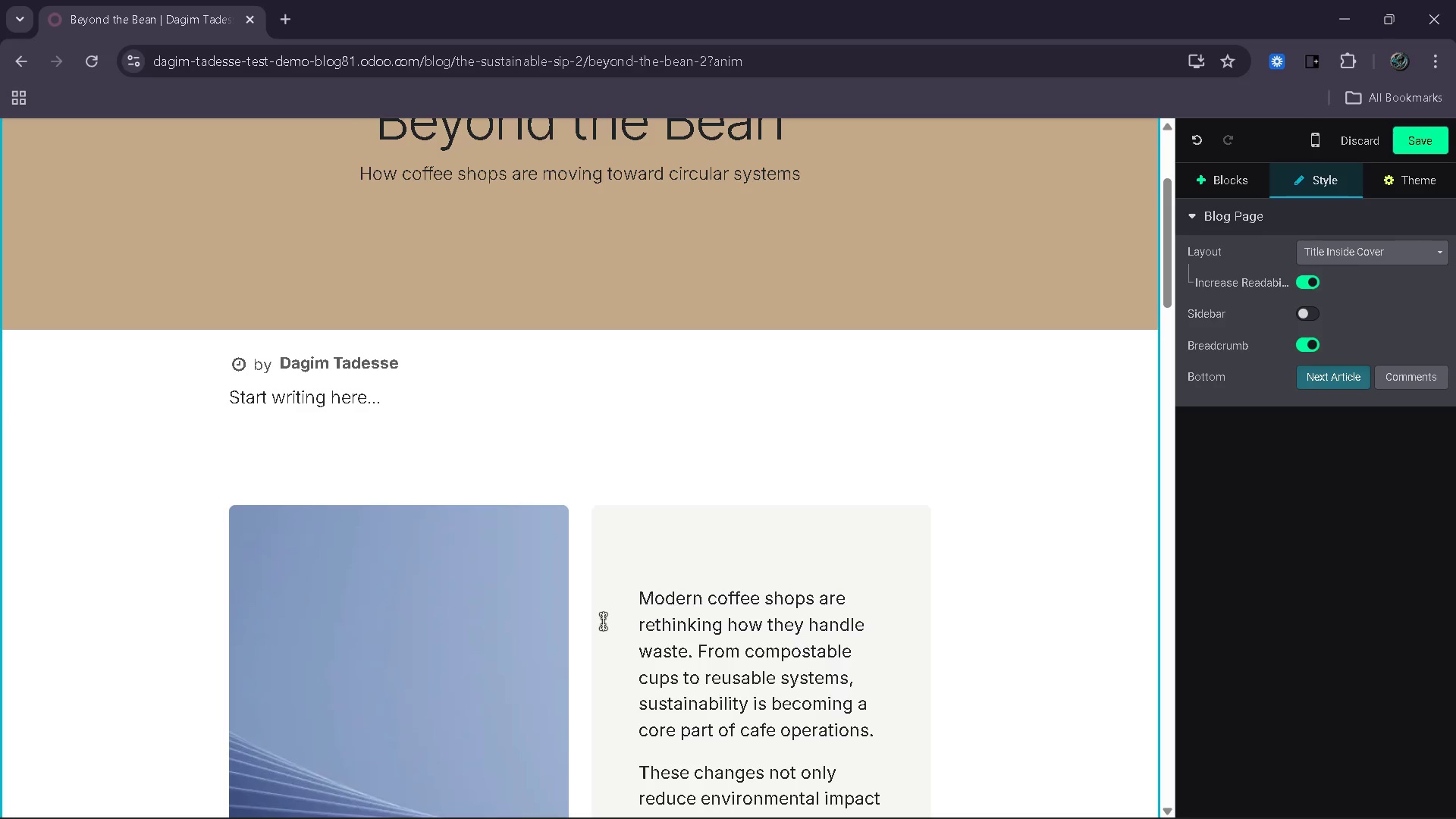 
wait(22.02)
 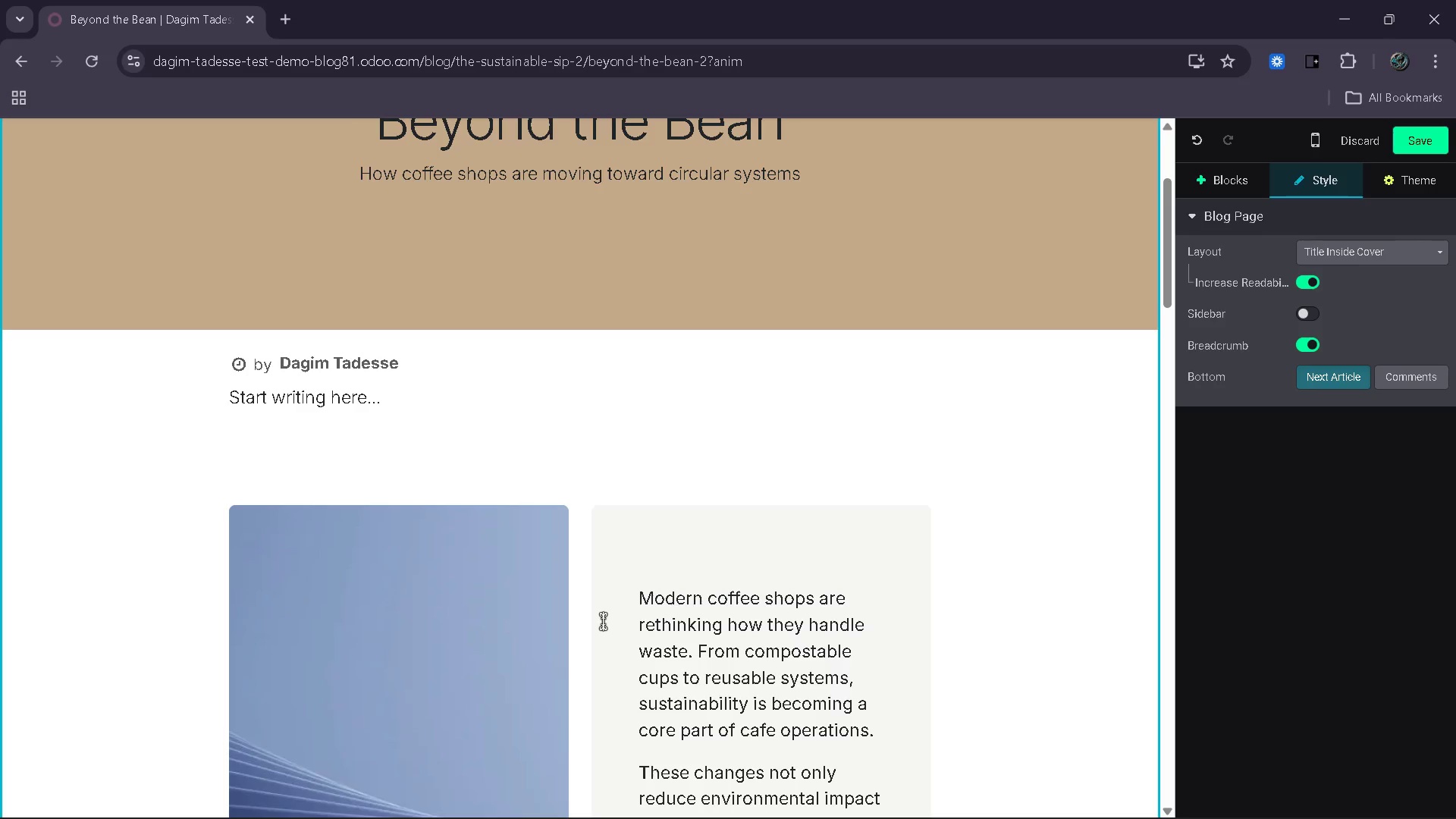 
left_click_drag(start_coordinate=[619, 712], to_coordinate=[578, 715])
 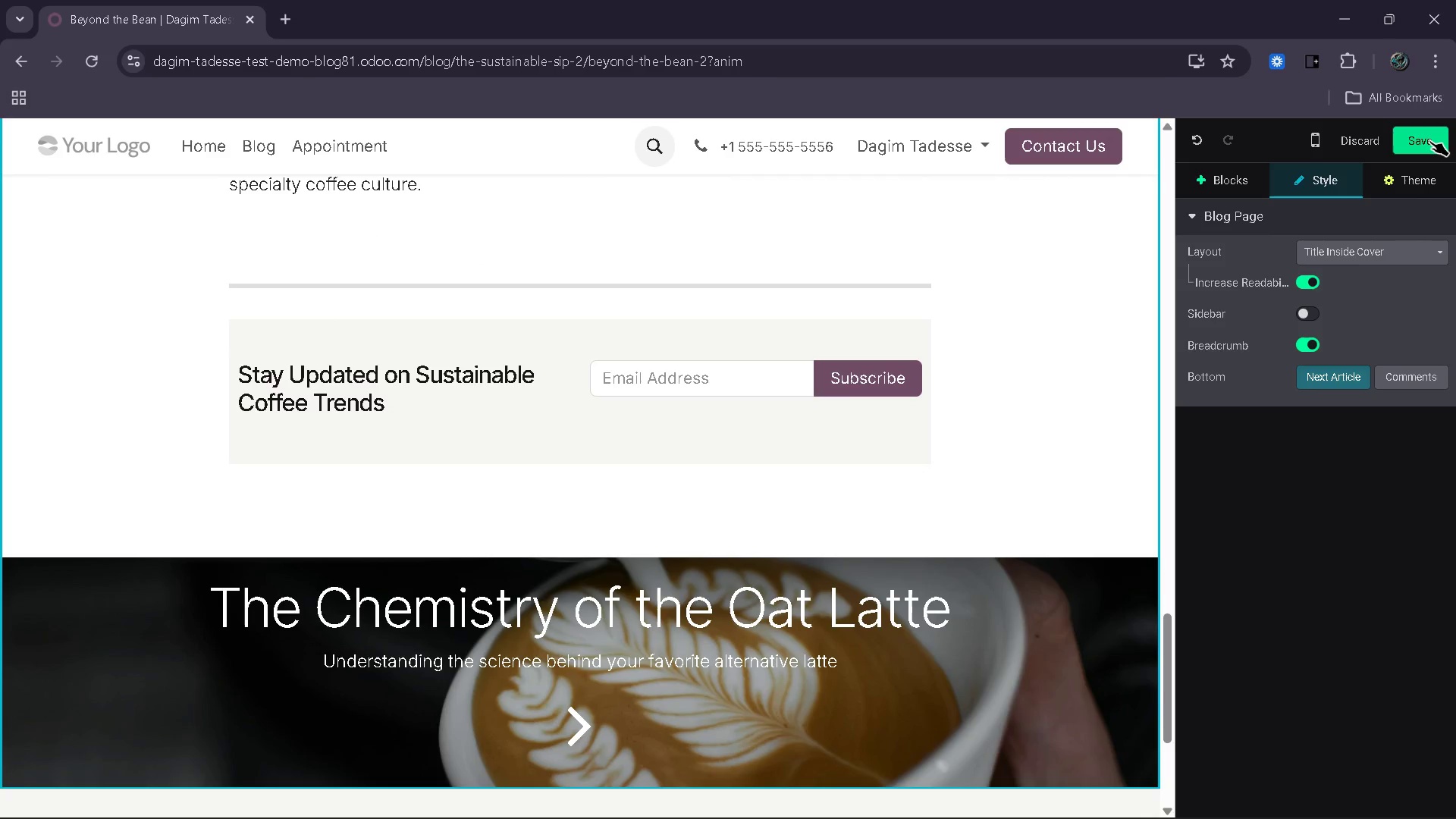 
left_click([1429, 140])
 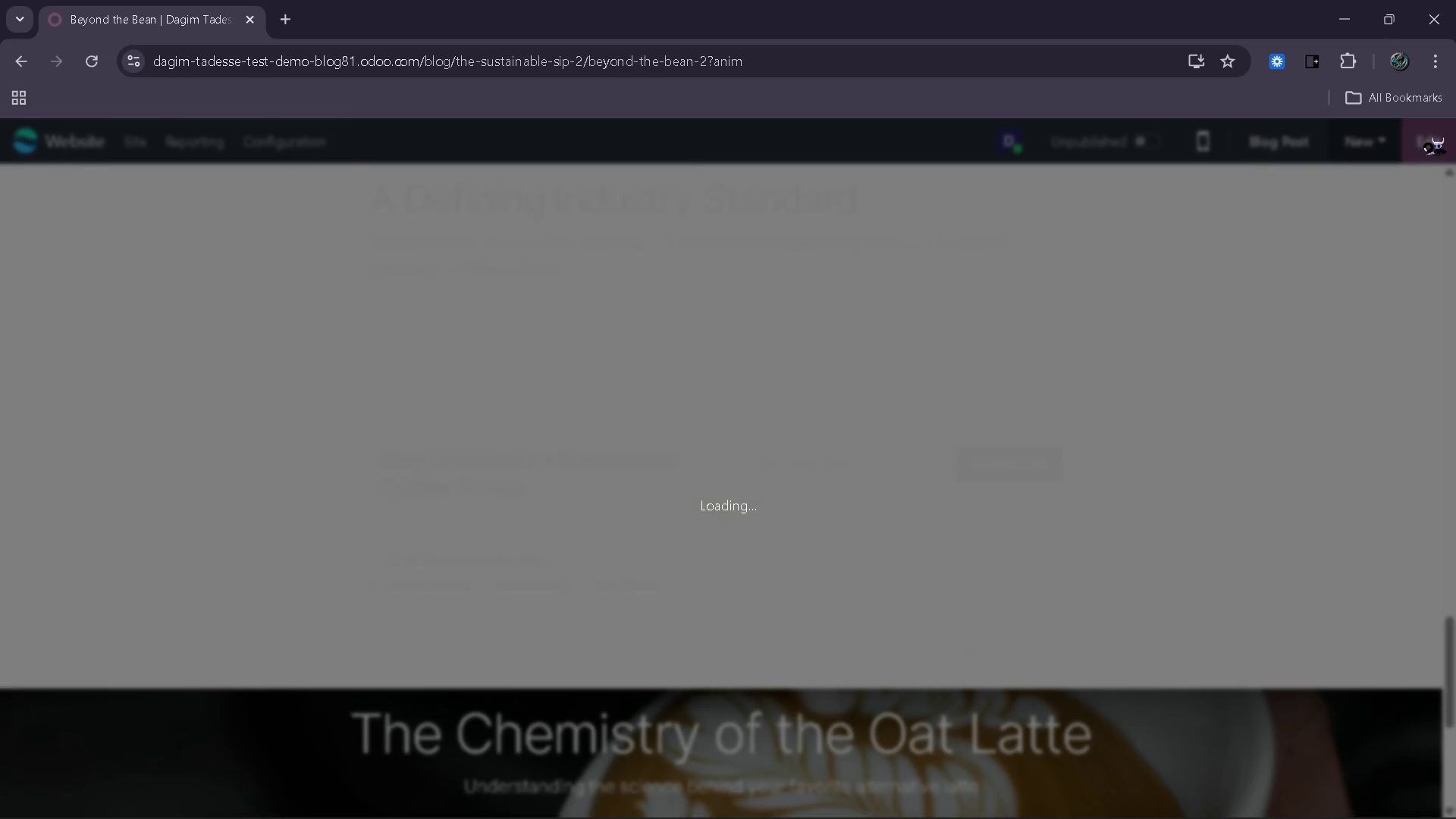 
left_click([978, 701])
 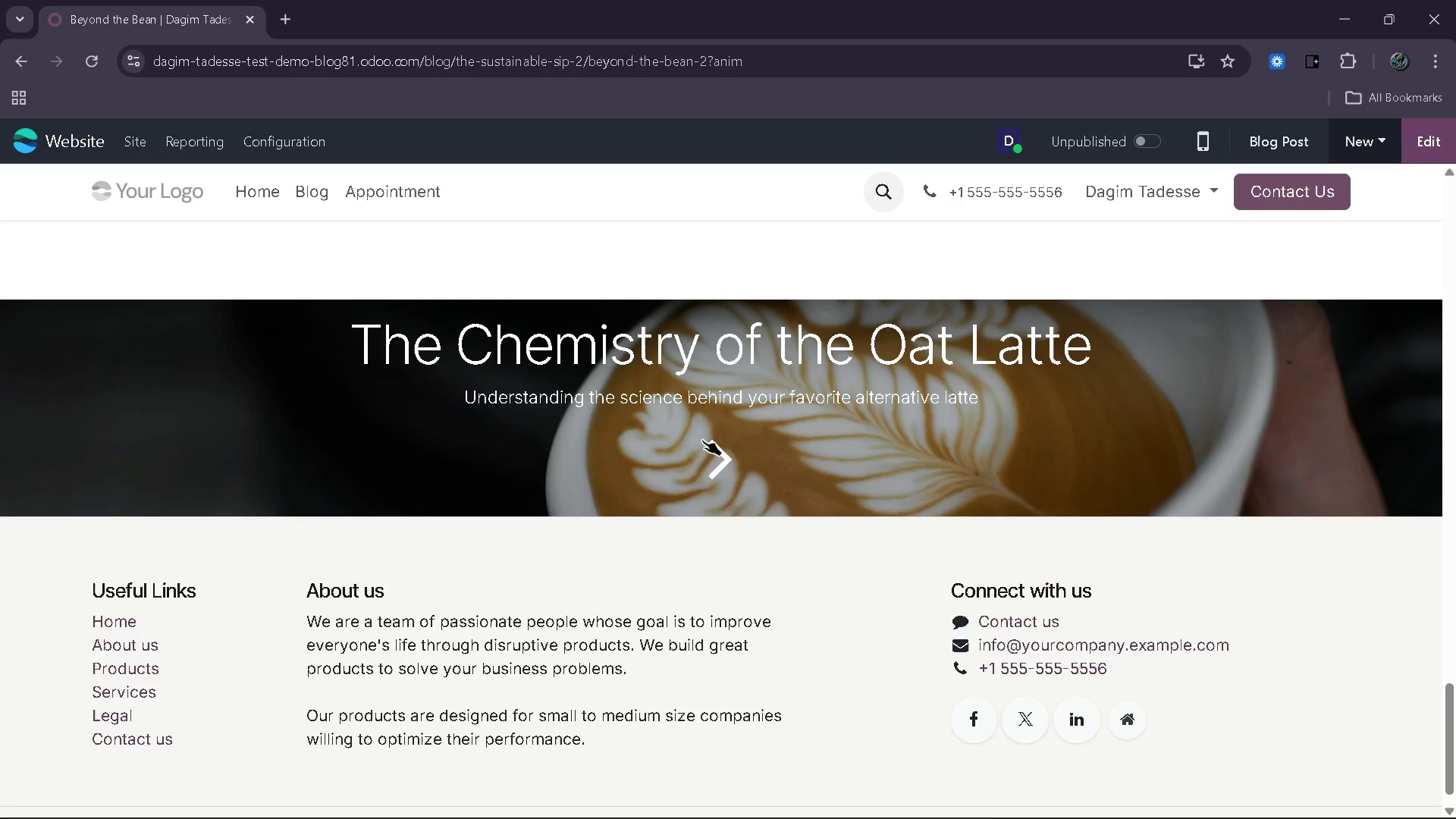 
left_click_drag(start_coordinate=[723, 457], to_coordinate=[726, 462])
 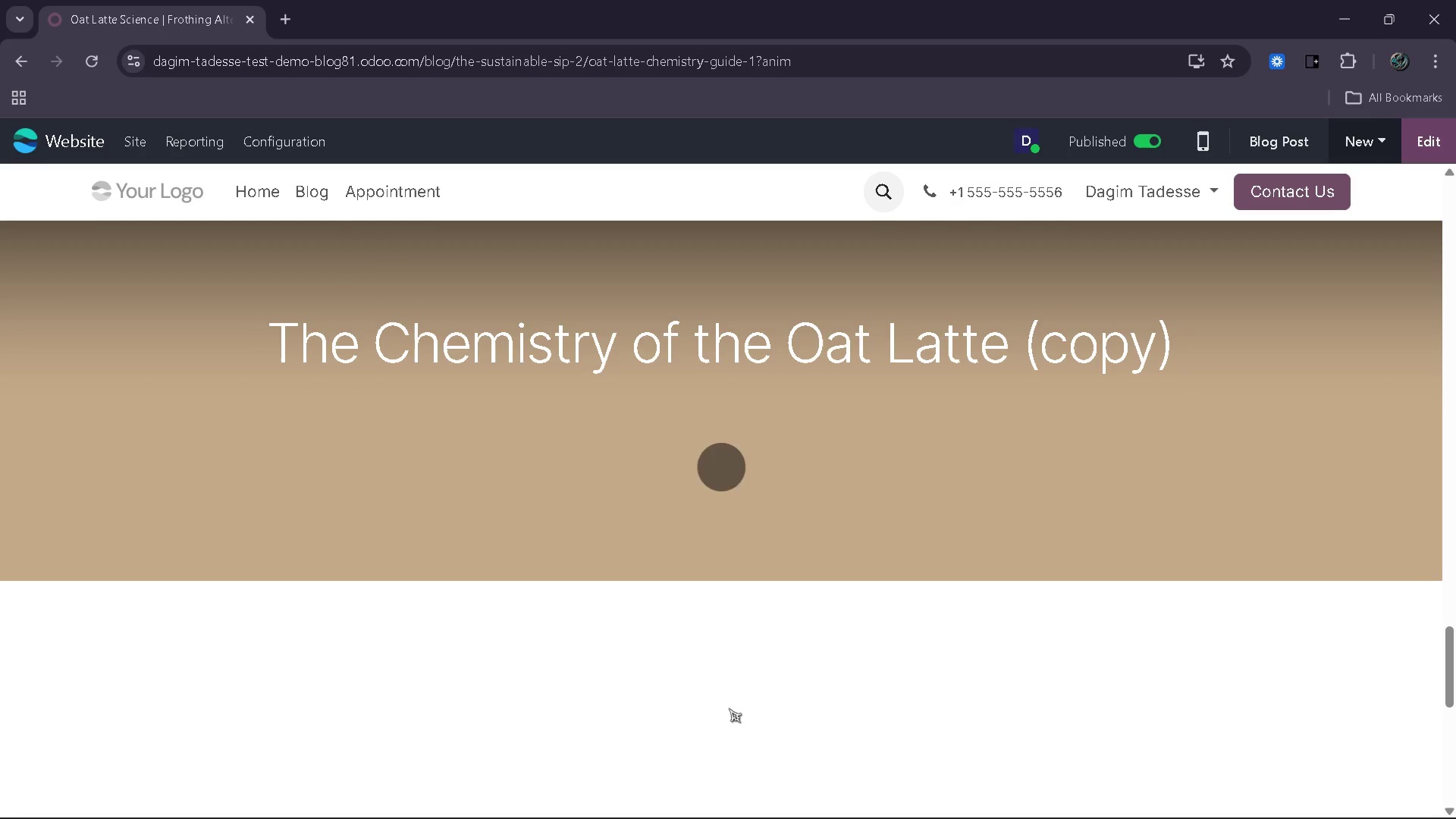 
wait(16.84)
 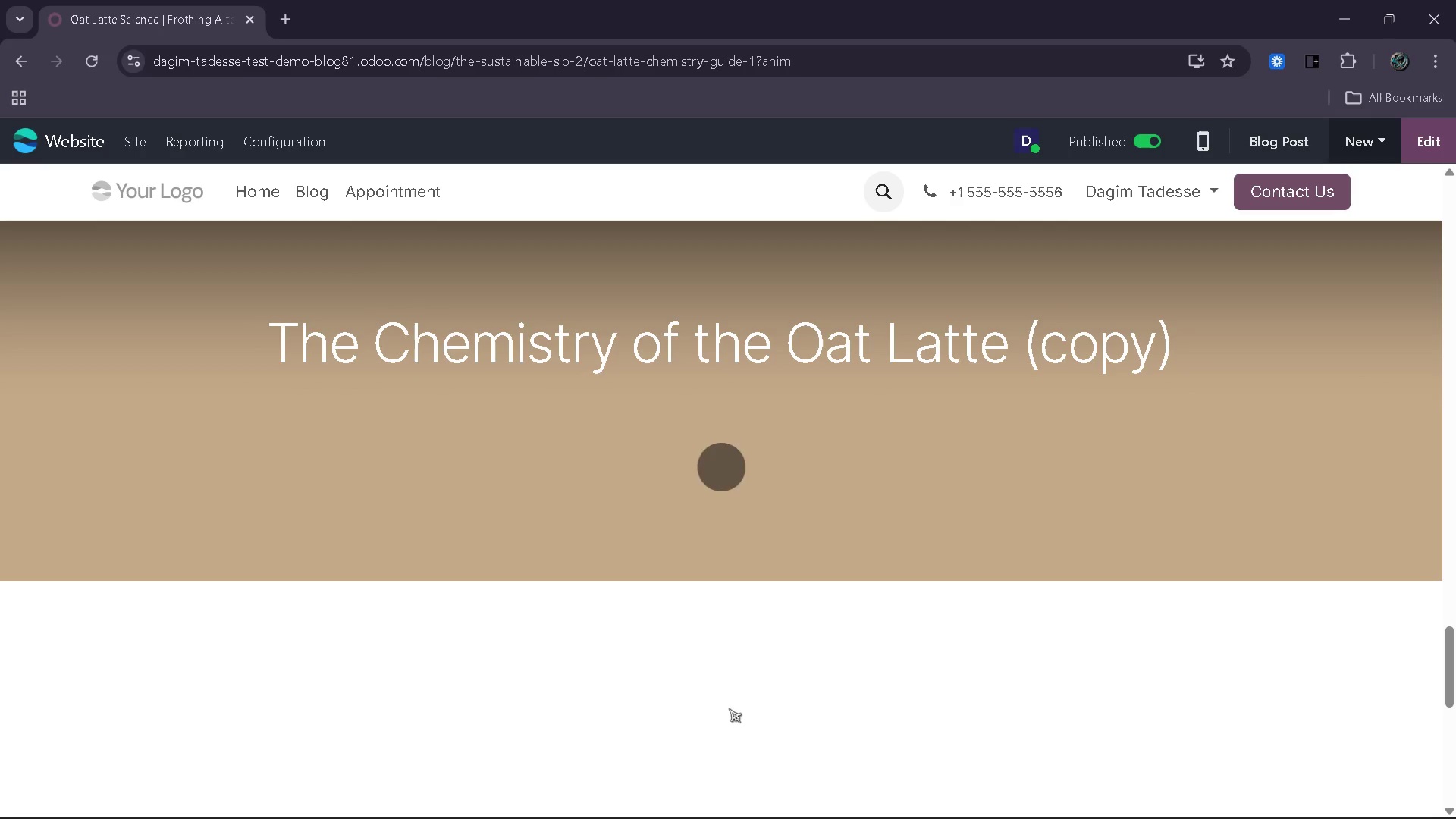 
left_click([1437, 145])
 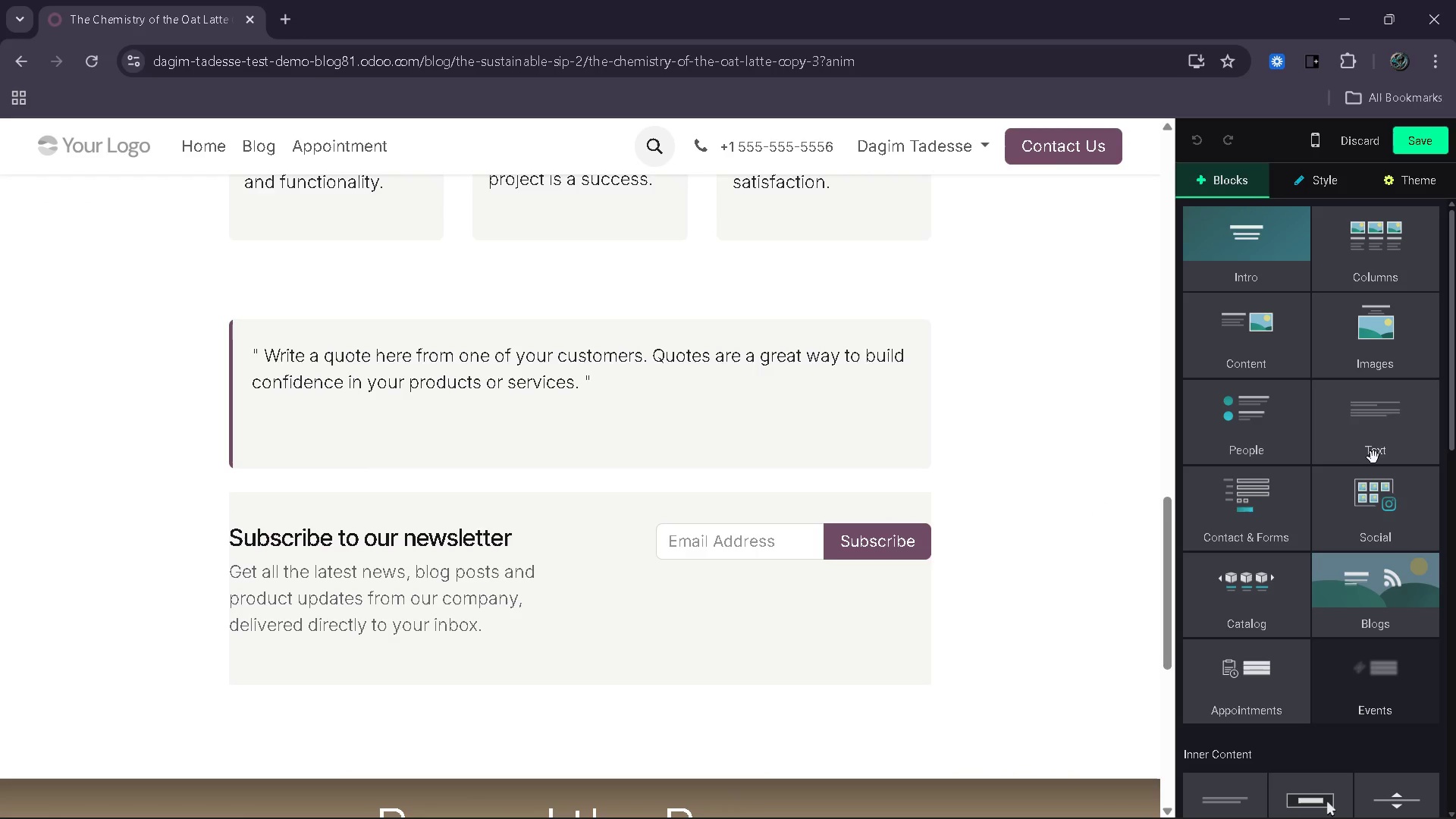 
wait(6.95)
 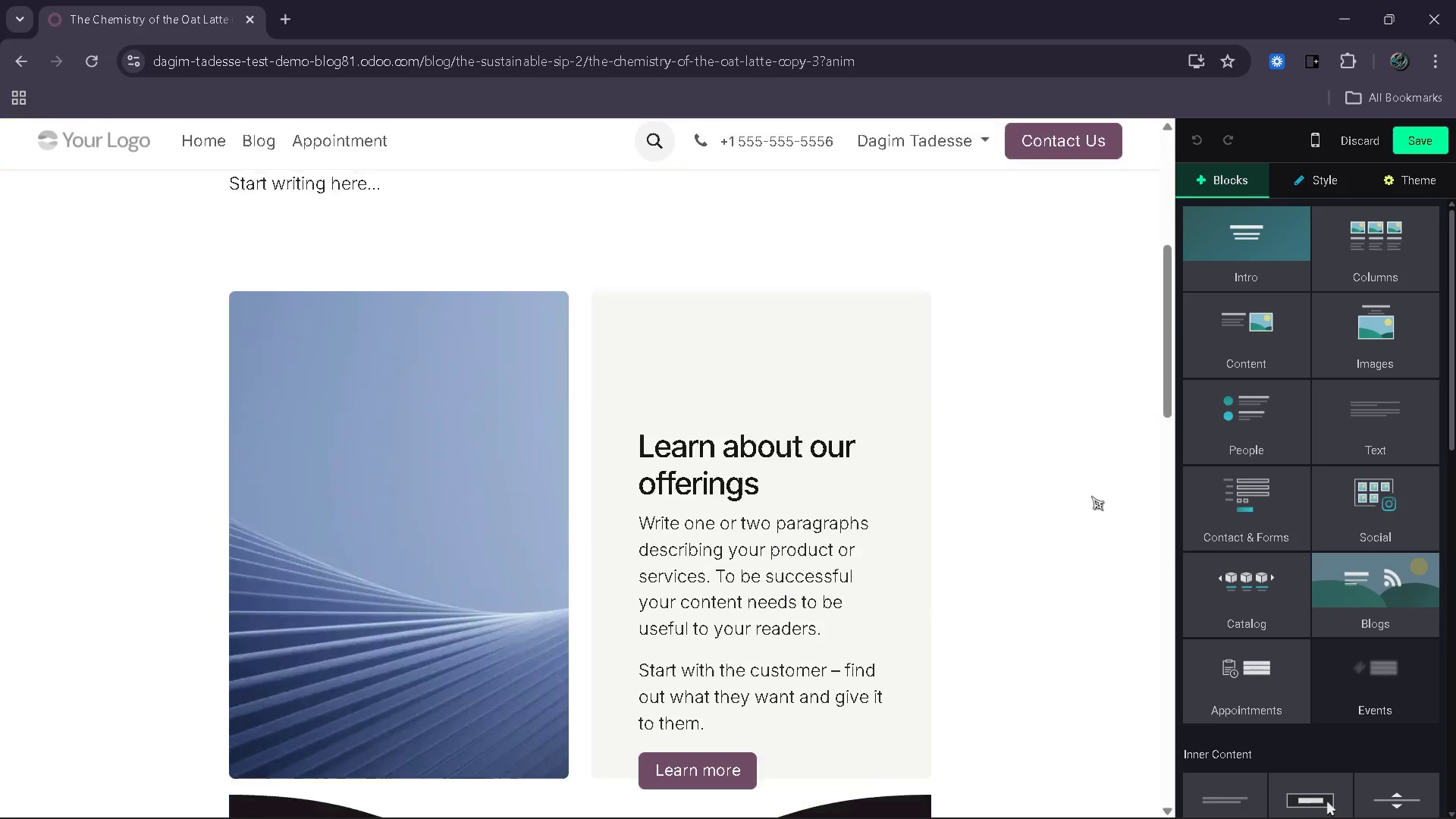 
left_click_drag(start_coordinate=[1373, 457], to_coordinate=[742, 487])
 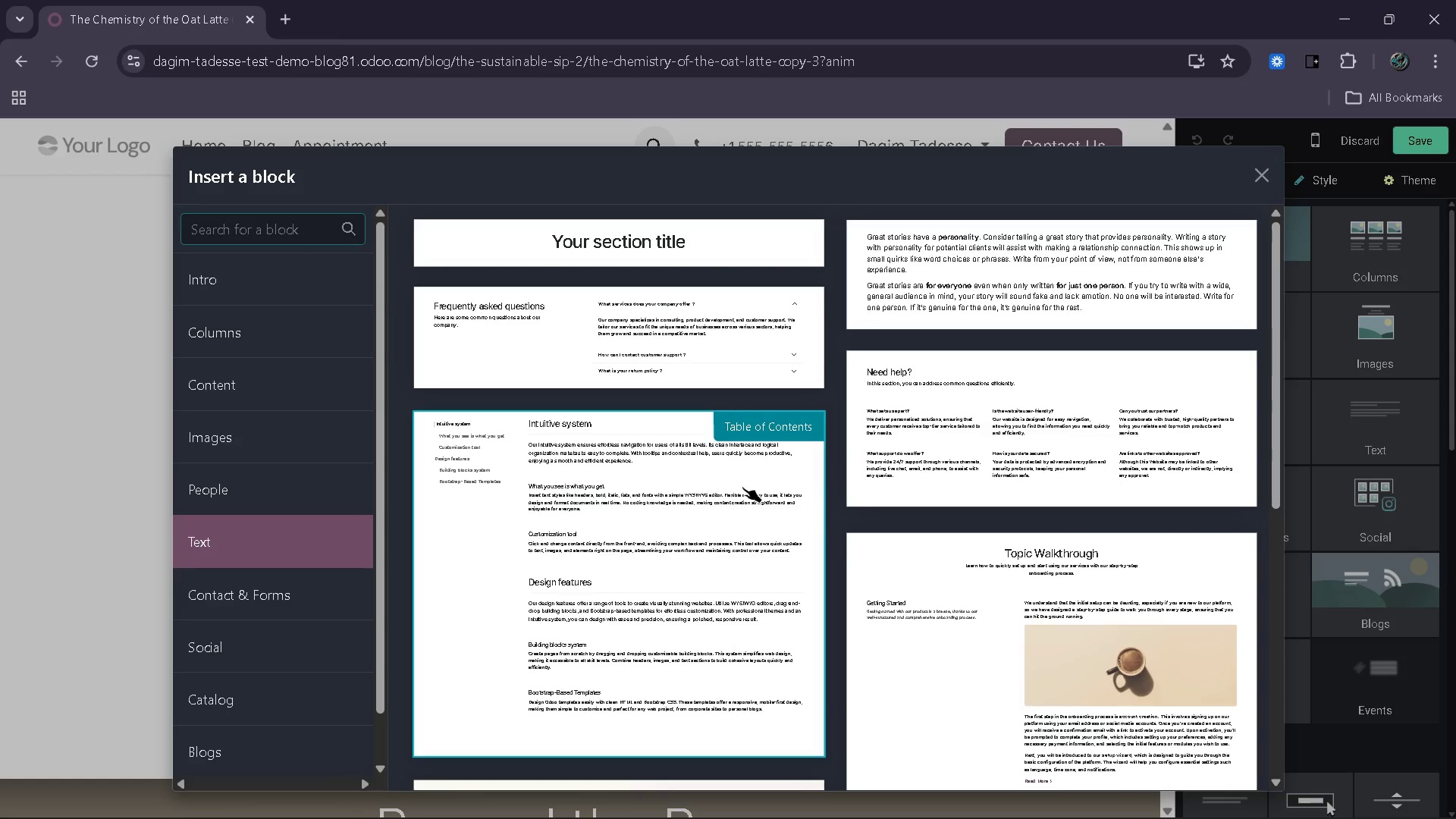 
left_click([1072, 208])
 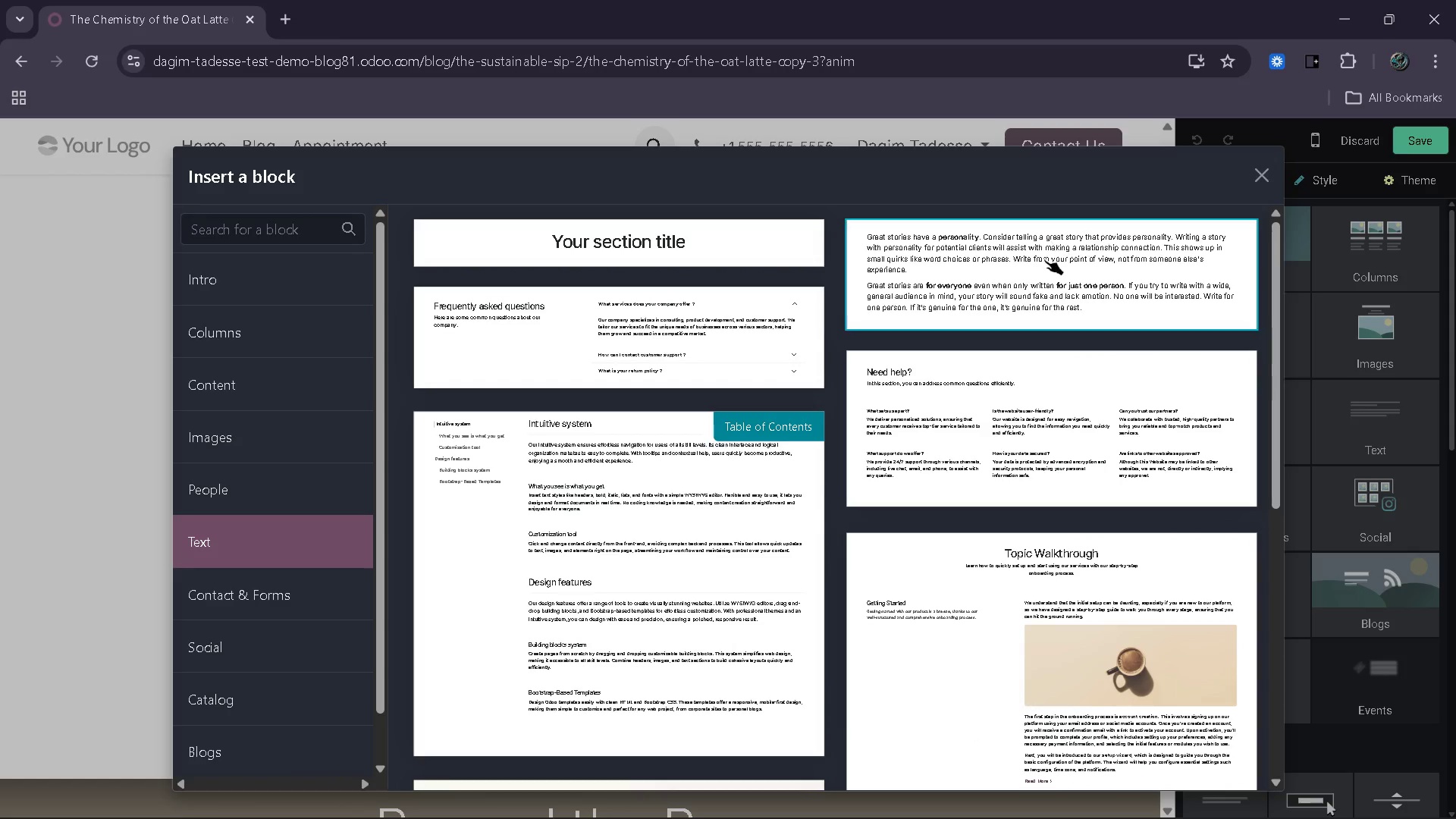 
left_click([1044, 259])
 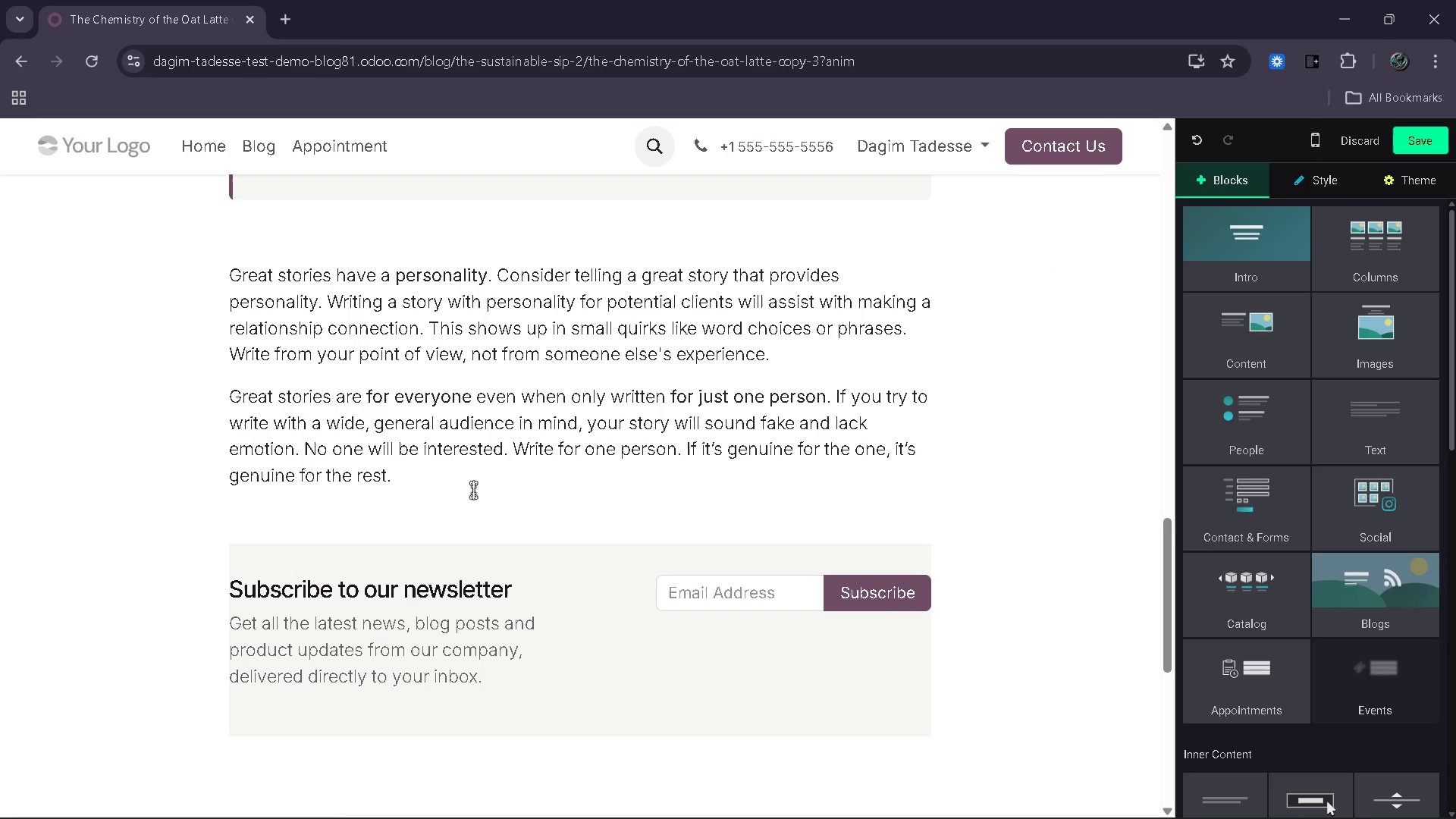 
left_click_drag(start_coordinate=[452, 485], to_coordinate=[234, 277])
 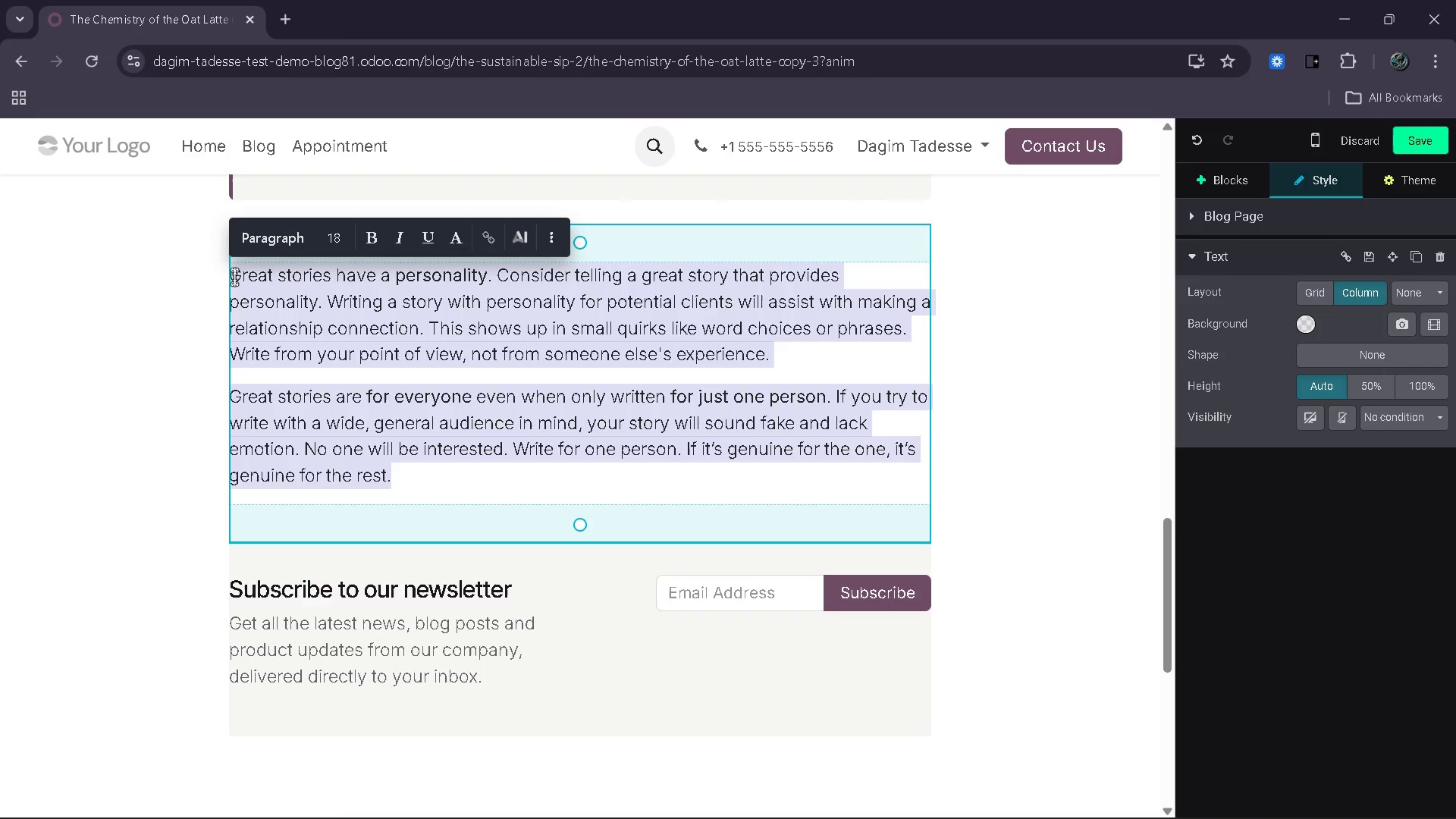 
key(Backspace)
type(Why Ethical Source)
key(Backspace)
type(ing Matters)
 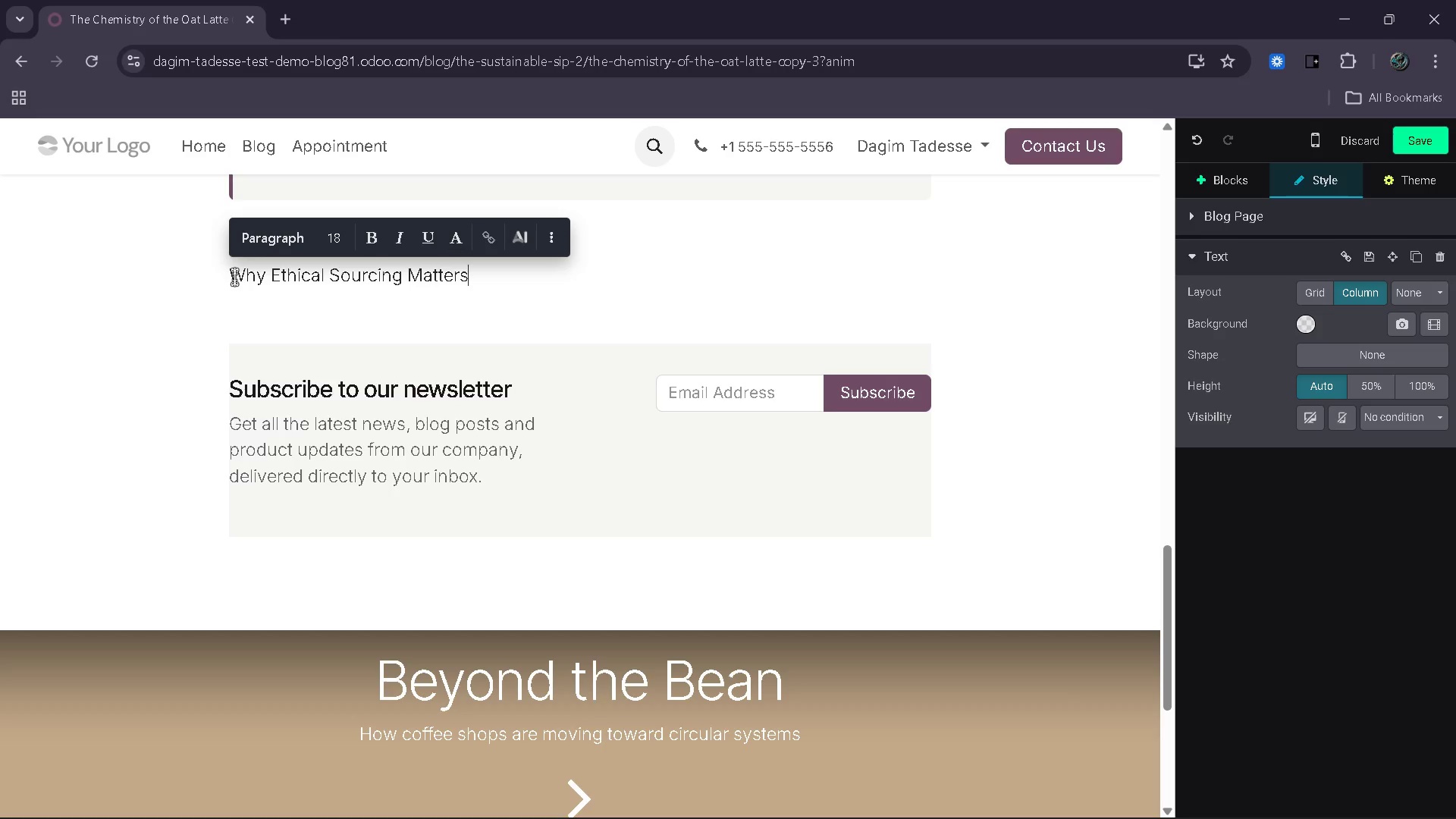 
left_click_drag(start_coordinate=[478, 275], to_coordinate=[228, 279])
 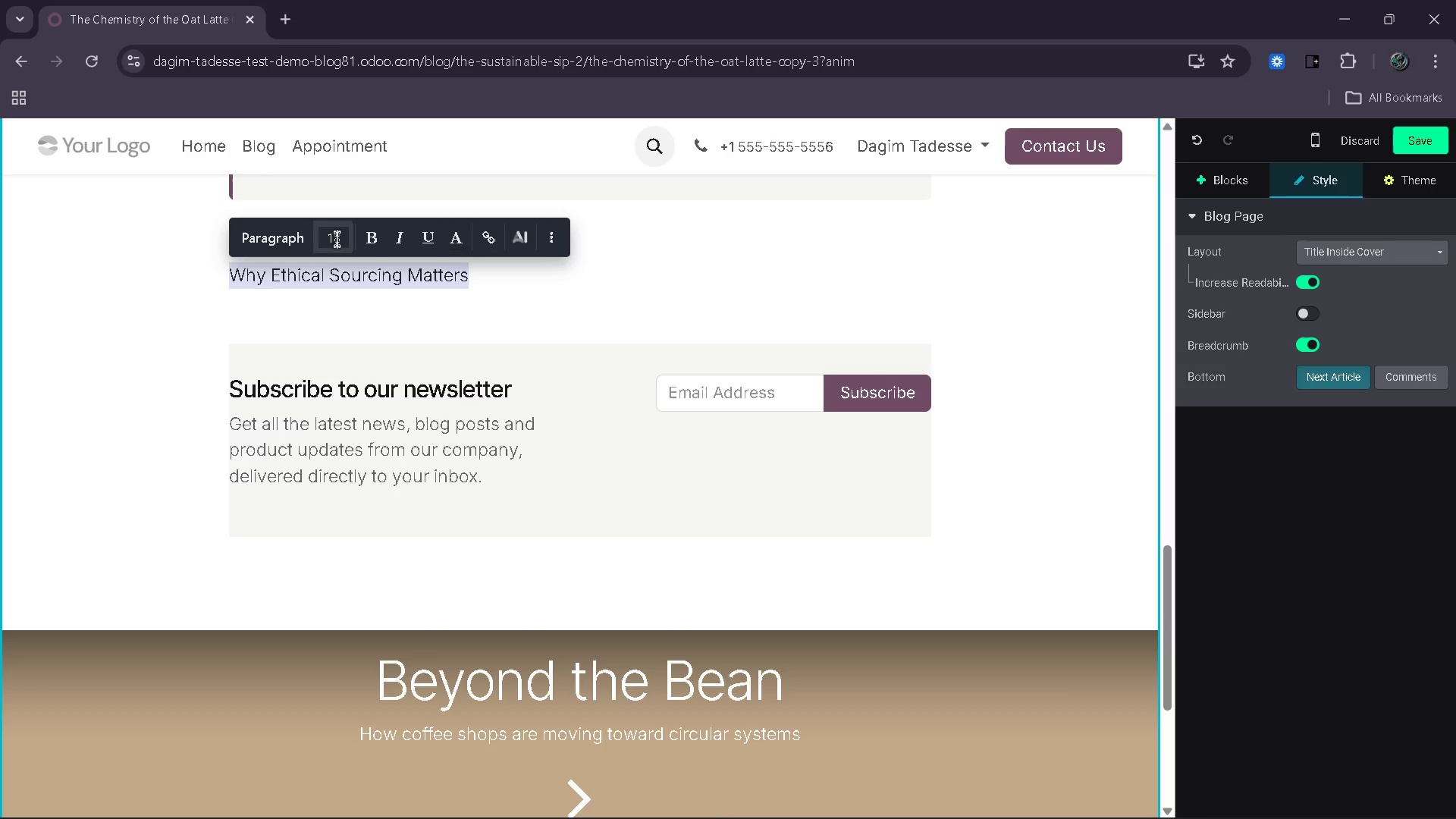 
left_click([297, 234])
 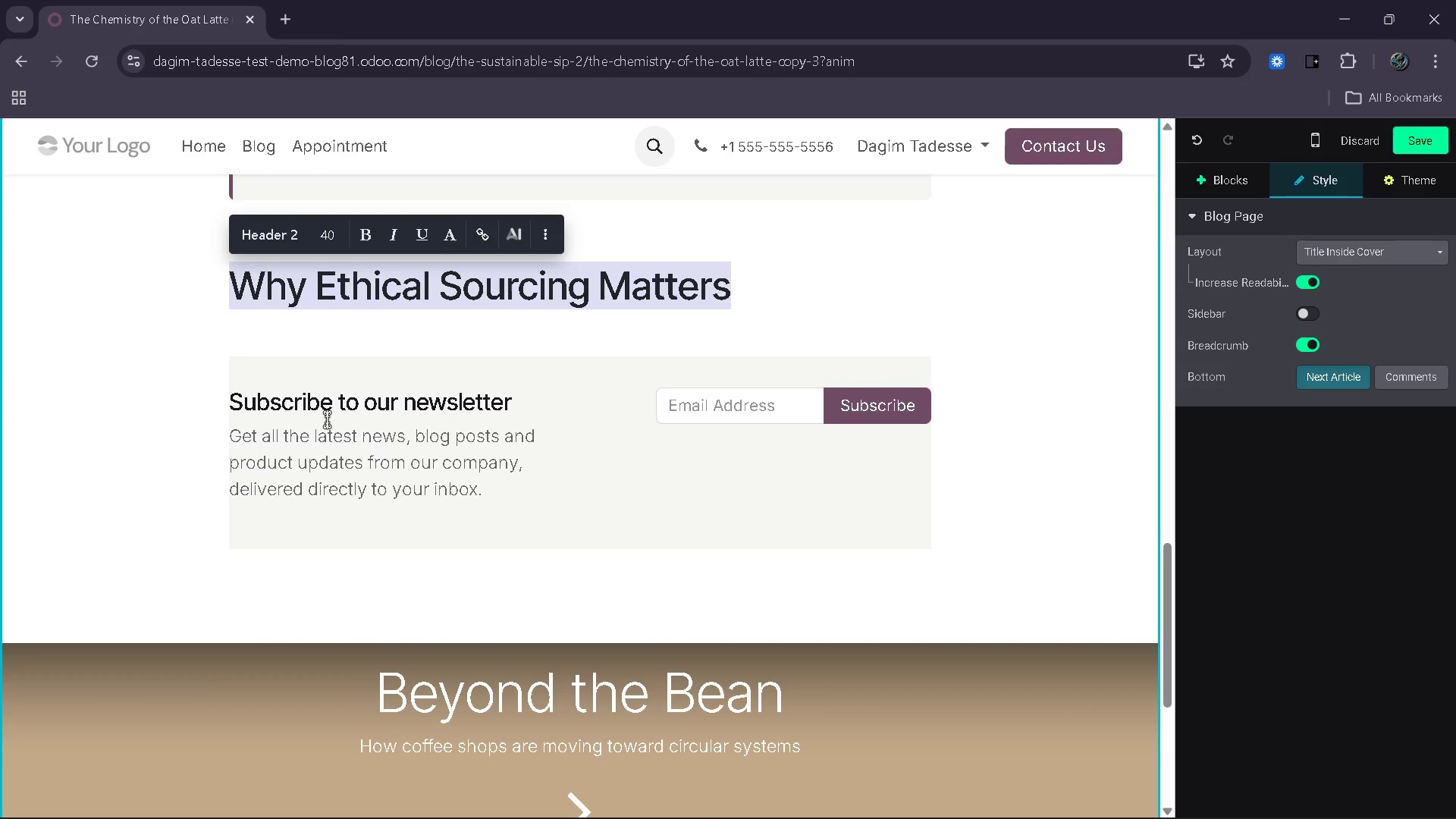 
wait(8.45)
 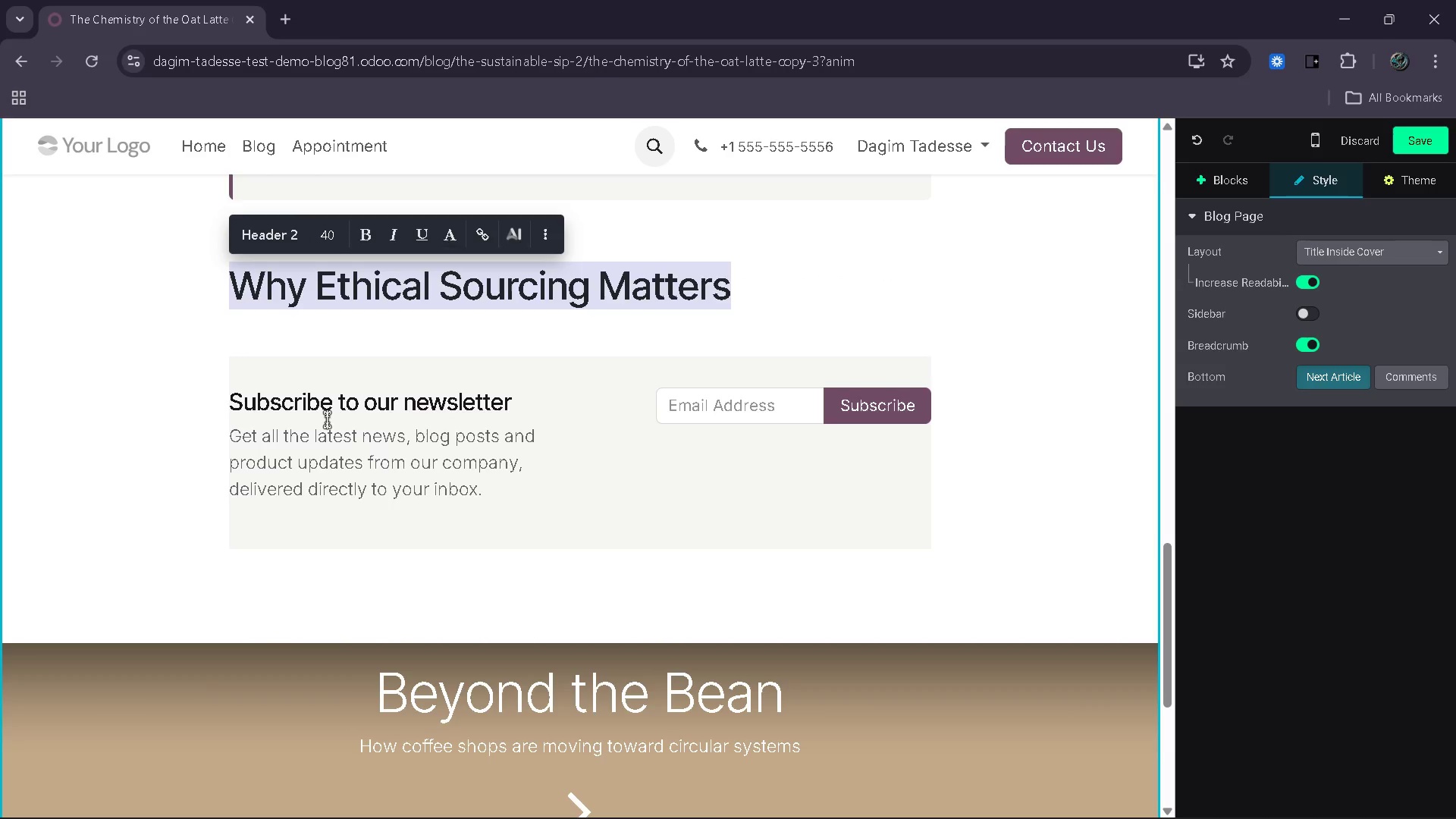 
left_click([742, 289])
 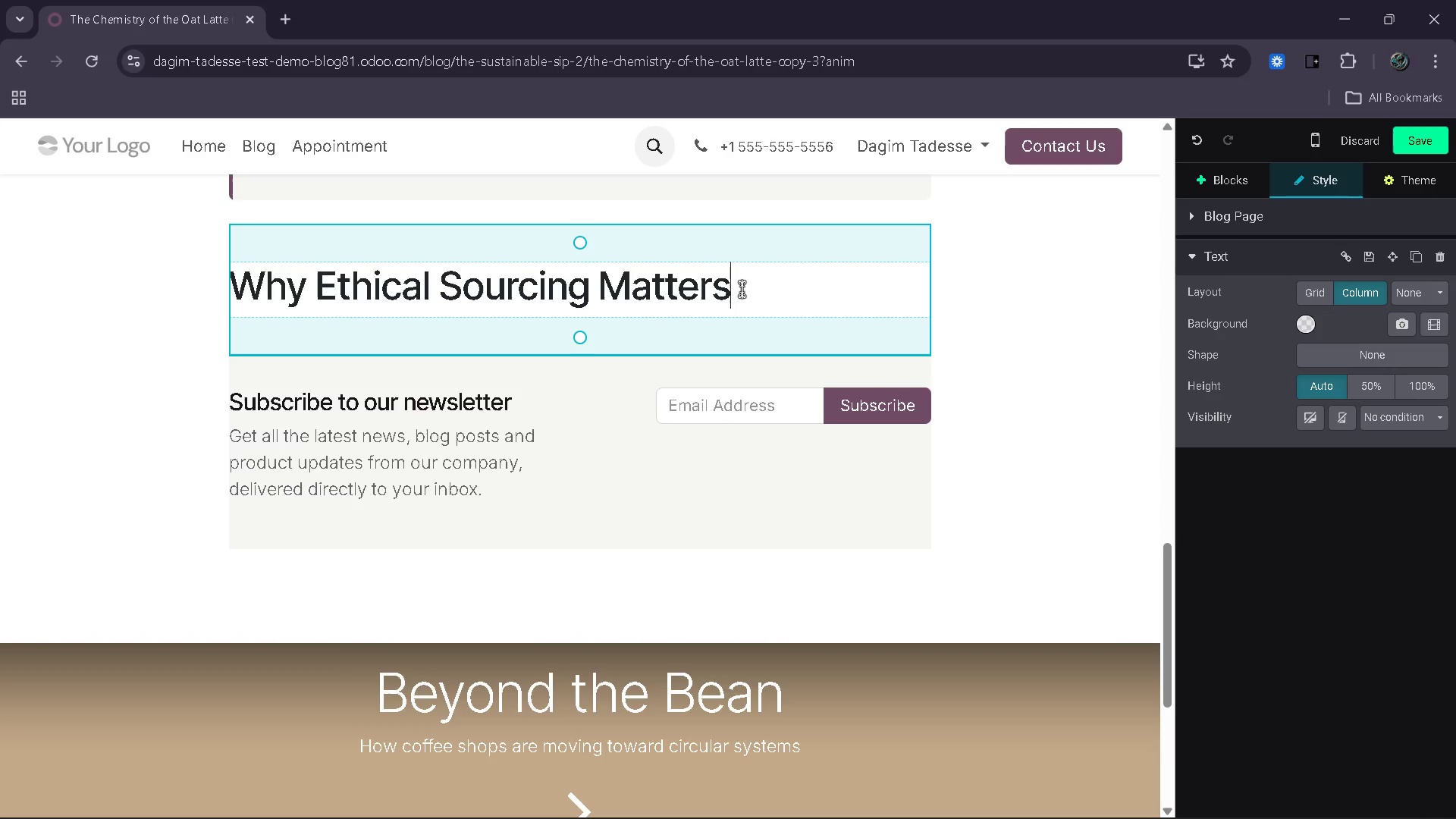 
key(Enter)
 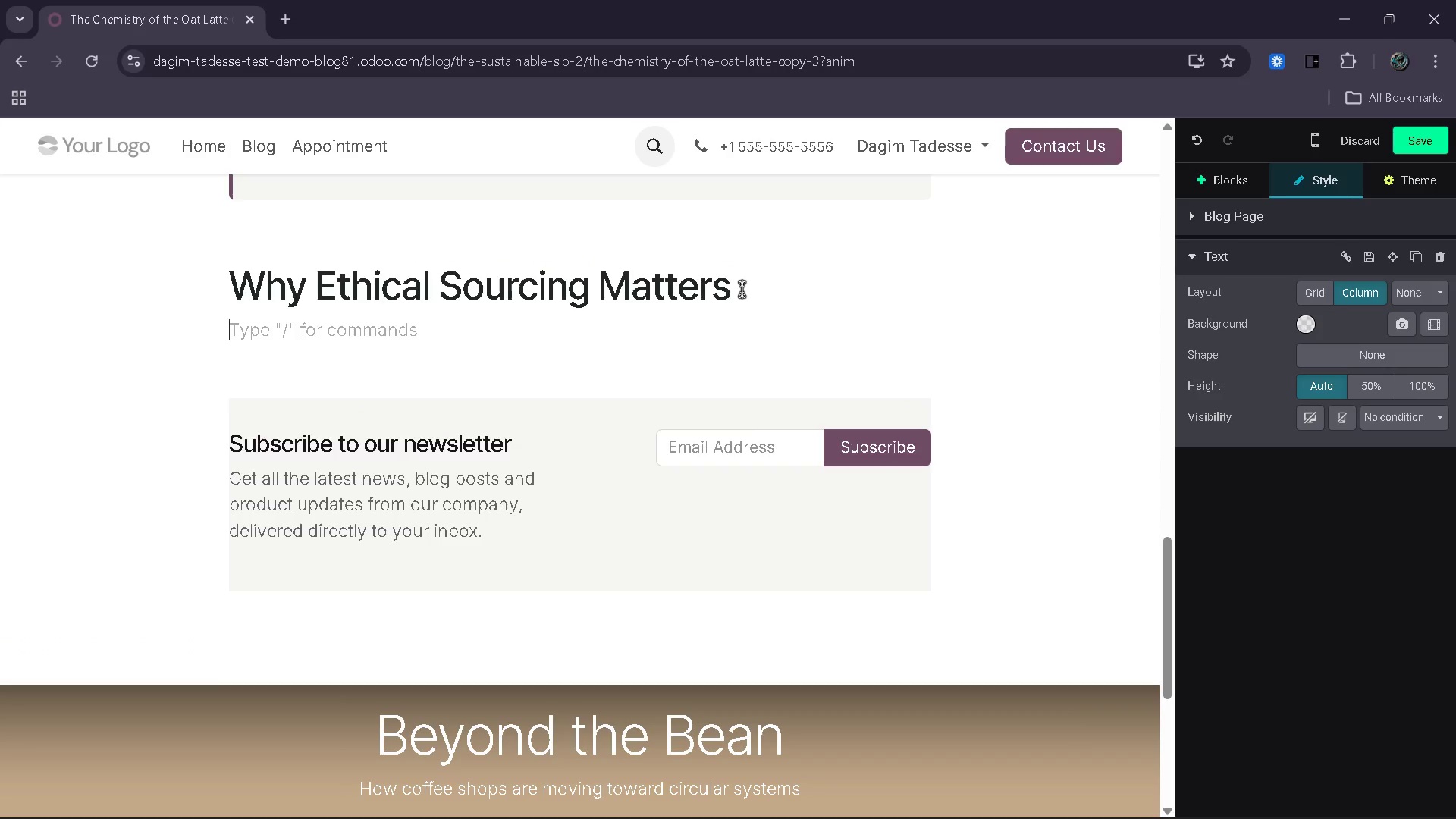 
type(Ethical sourcing ensuring)
 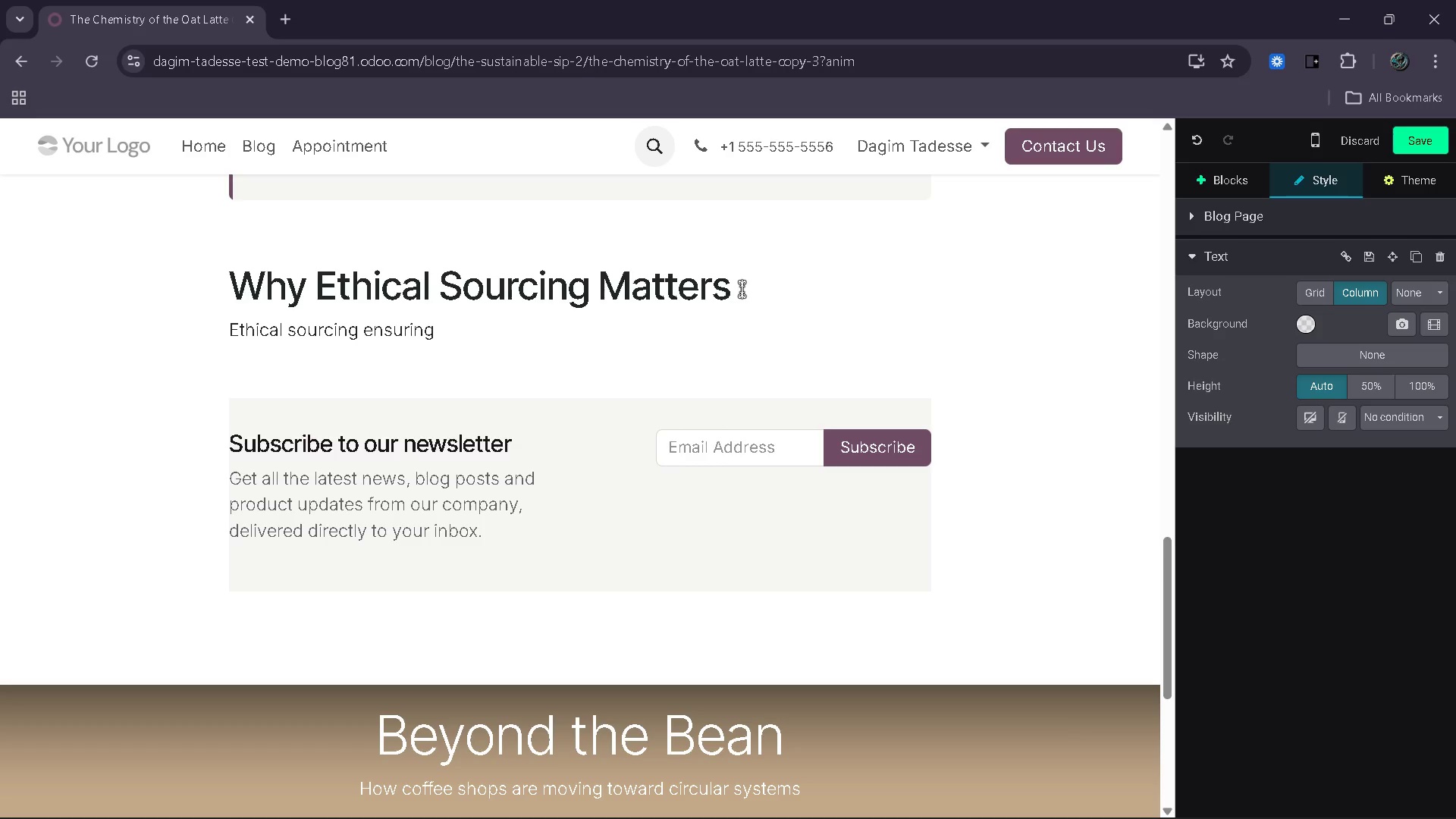 
key(Backspace)
key(Backspace)
key(Backspace)
type(es ht)
key(Backspace)
key(Backspace)
type(tat )
key(Backspace)
key(Backspace)
key(Backspace)
type(hat coffee production benefis )
key(Backspace)
key(Backspace)
type(ts both the env)
key(Backspace)
type(vironment and the peopele)
key(Backspace)
key(Backspace)
key(Backspace)
key(Backspace)
type(pel)
key(Backspace)
key(Backspace)
type(le)
 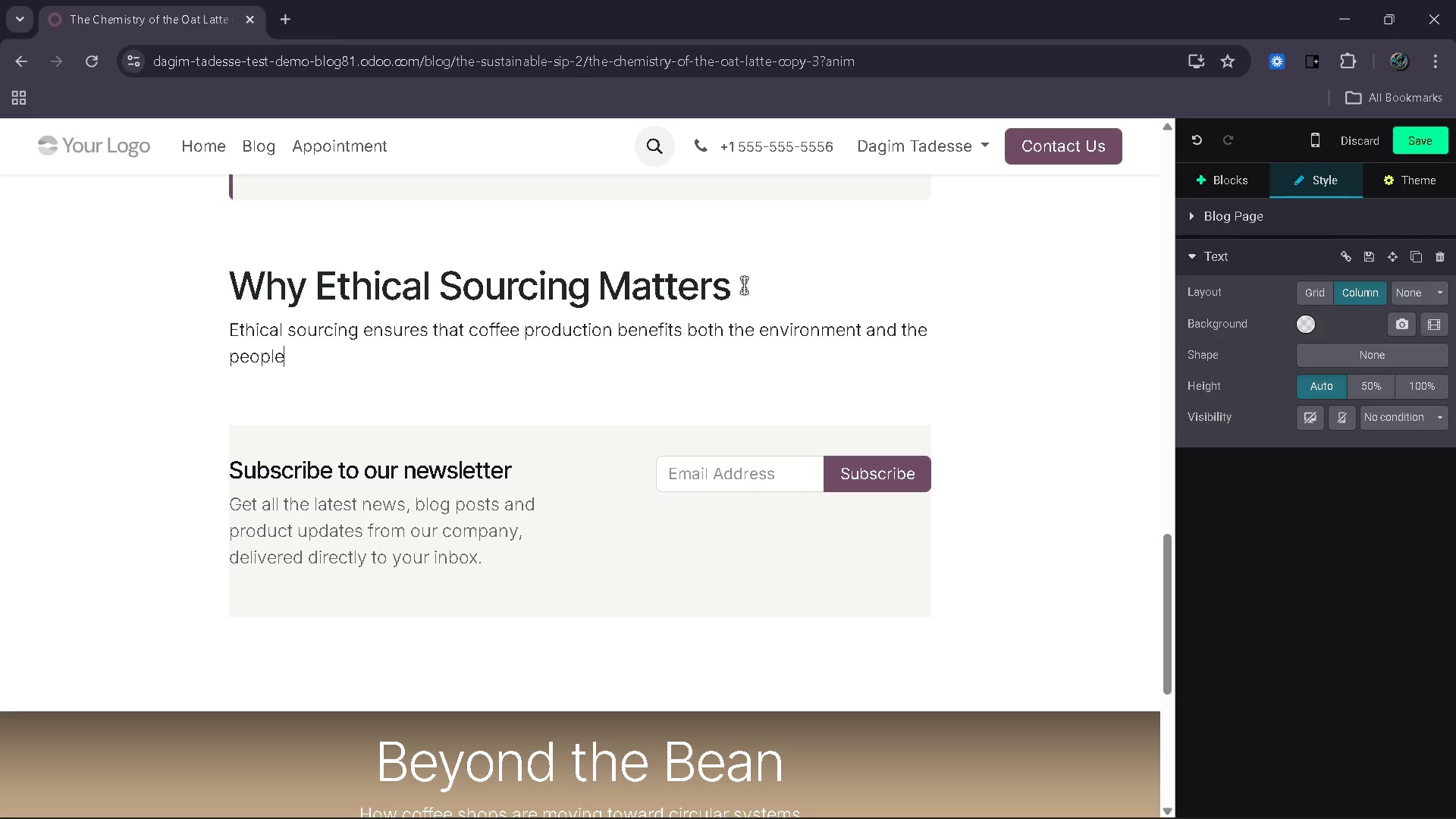 
type( inc)
key(Backspace)
type(volved. It promotes tras)
key(Backspace)
type(nsparency and allows consumers to trace coffe)
 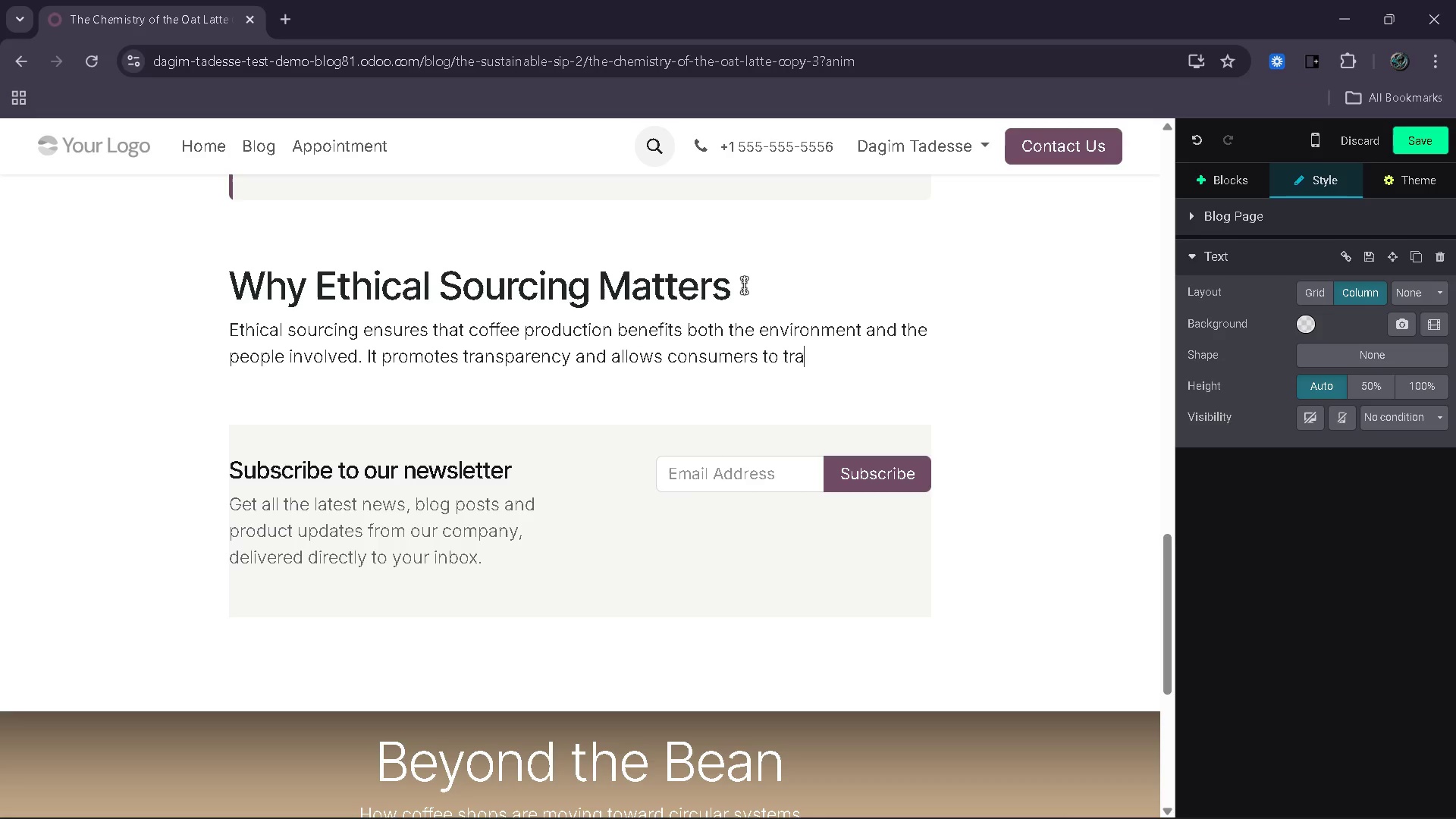 
key(E)
 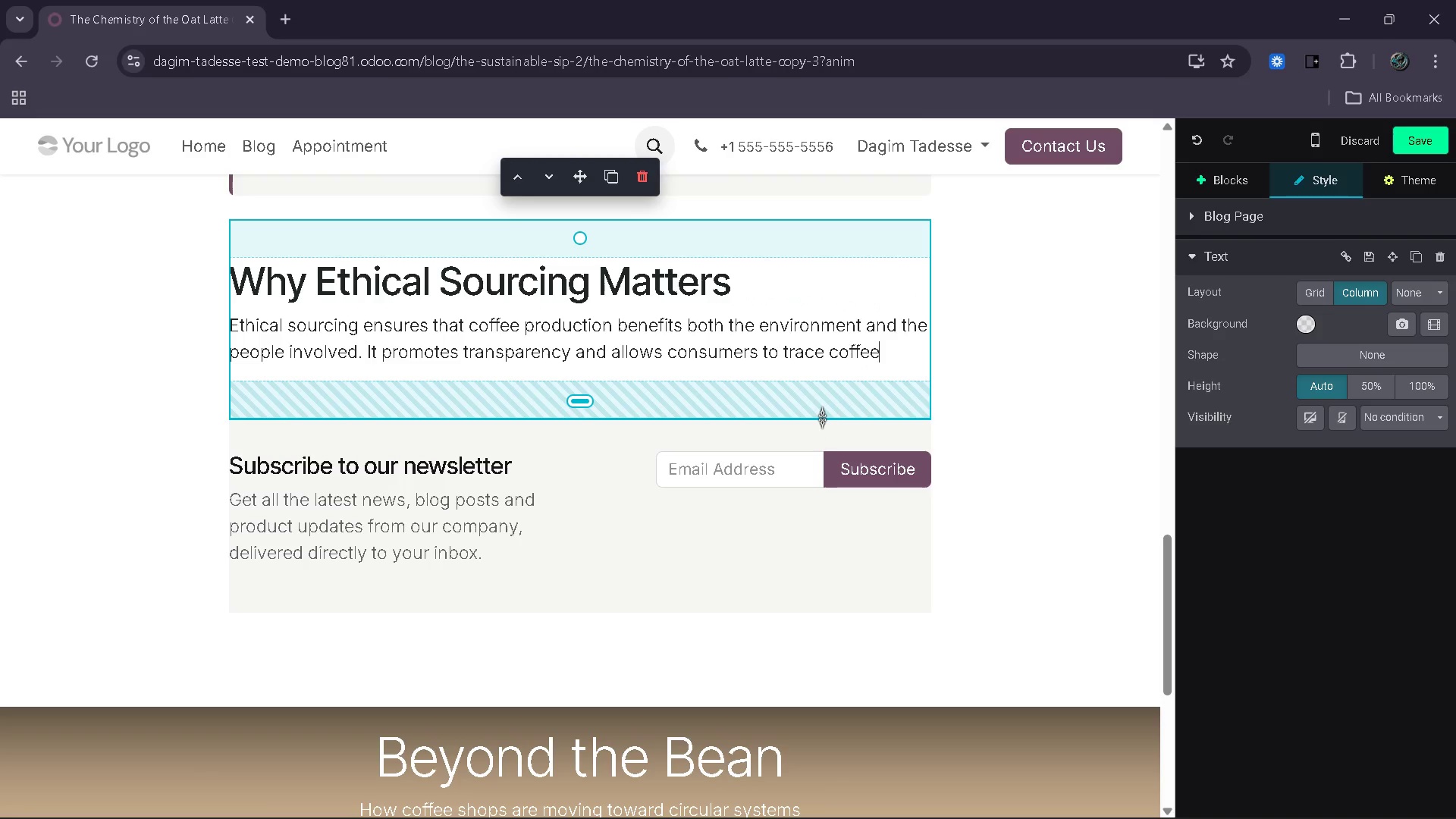 
type( from farm)
 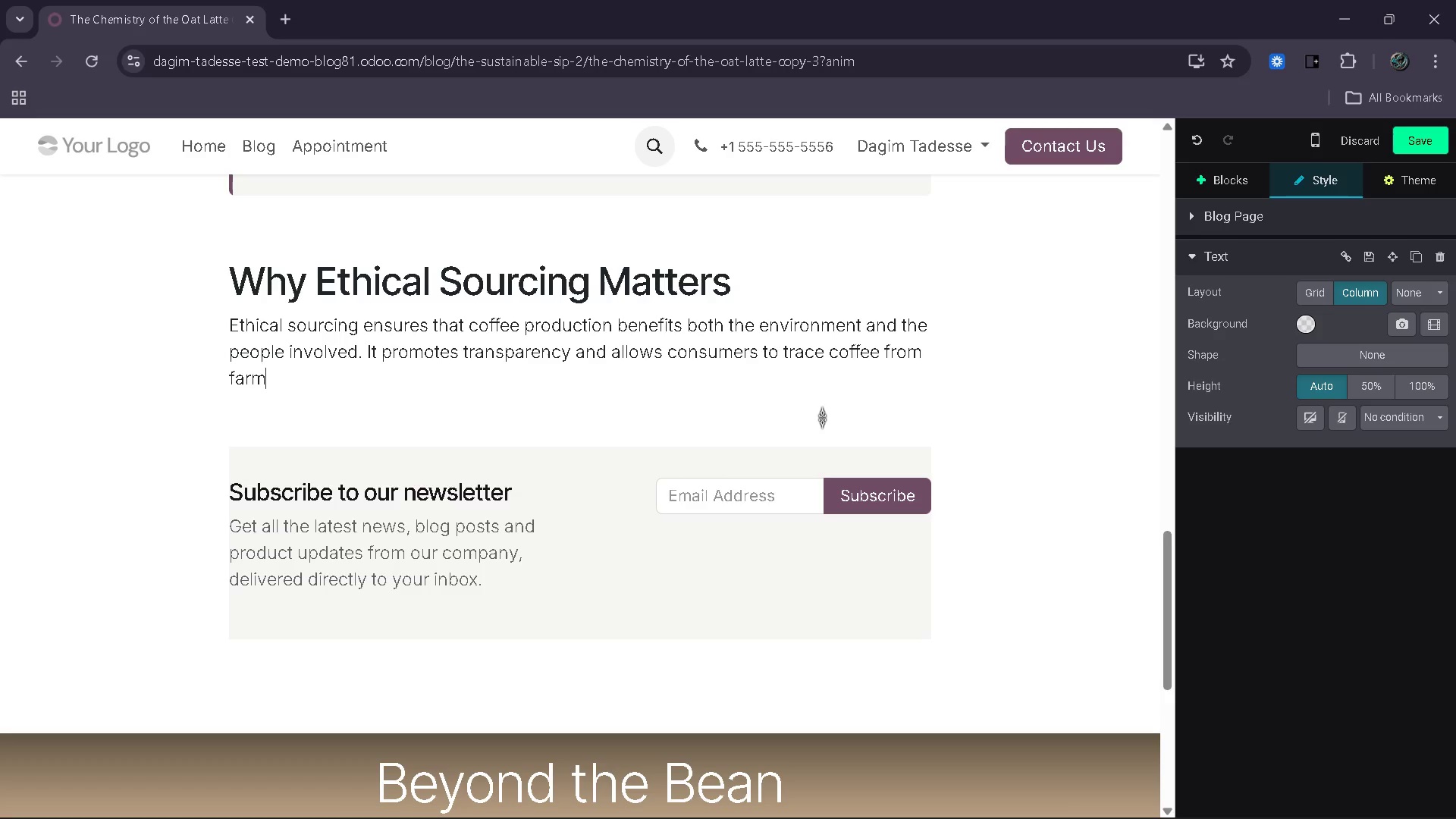 
type( to cup.)
 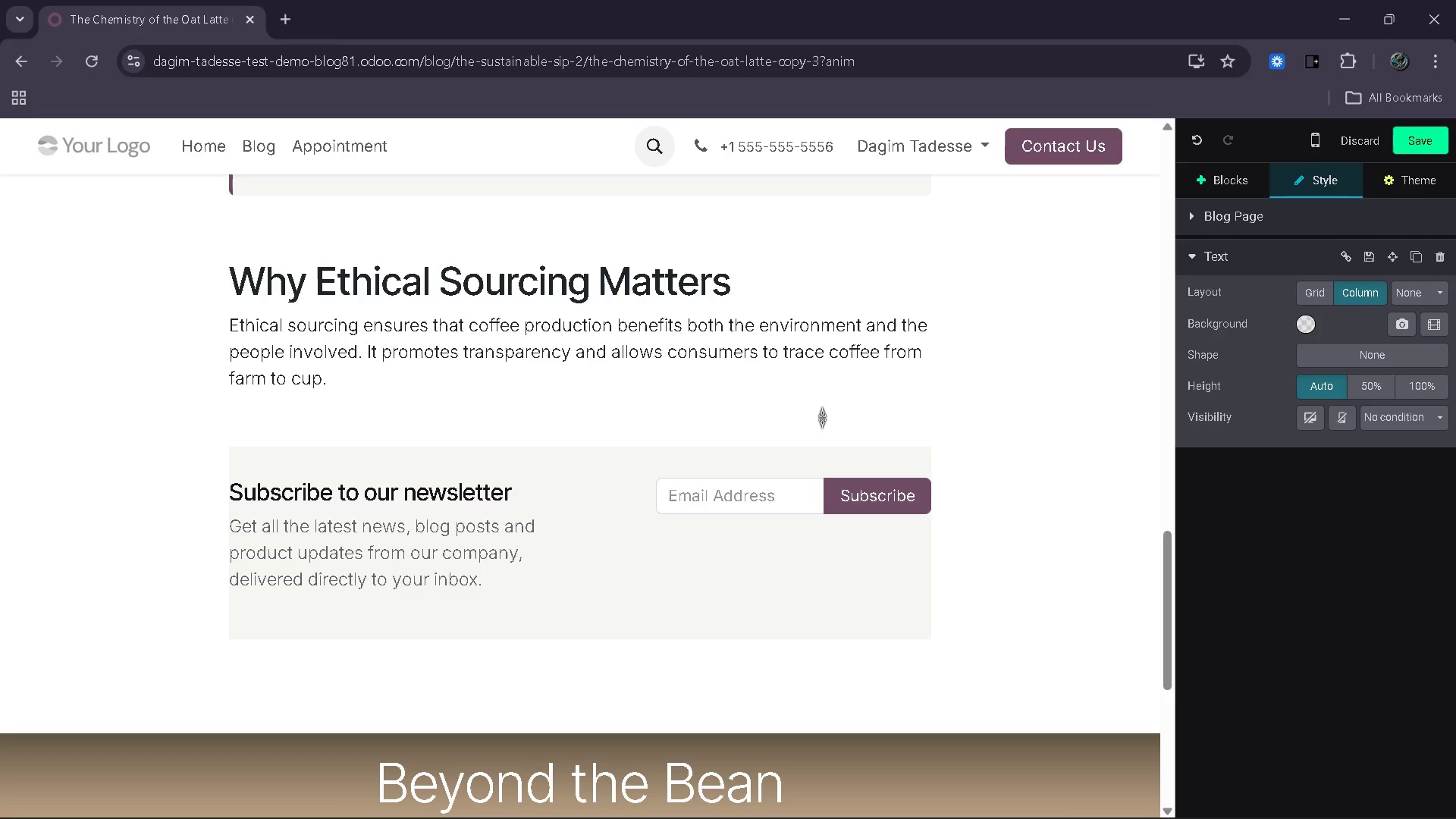 
key(Enter)
 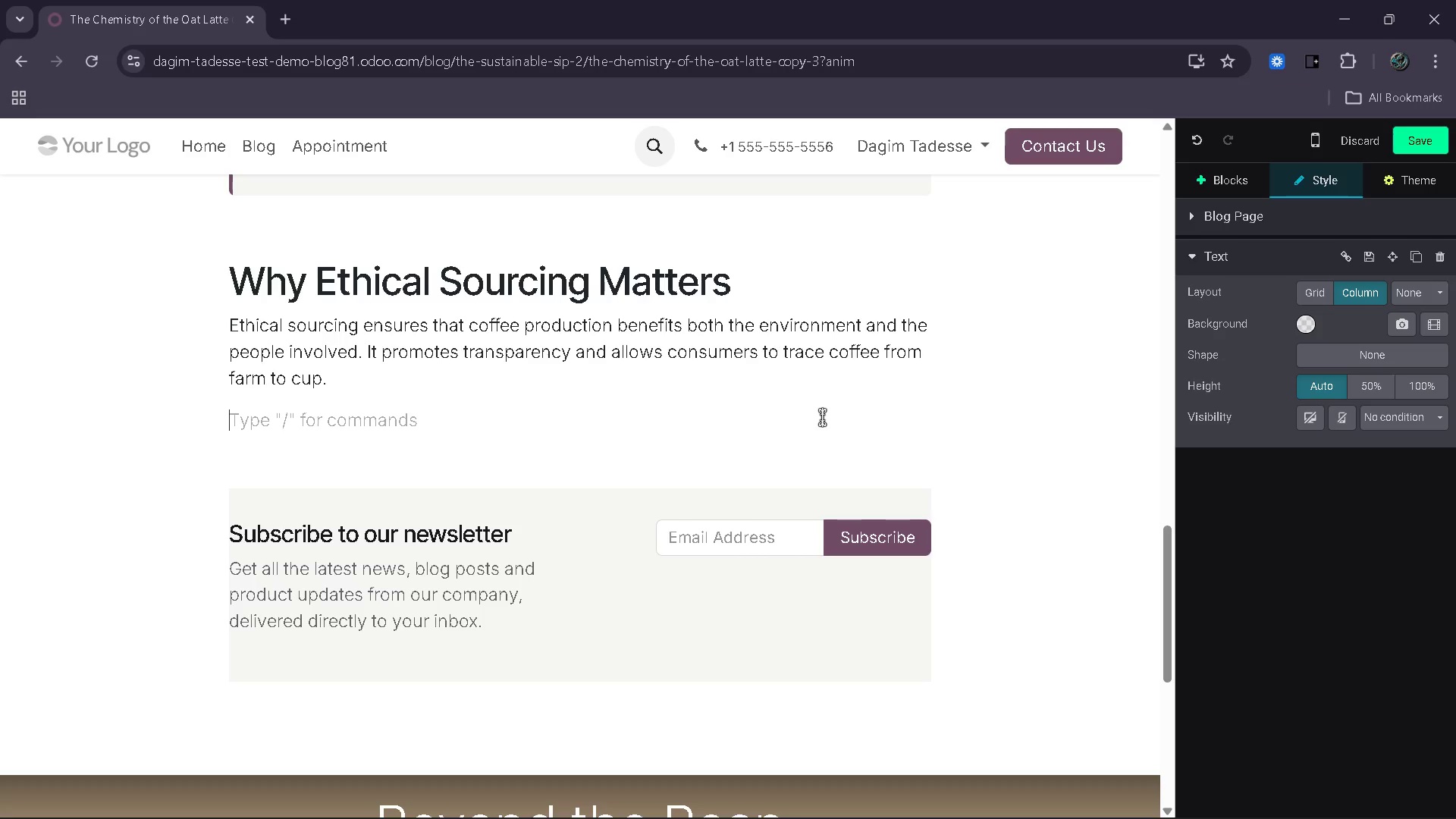 
type(How home Baristas Can Help)
 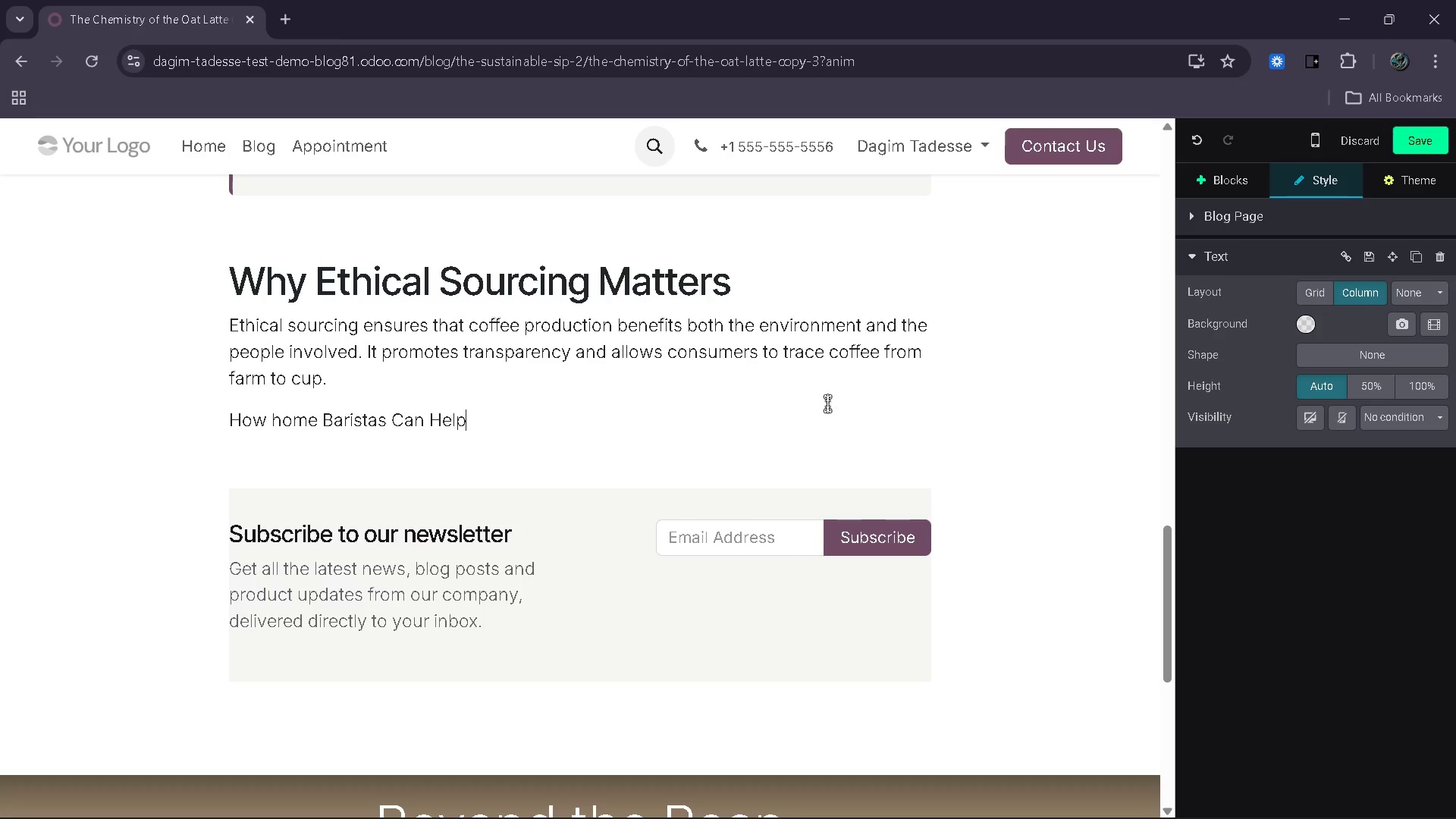 
left_click_drag(start_coordinate=[485, 427], to_coordinate=[232, 423])
 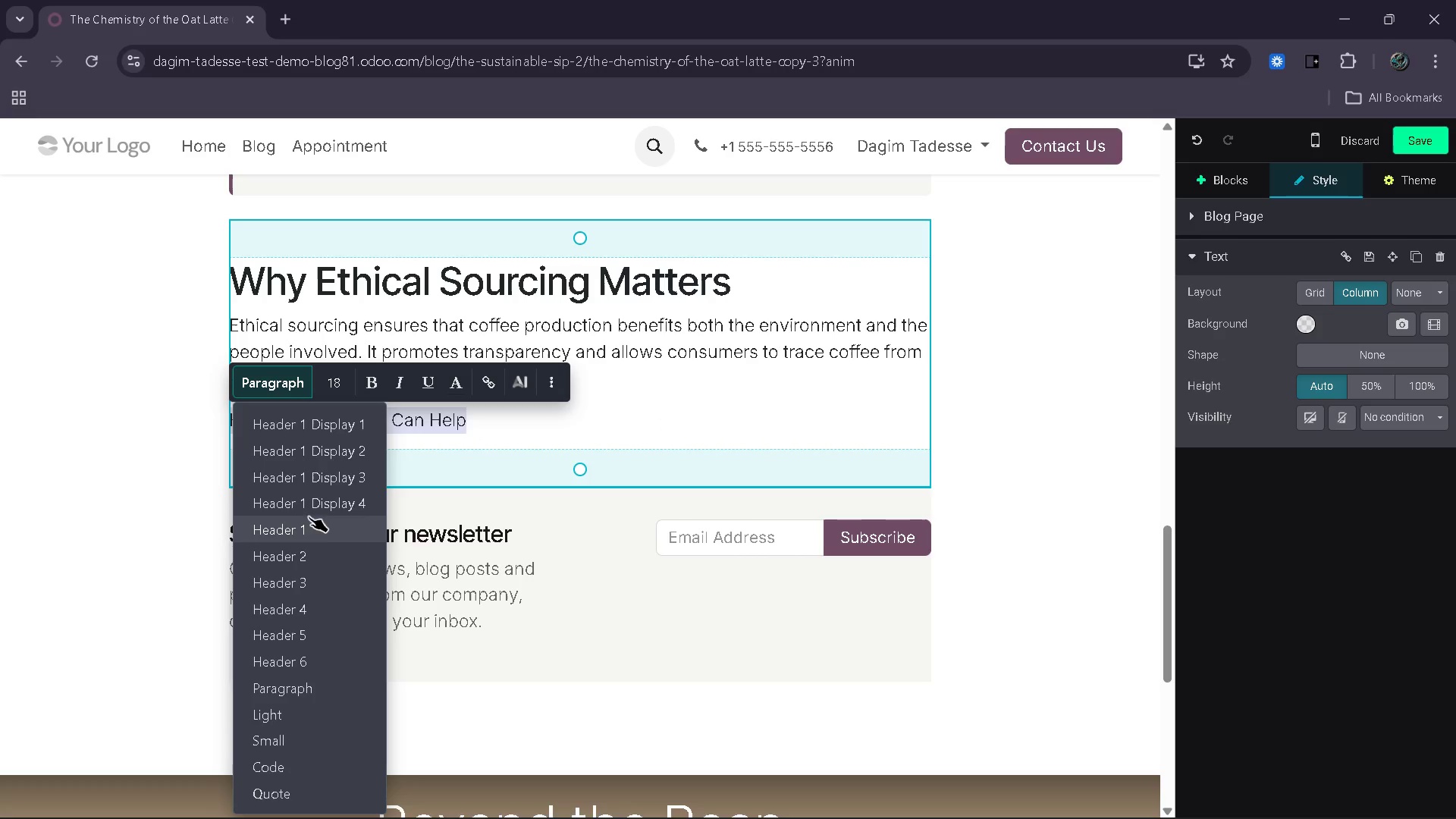 
left_click([296, 553])
 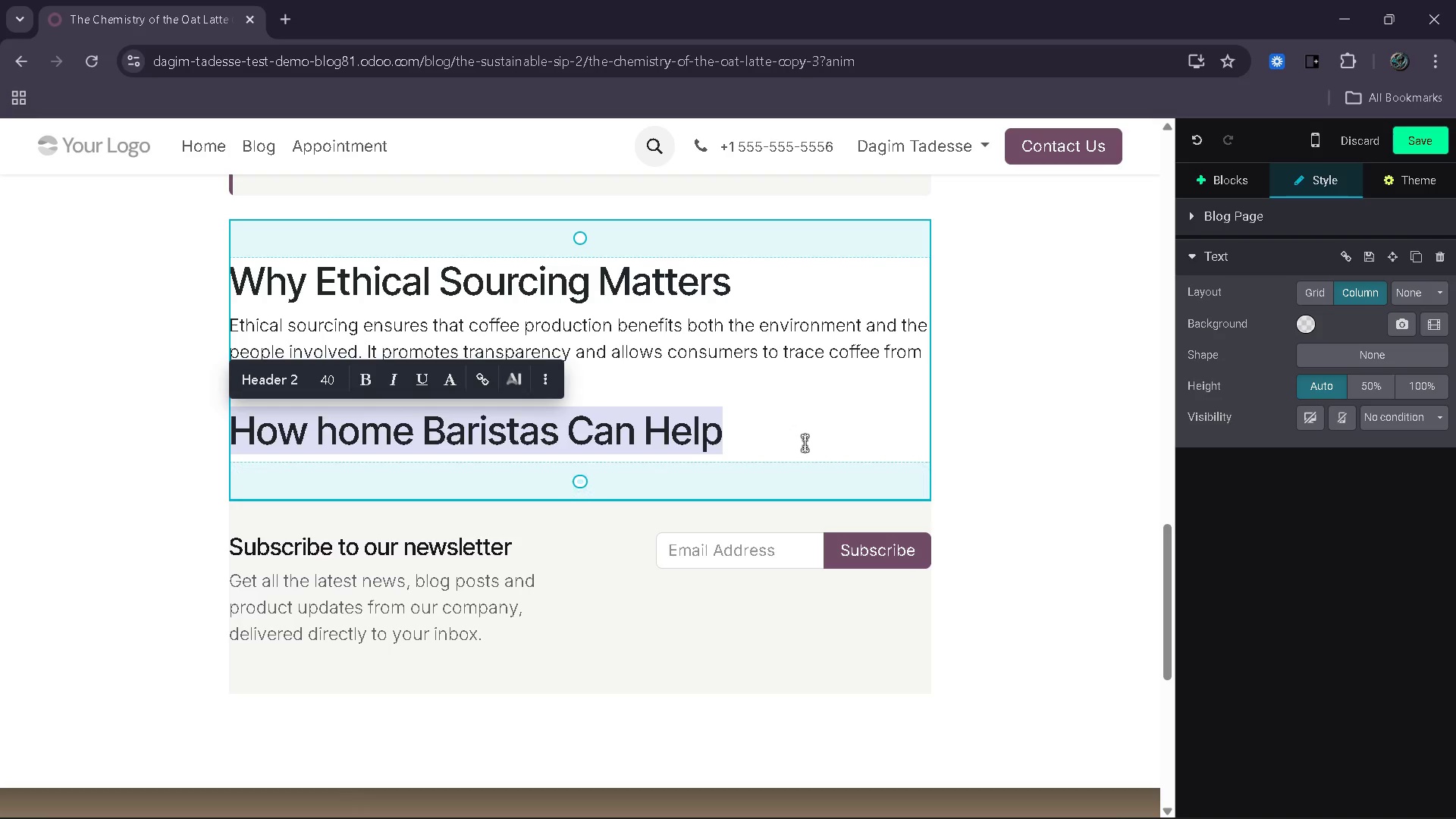 
left_click([808, 435])
 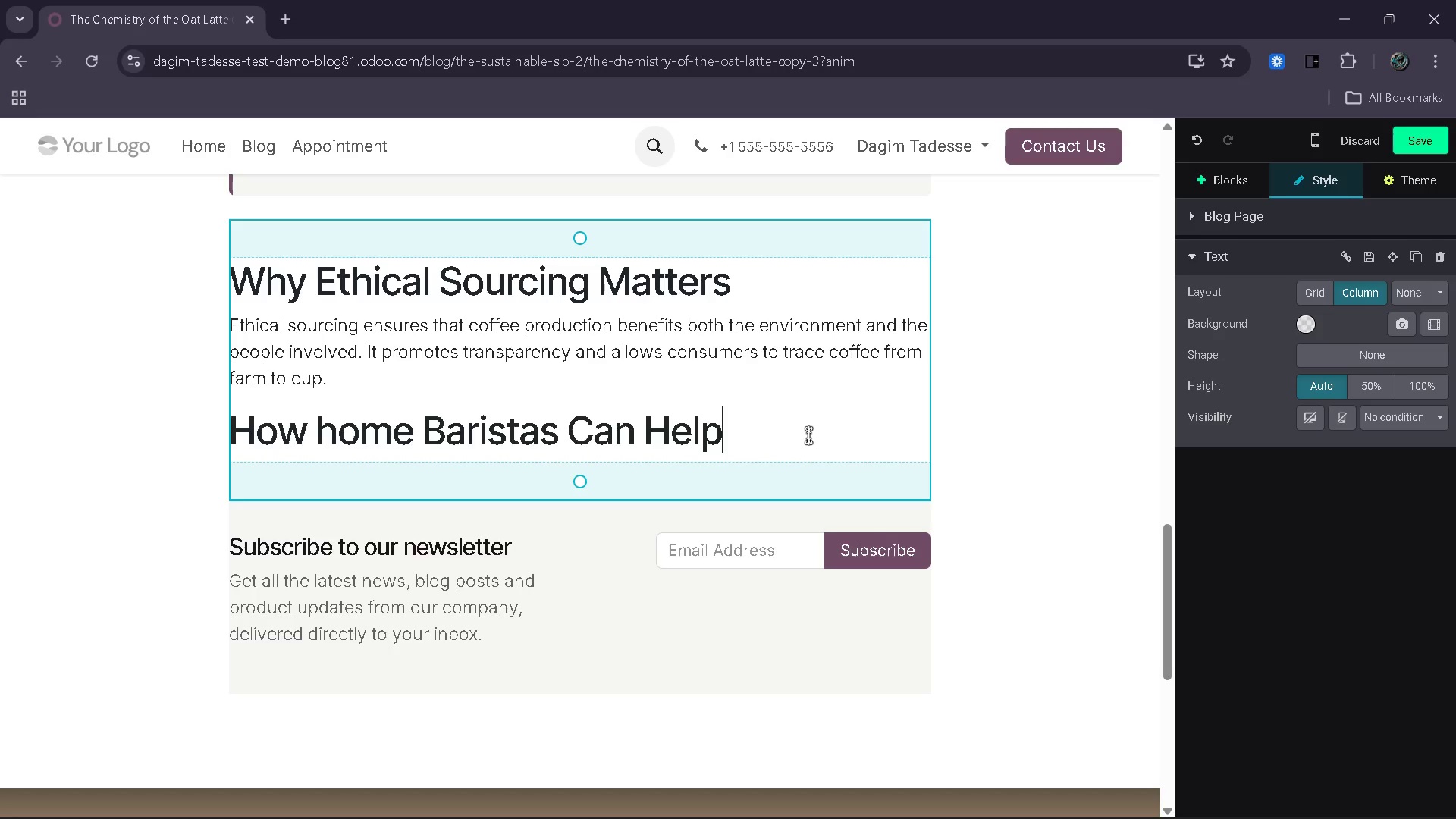 
key(Enter)
 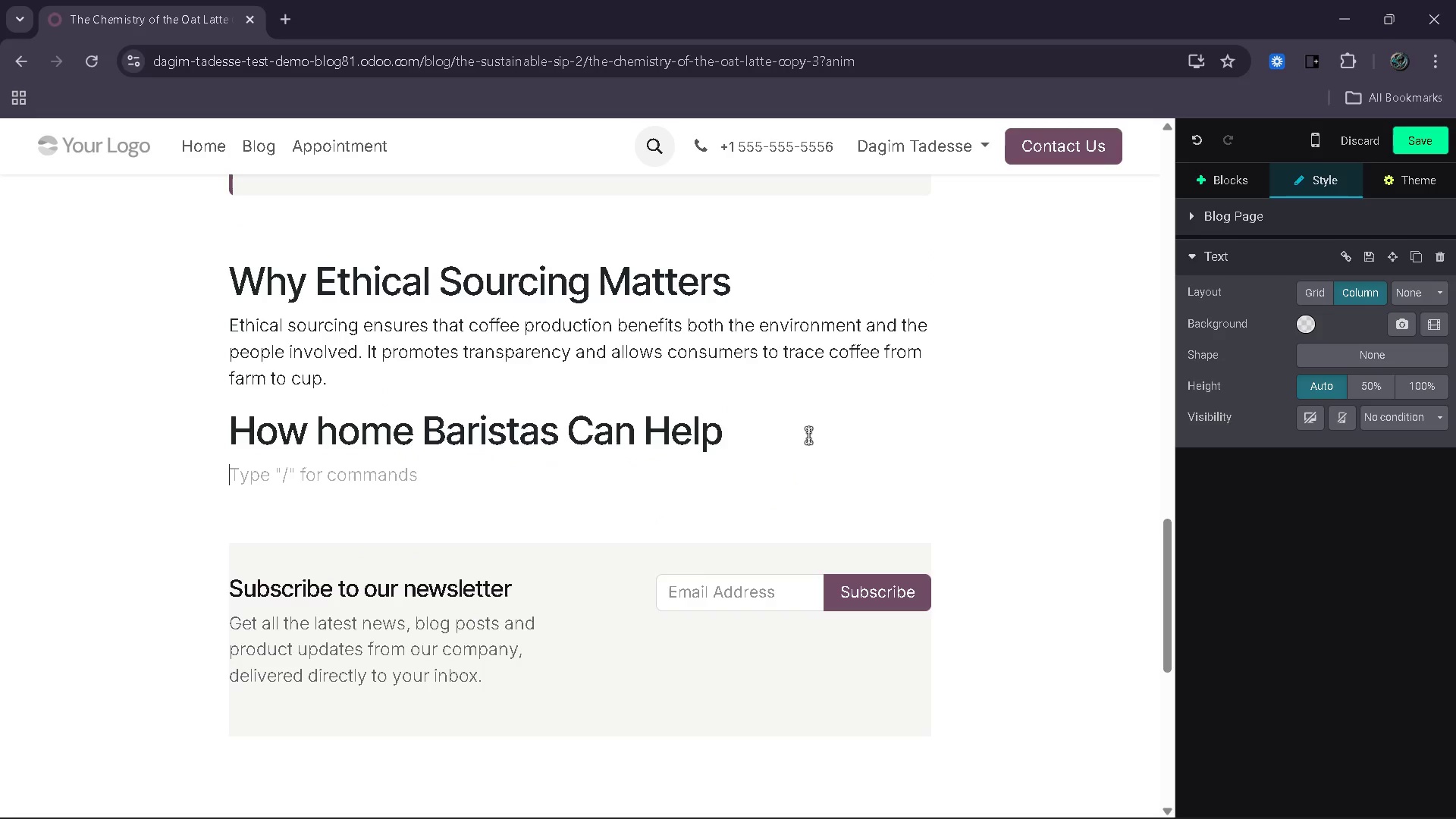 
wait(5.02)
 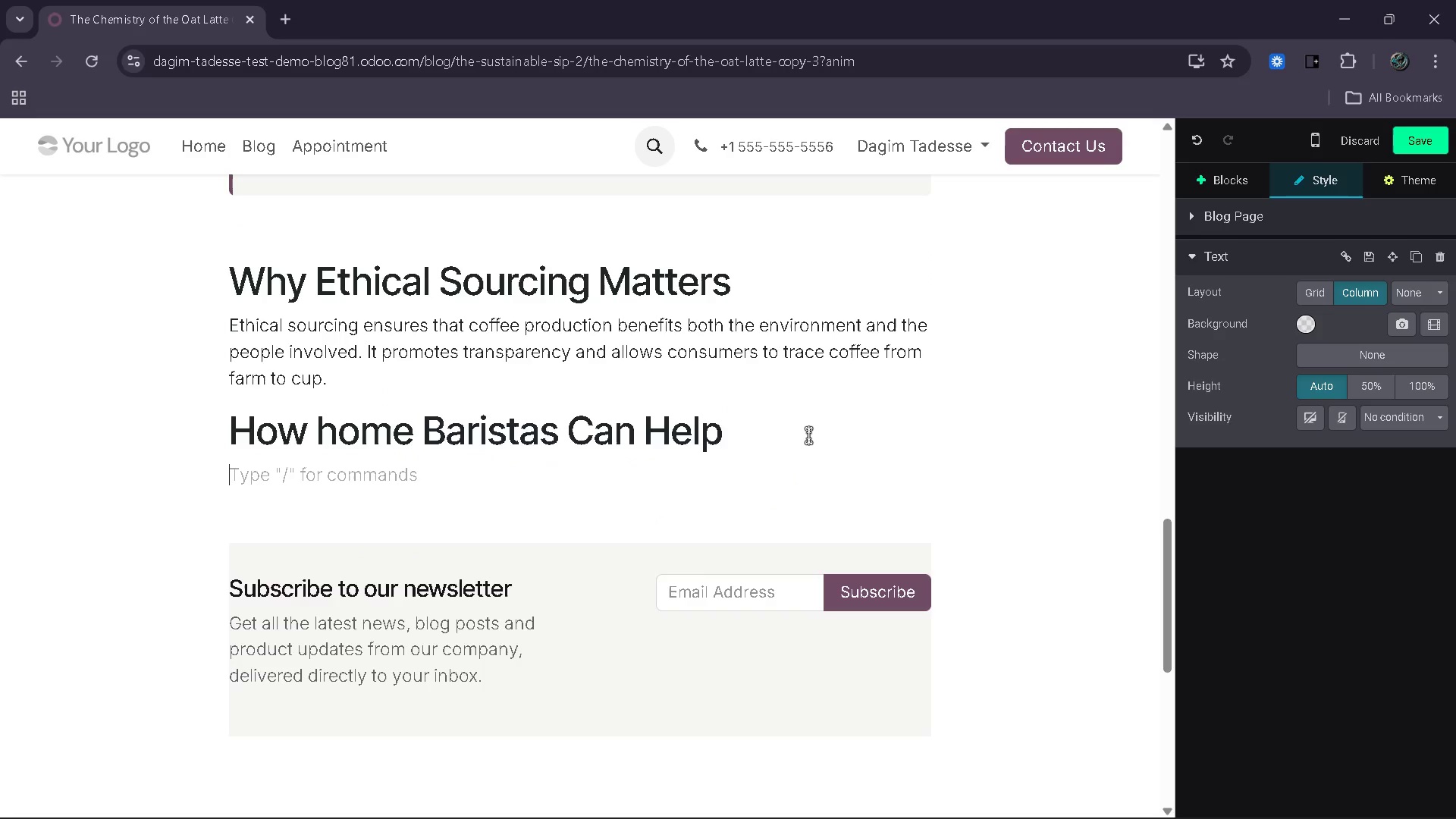 
type(You can support ethical source )
key(Backspace)
key(Backspace)
type(ing by: )
 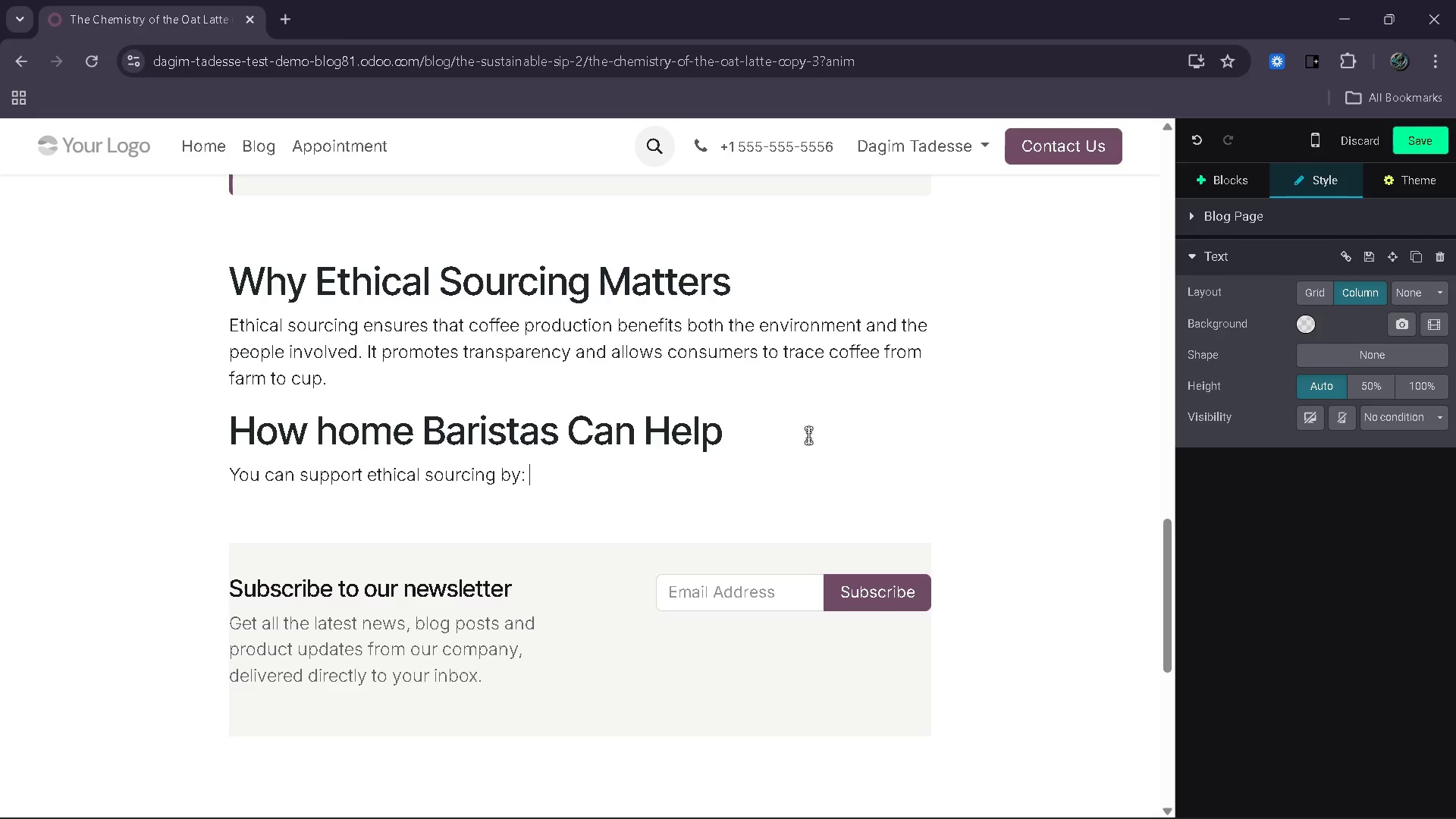 
key(Enter)
 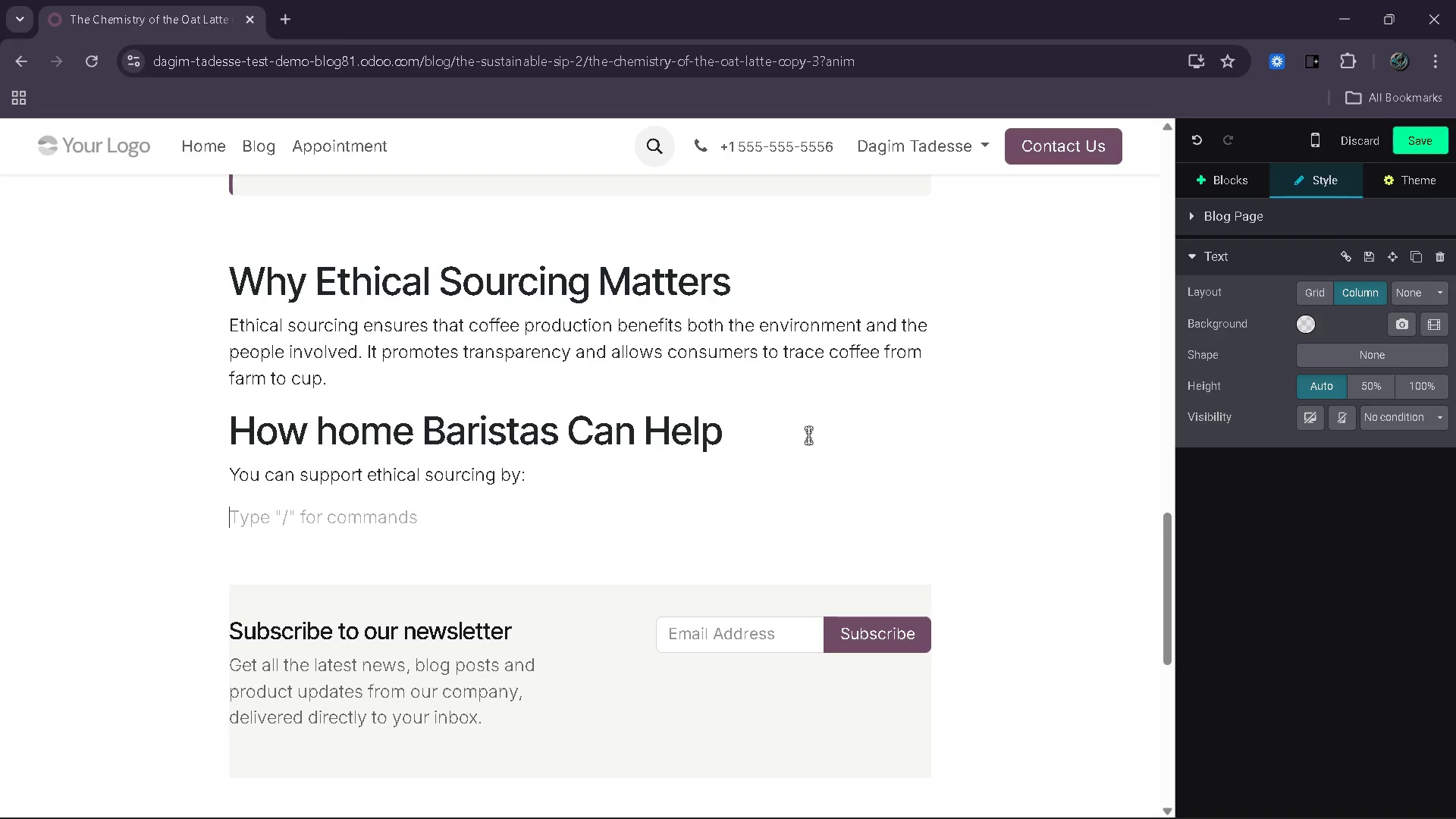 
type(Researching coffee brands)
 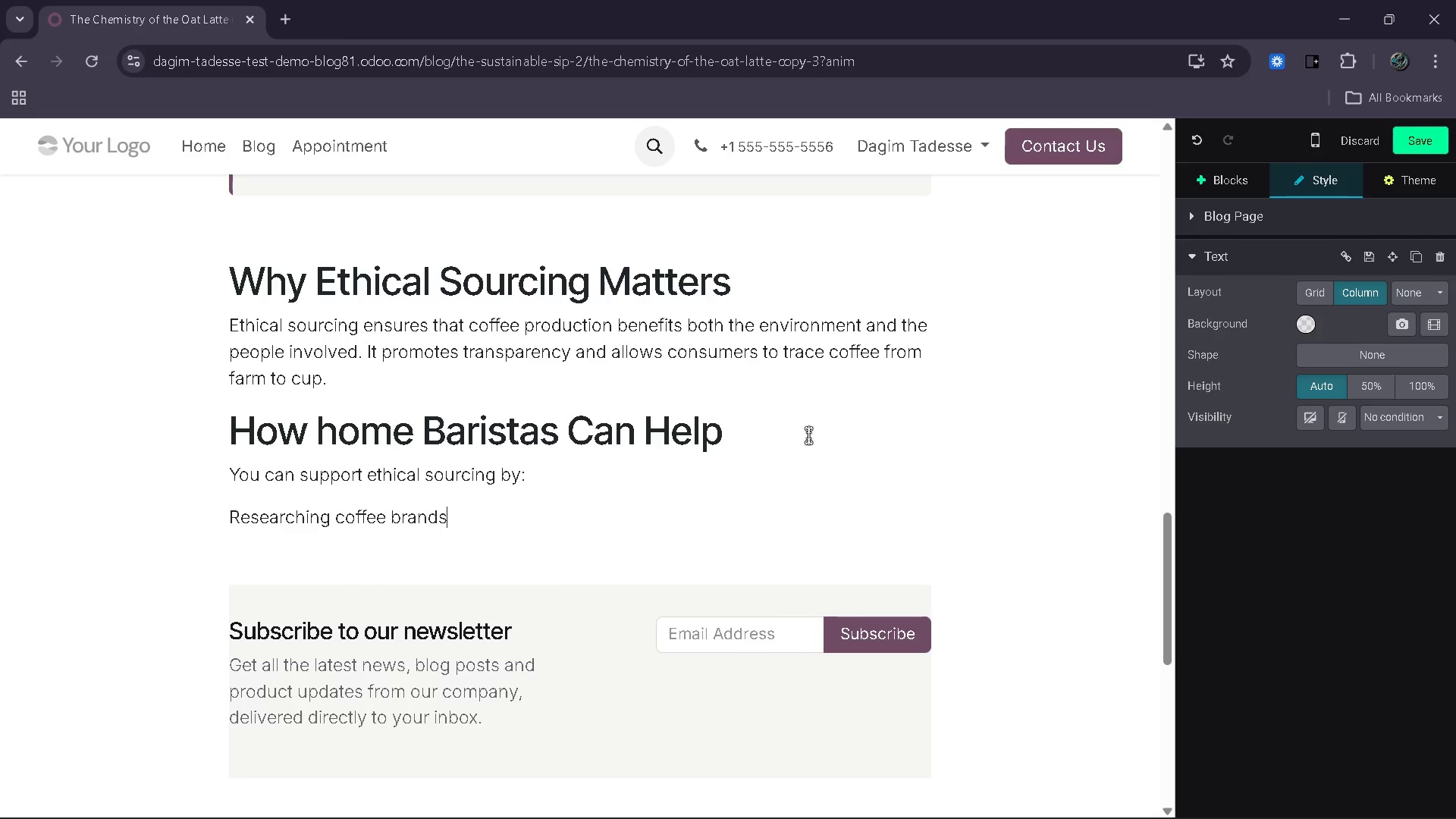 
key(Enter)
 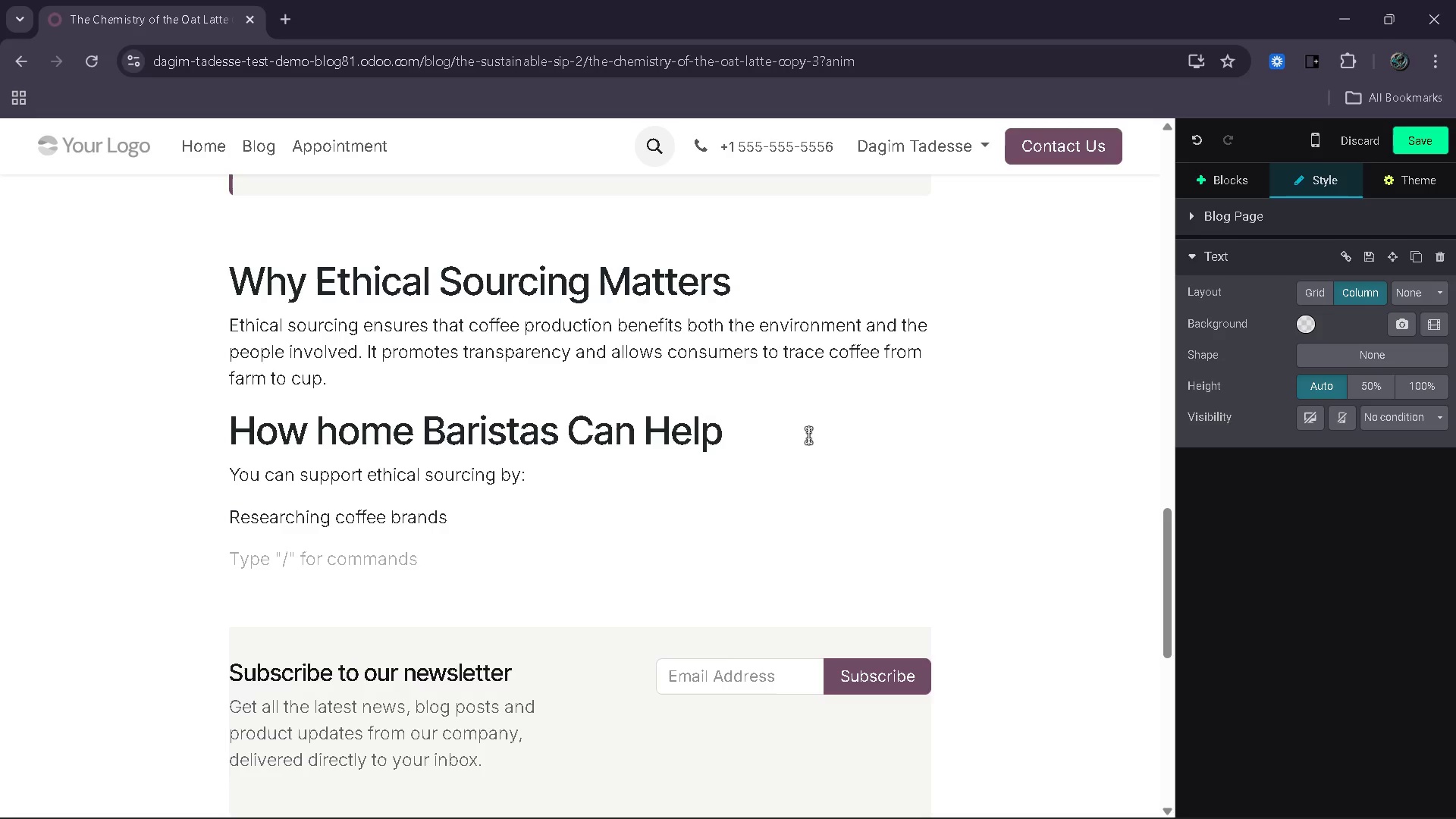 
type(Understanding certifications)
 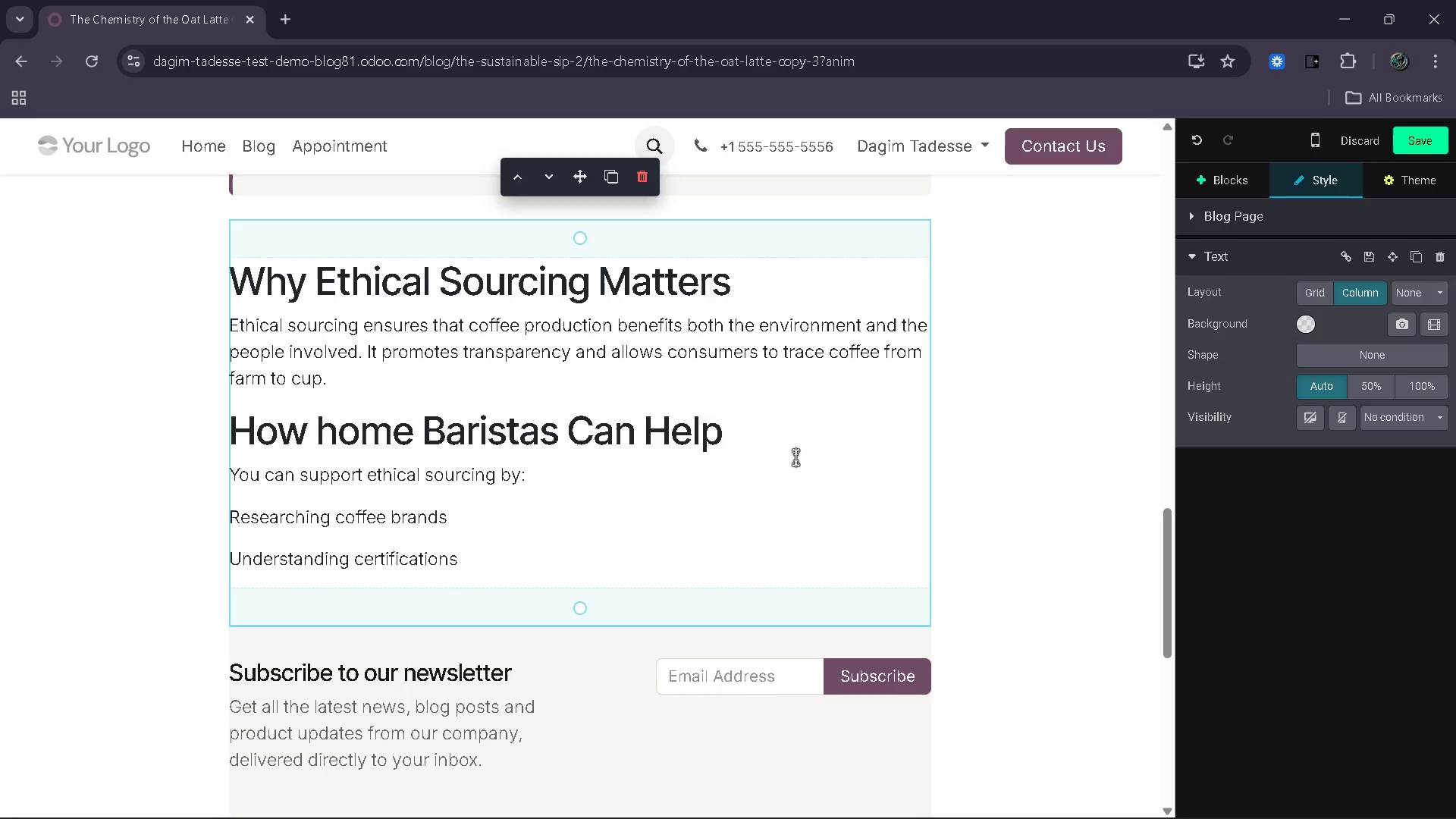 
key(Enter)
 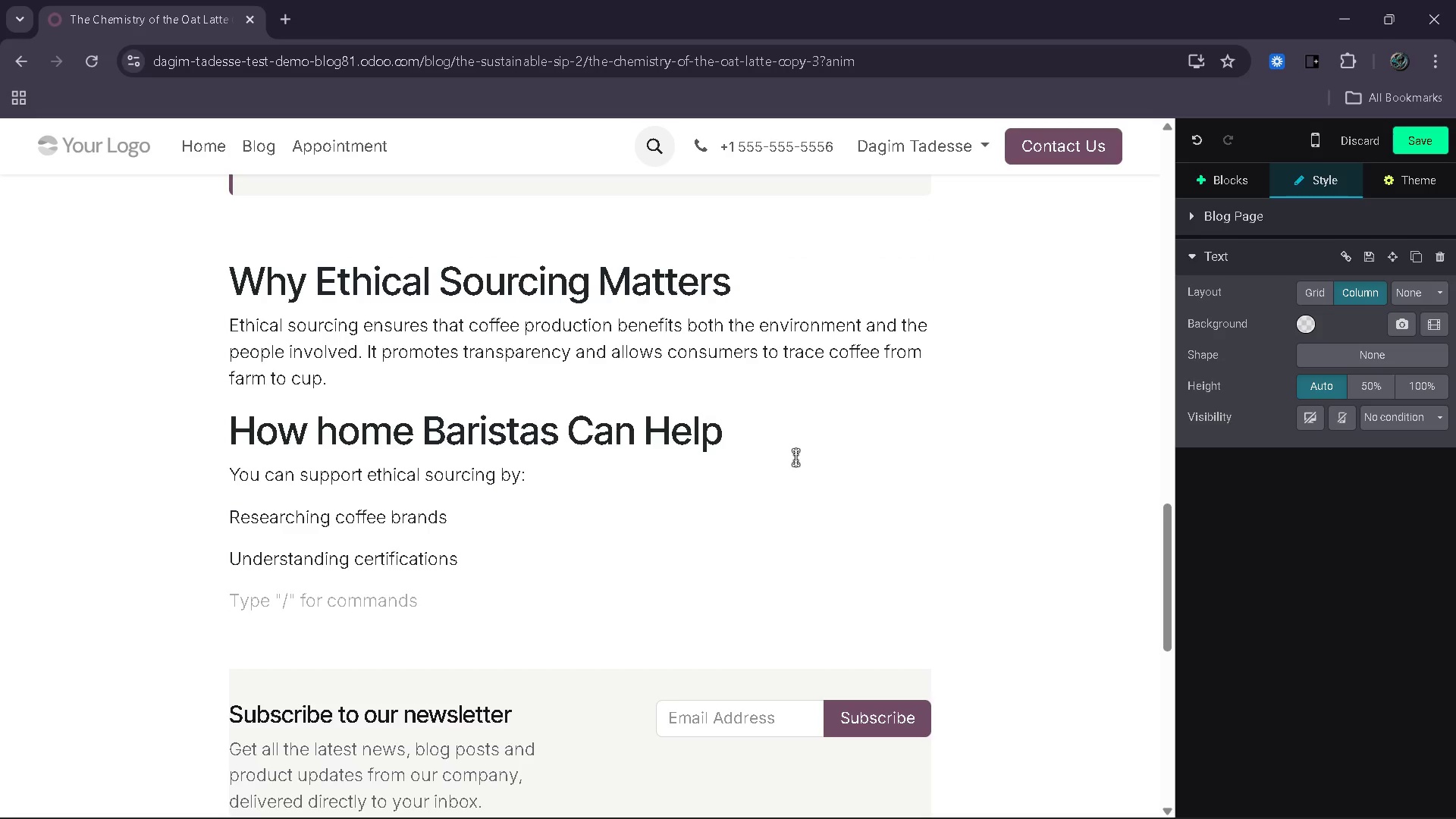 
type(Chooose)
key(Backspace)
key(Backspace)
key(Backspace)
type(se)
key(Backspace)
type(ing quality over convenience)
 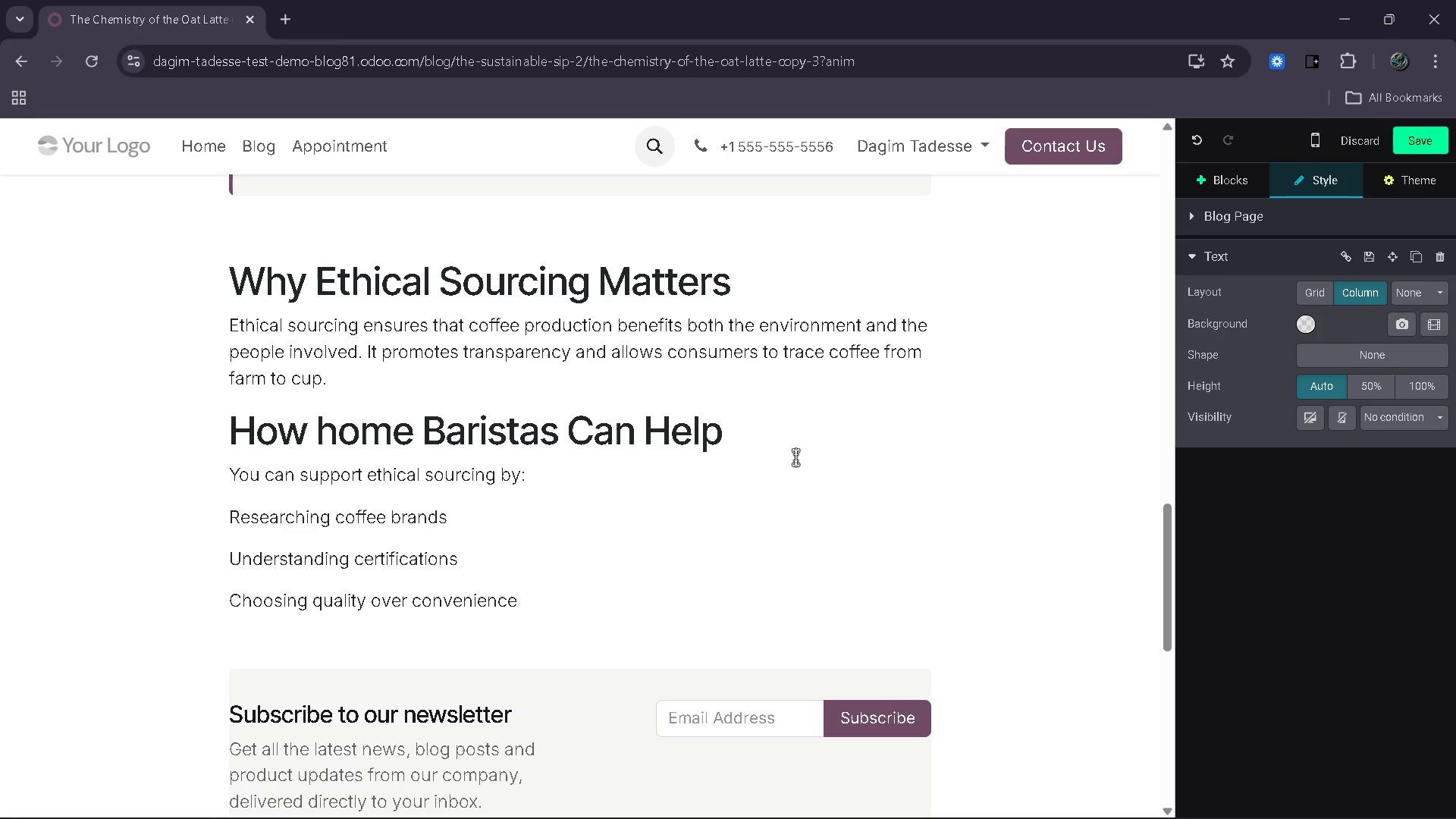 
key(Enter)
 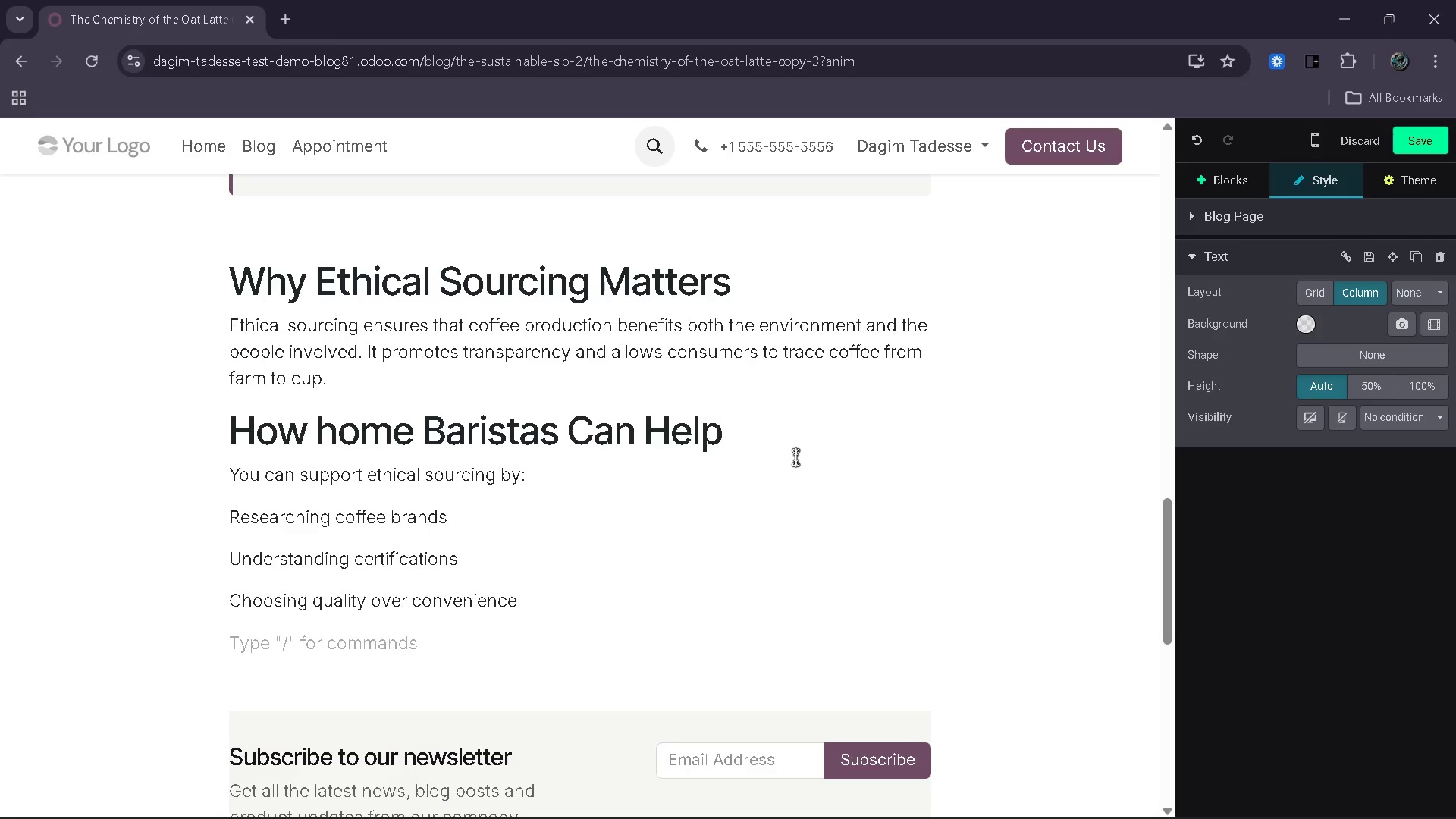 
type(Even small purchasing decision can make a global impact.)
 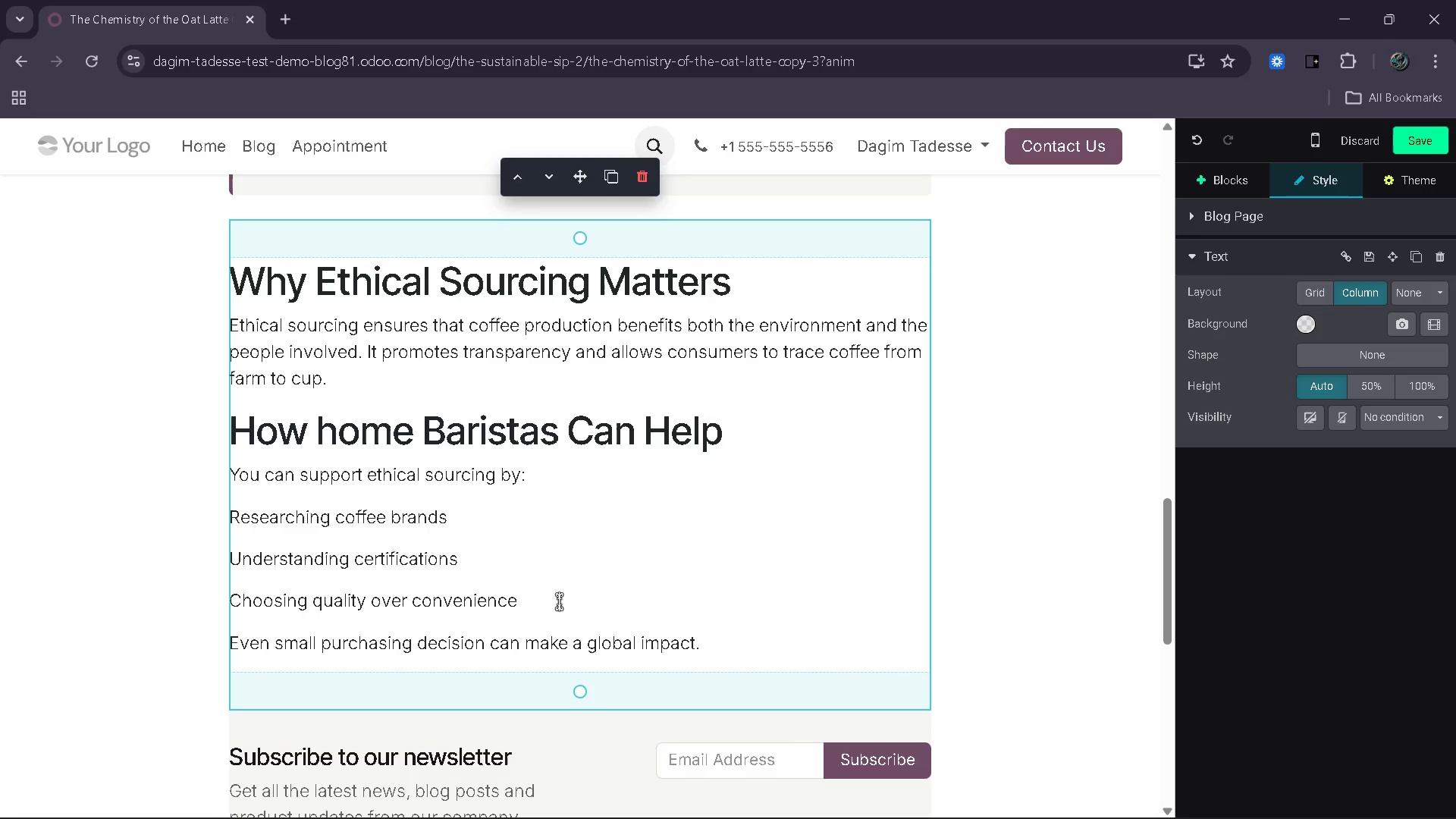 
left_click_drag(start_coordinate=[559, 601], to_coordinate=[232, 517])
 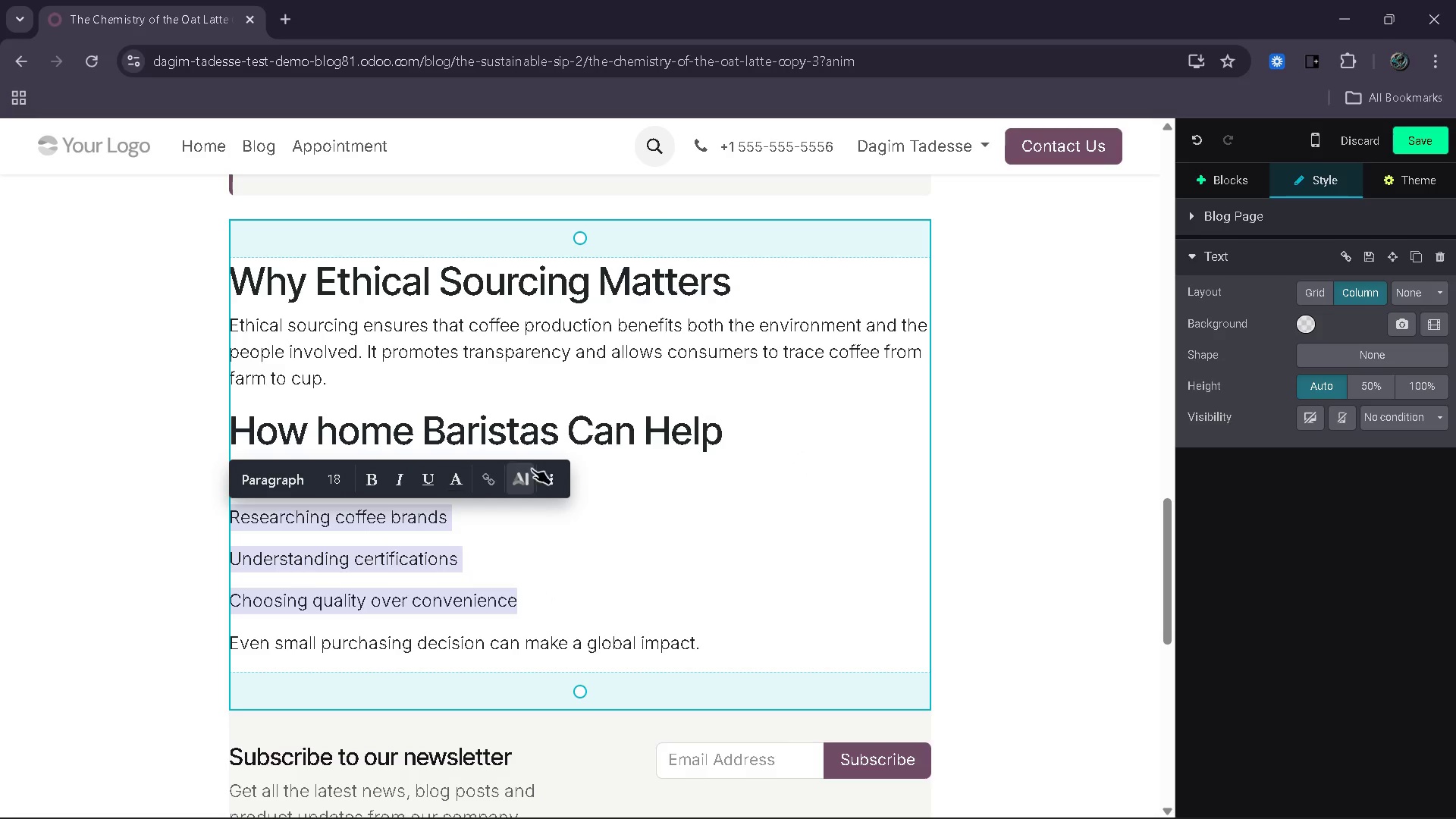 
left_click([552, 468])
 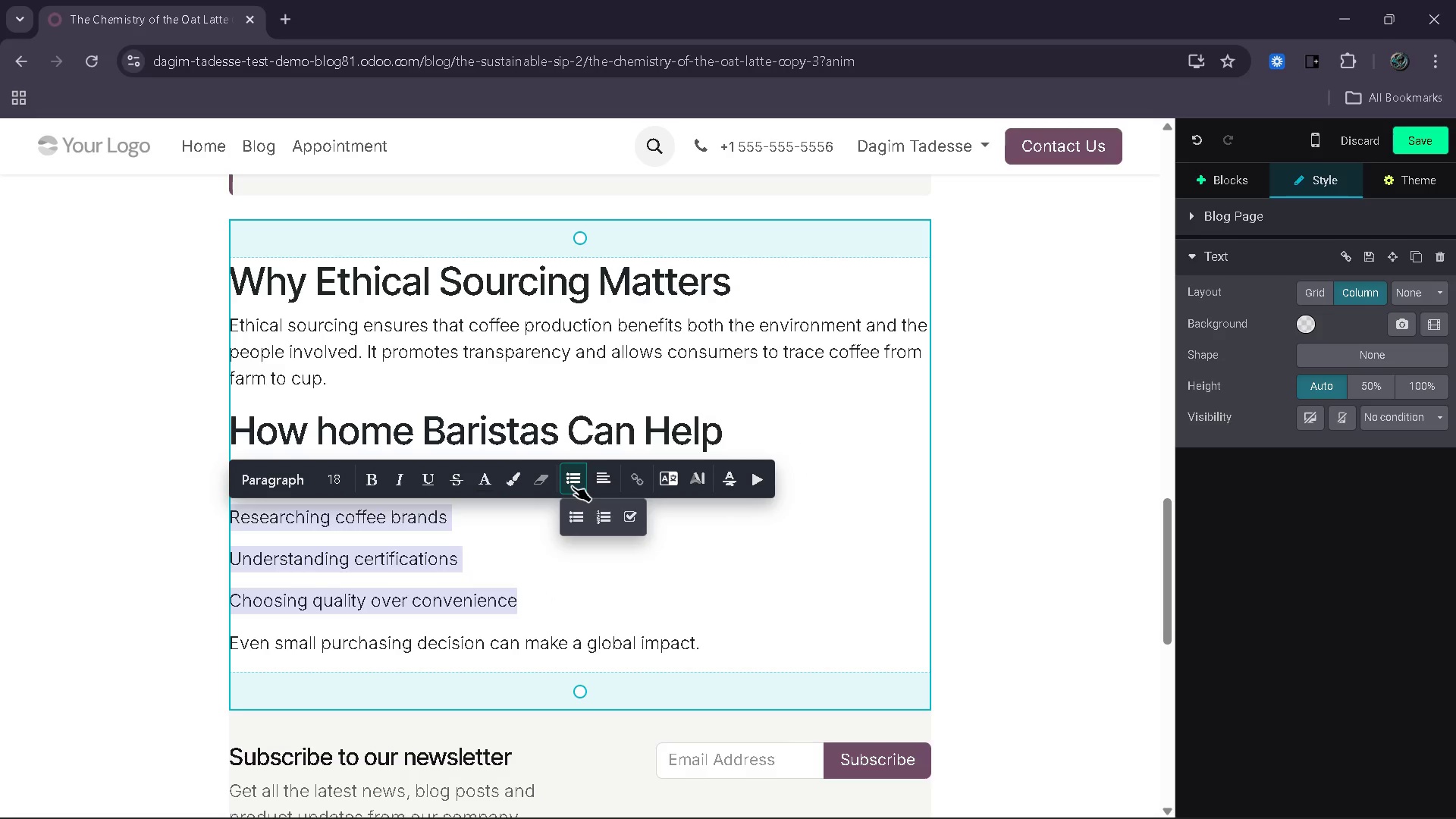 
left_click([573, 512])
 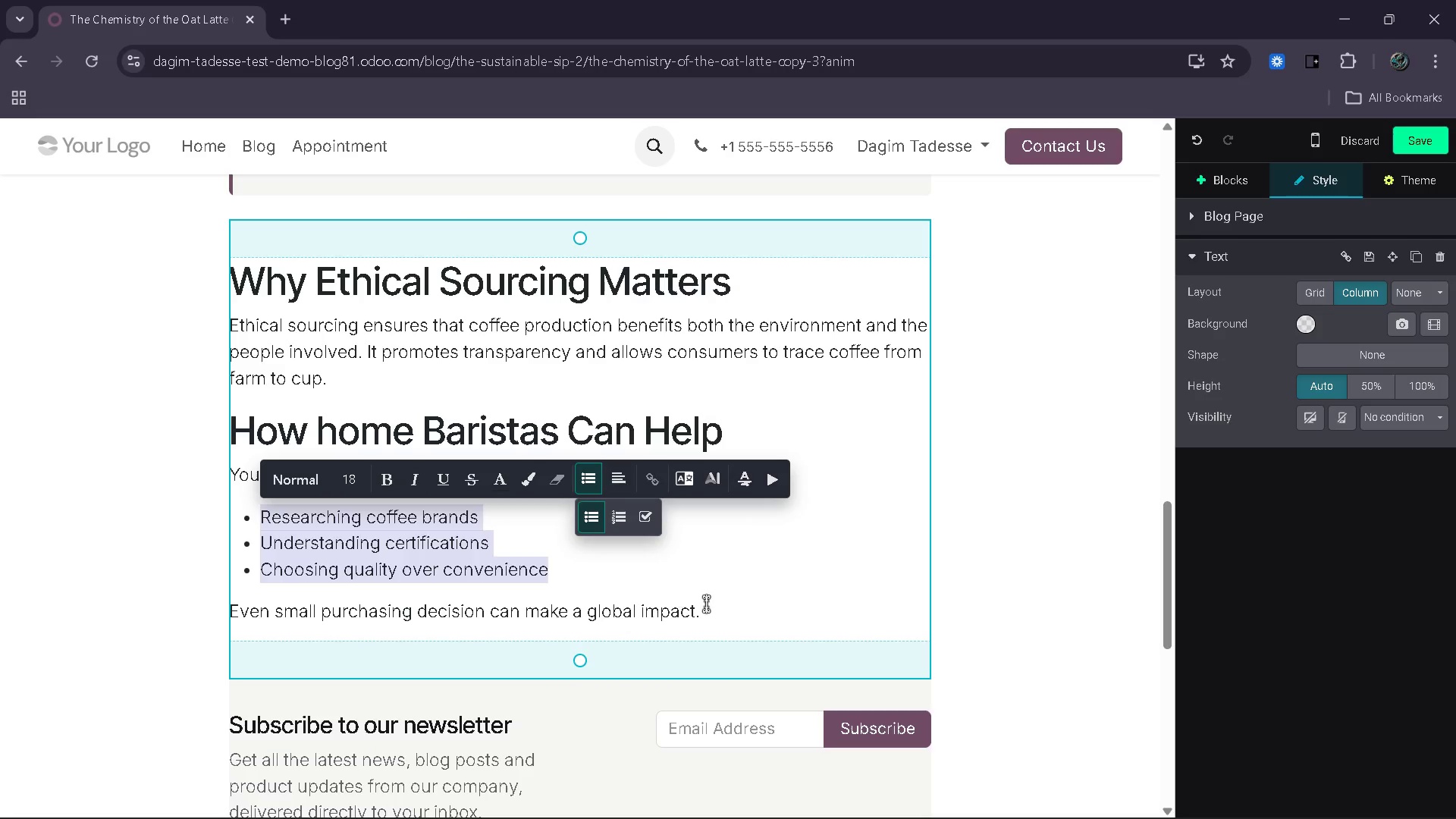 
left_click([711, 605])
 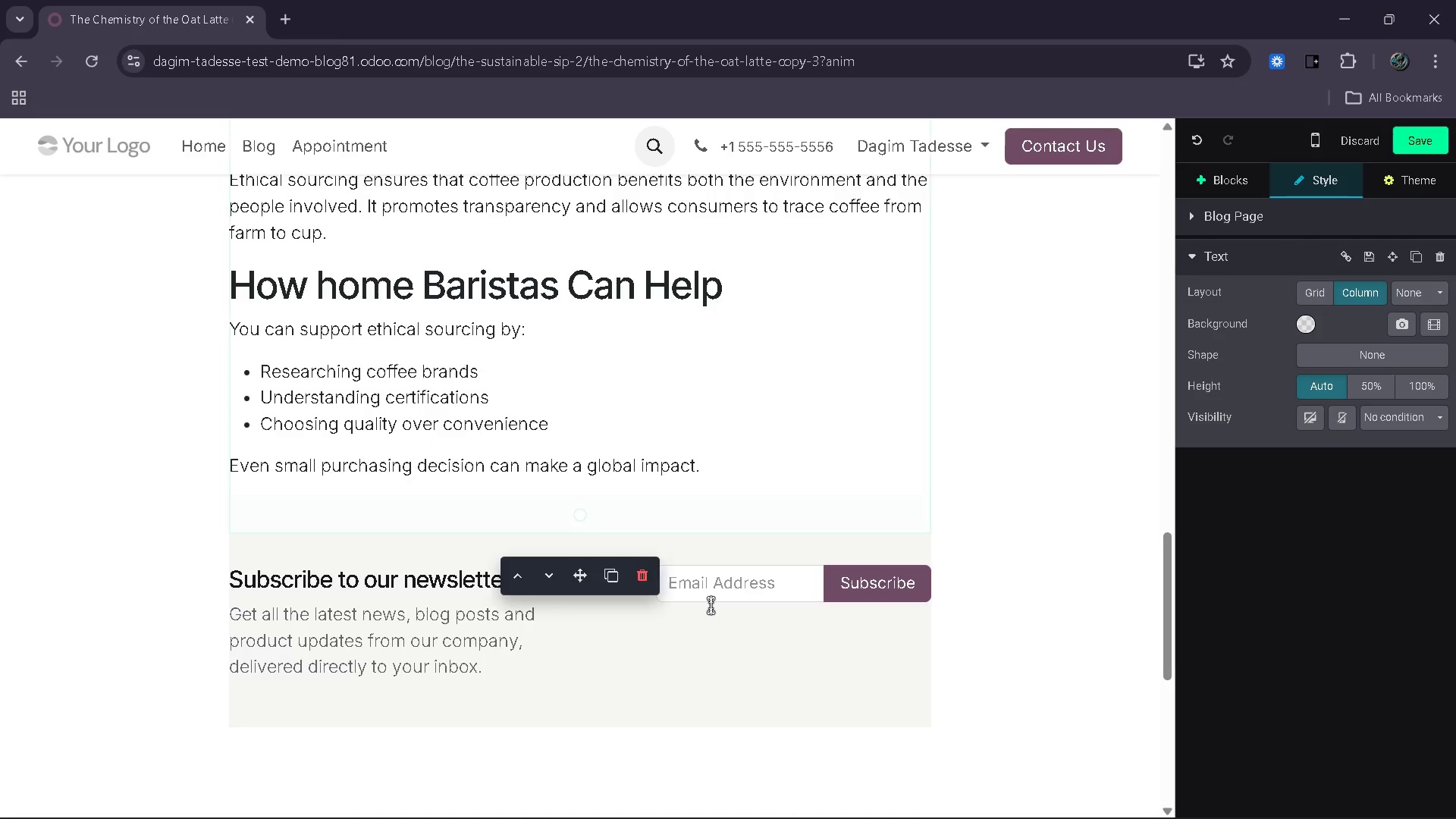 
key(Enter)
 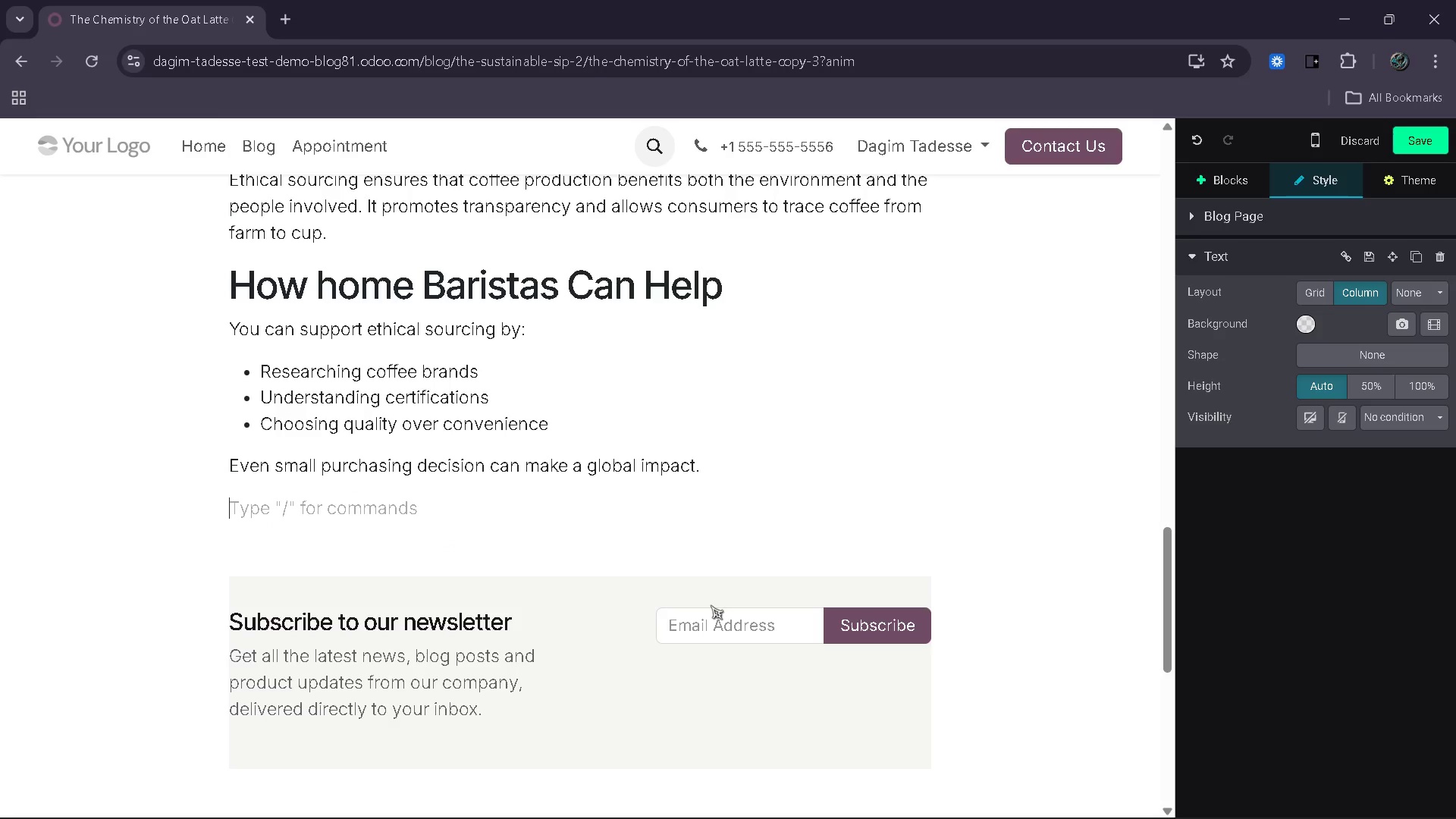 
type(Impact on Coffee Quality)
 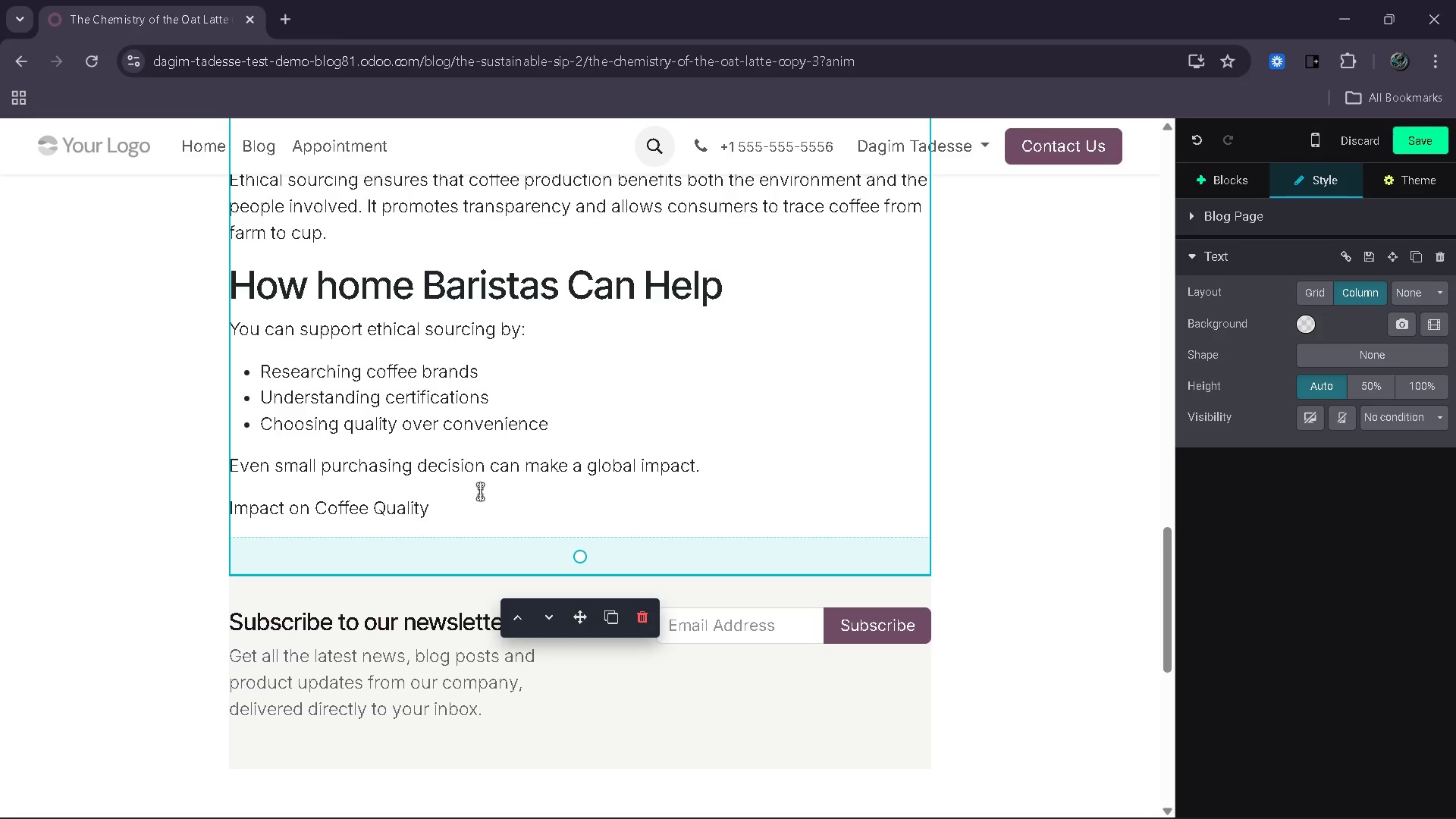 
left_click_drag(start_coordinate=[451, 510], to_coordinate=[224, 511])
 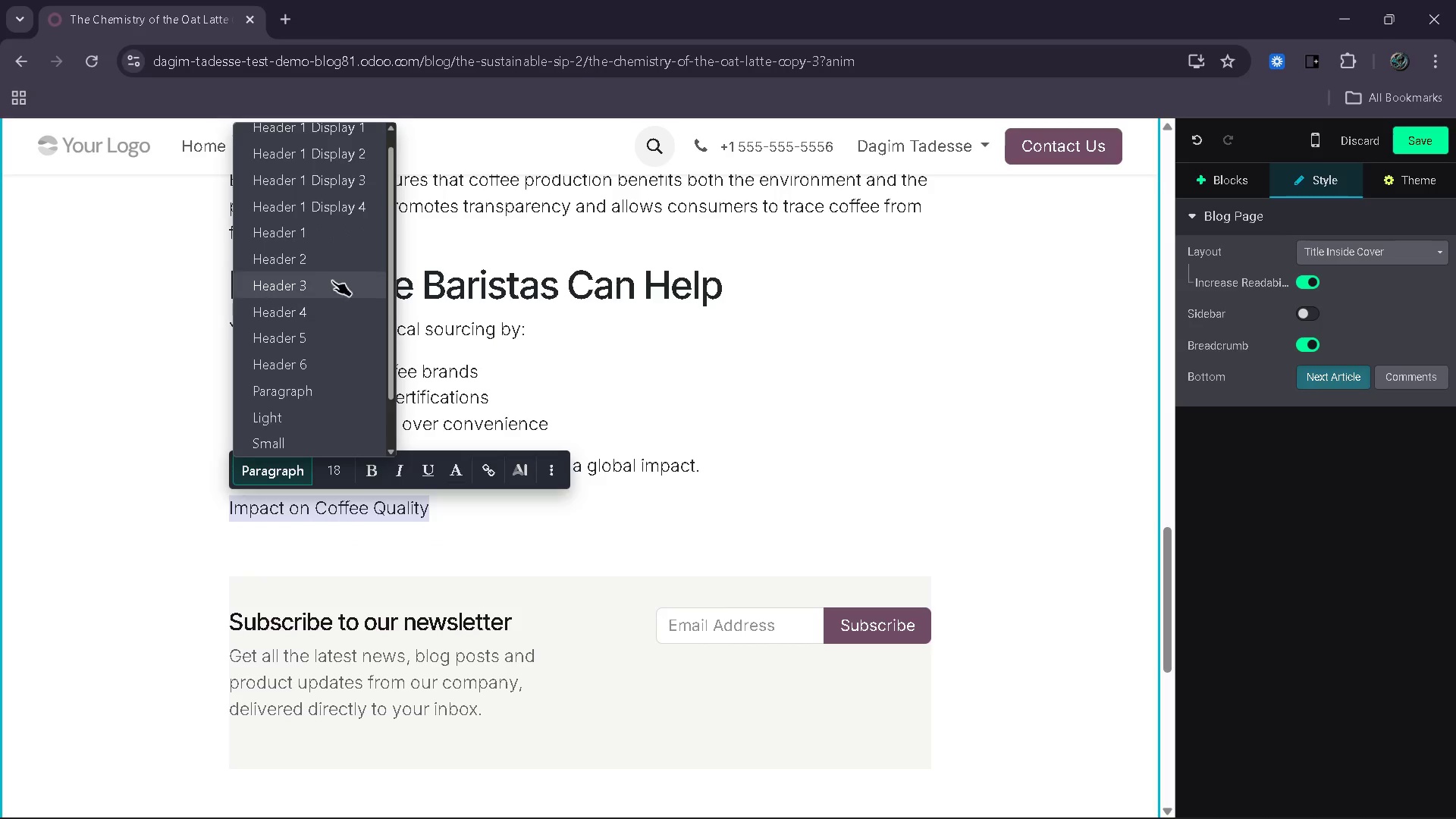 
left_click([341, 265])
 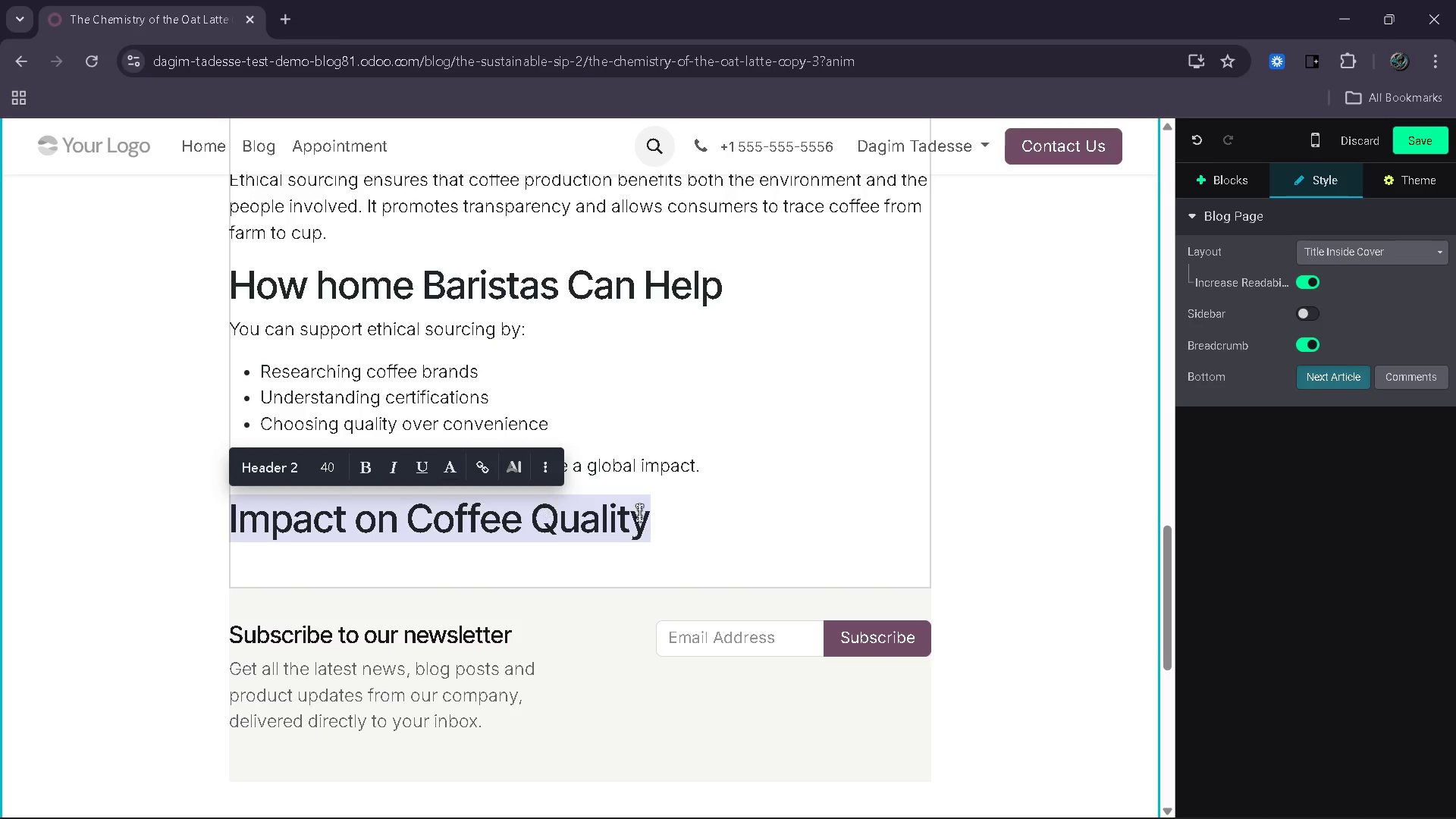 
left_click([701, 528])
 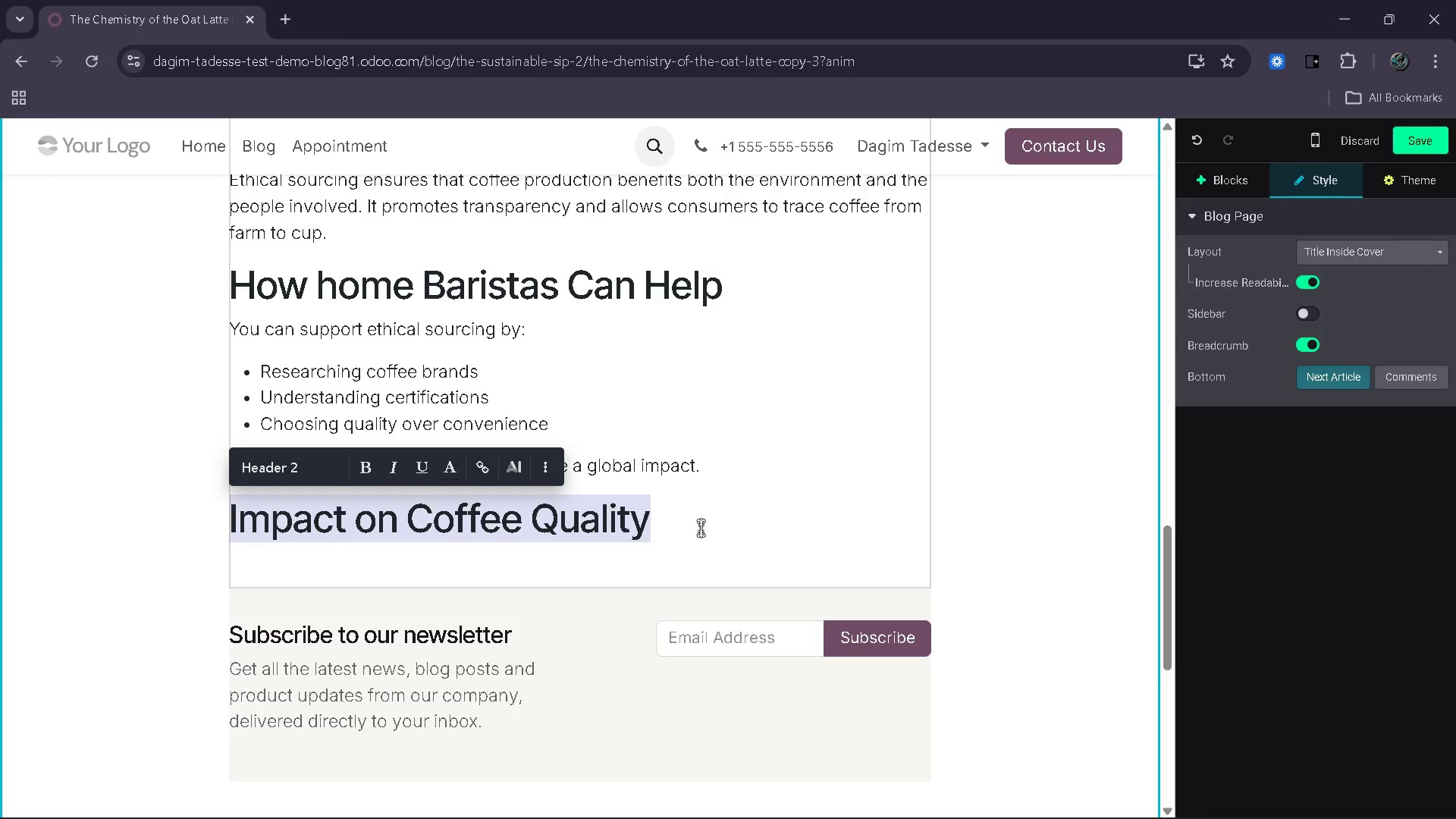 
key(Enter)
 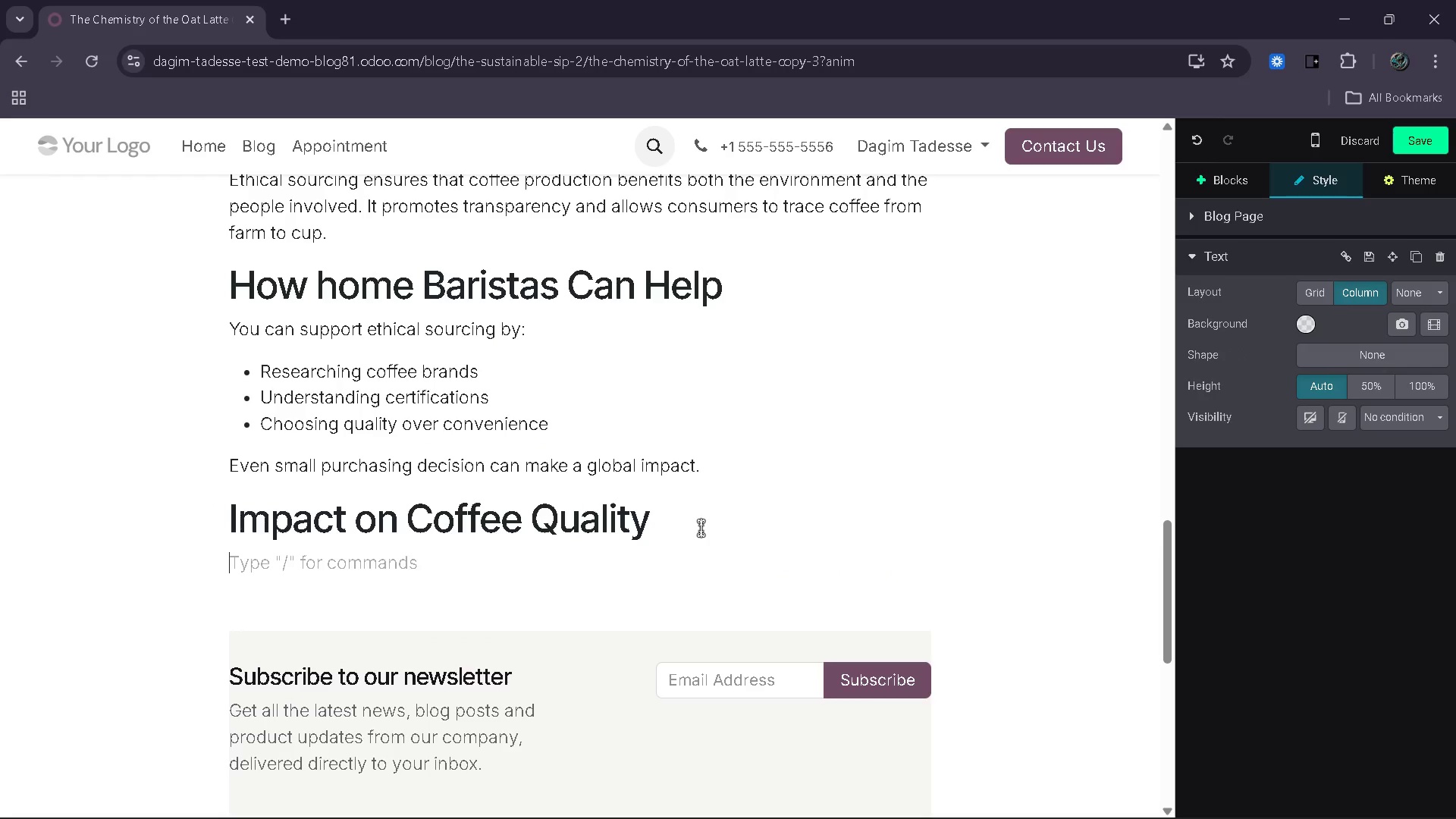 
type(Ethically source)
 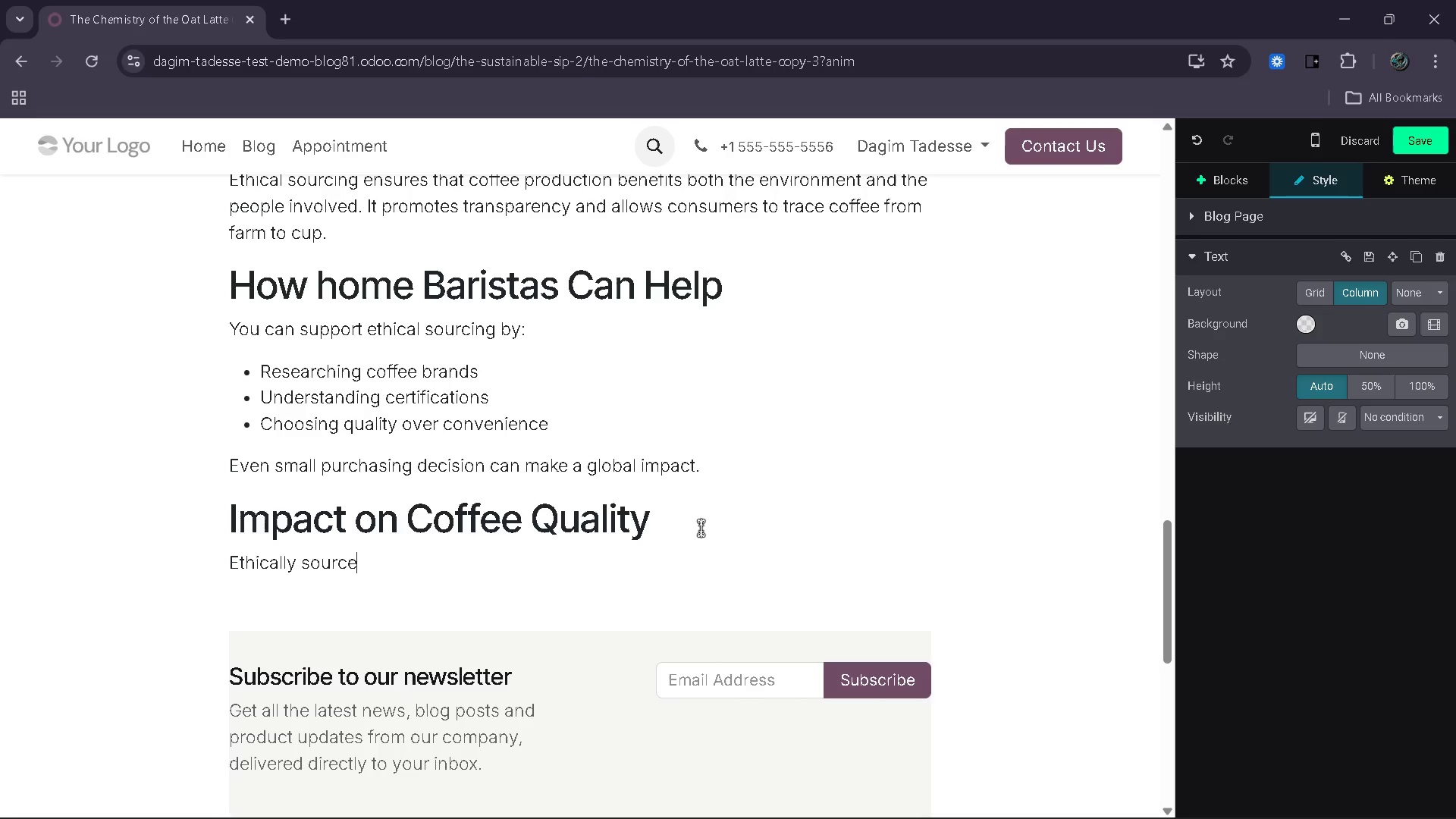 
key(D)
 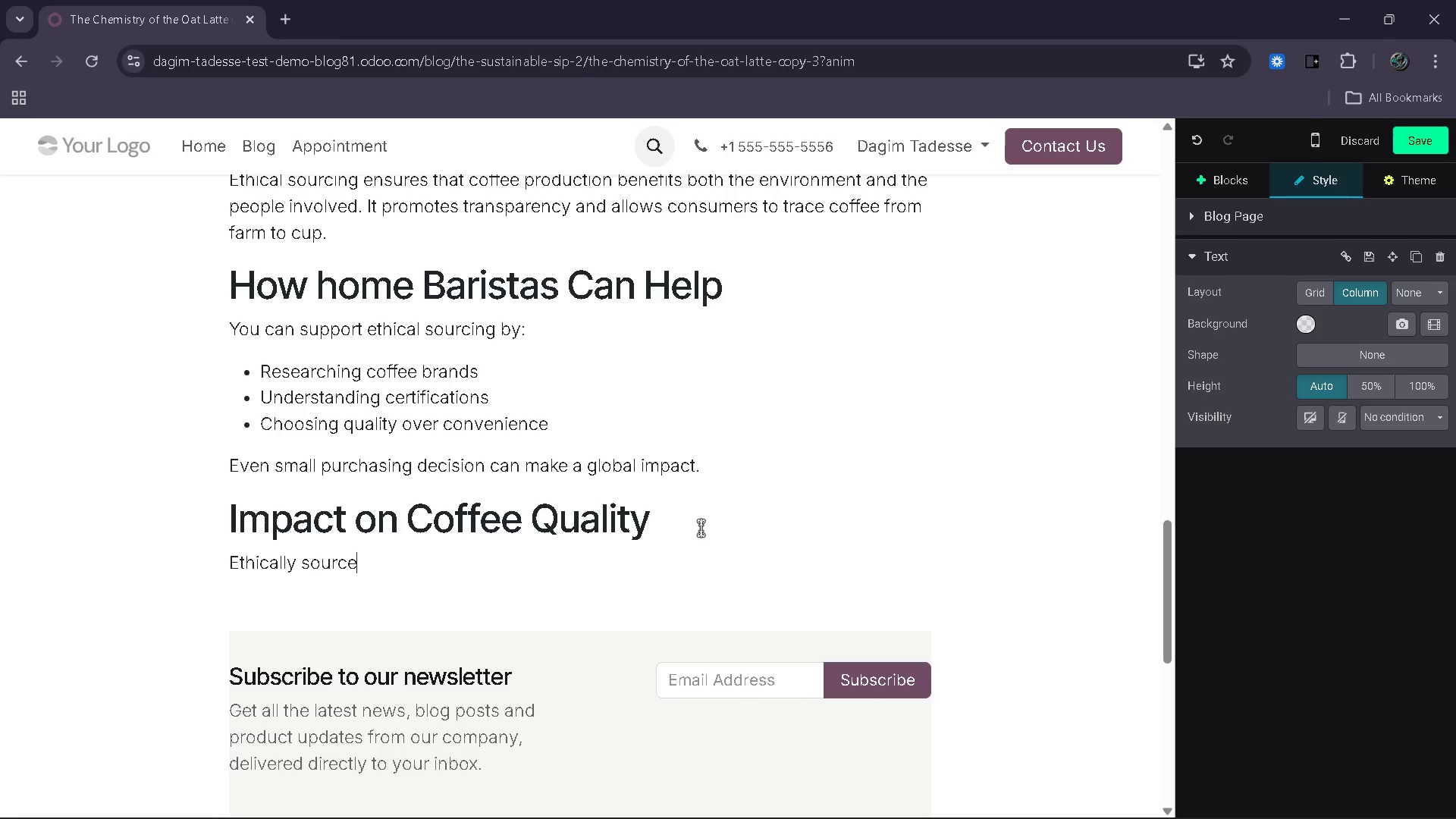 
key(Space)
 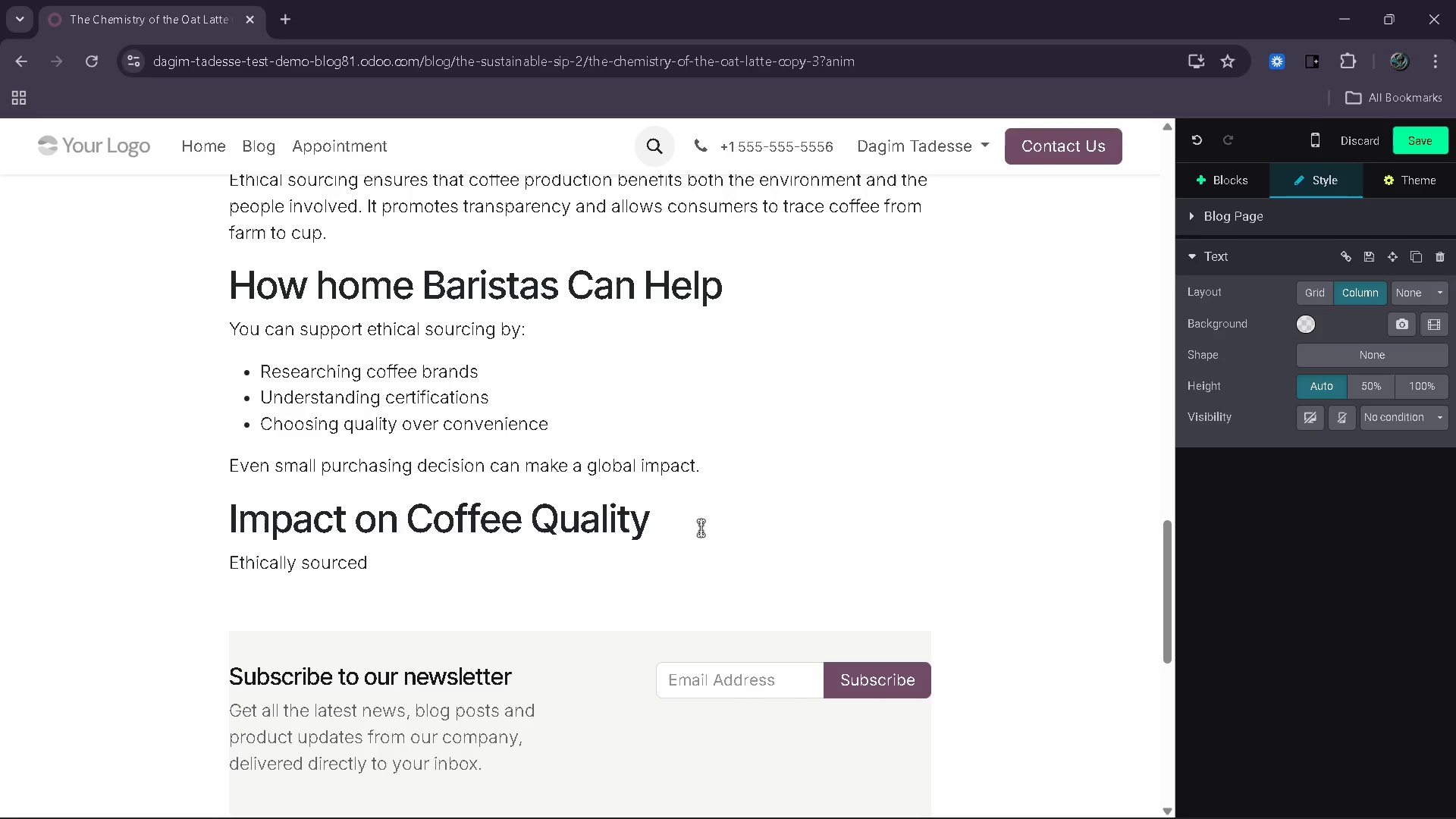 
type(coffee often delic)
key(Backspace)
type(vers better results becayse)
 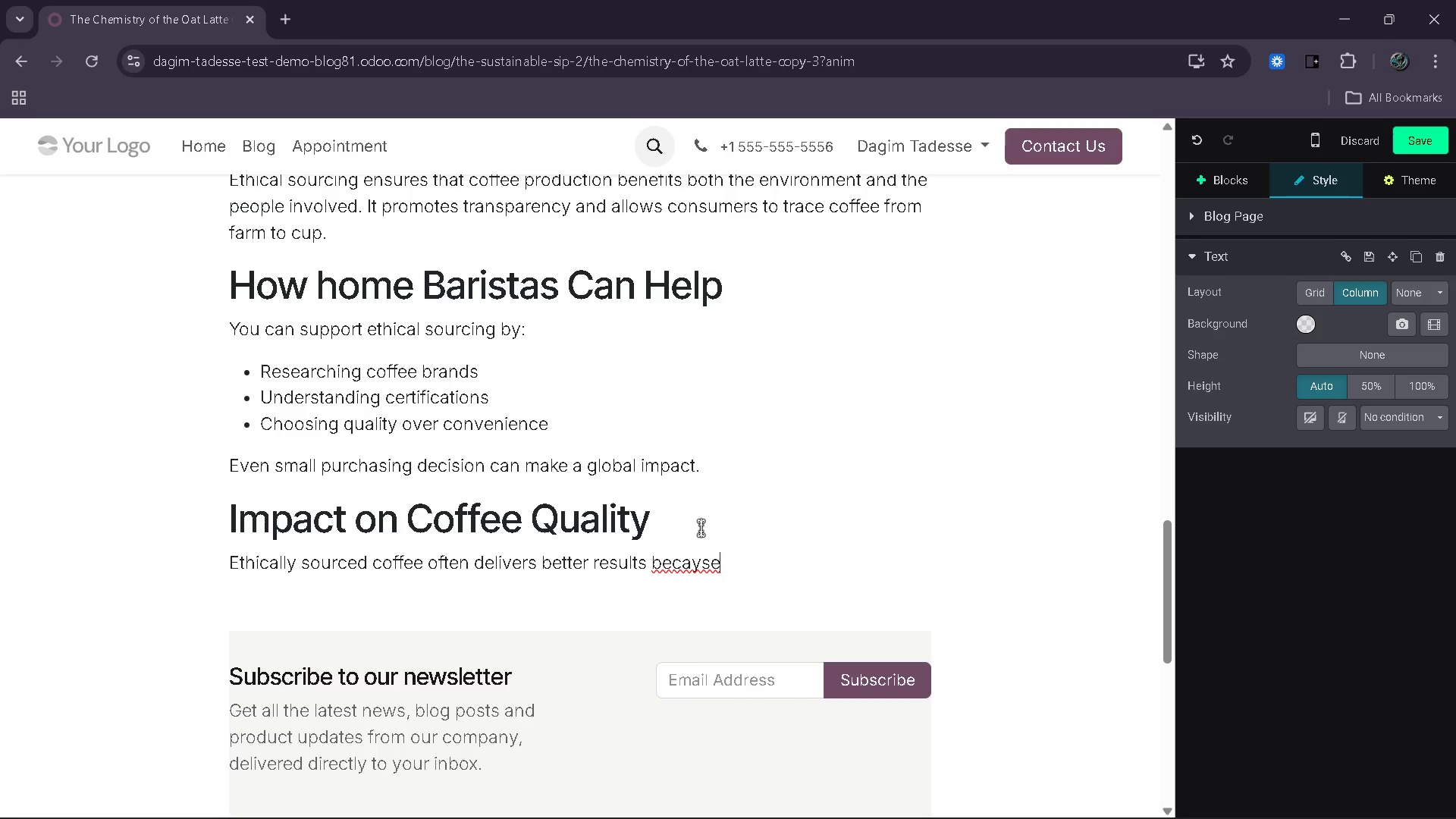 
wait(5.02)
 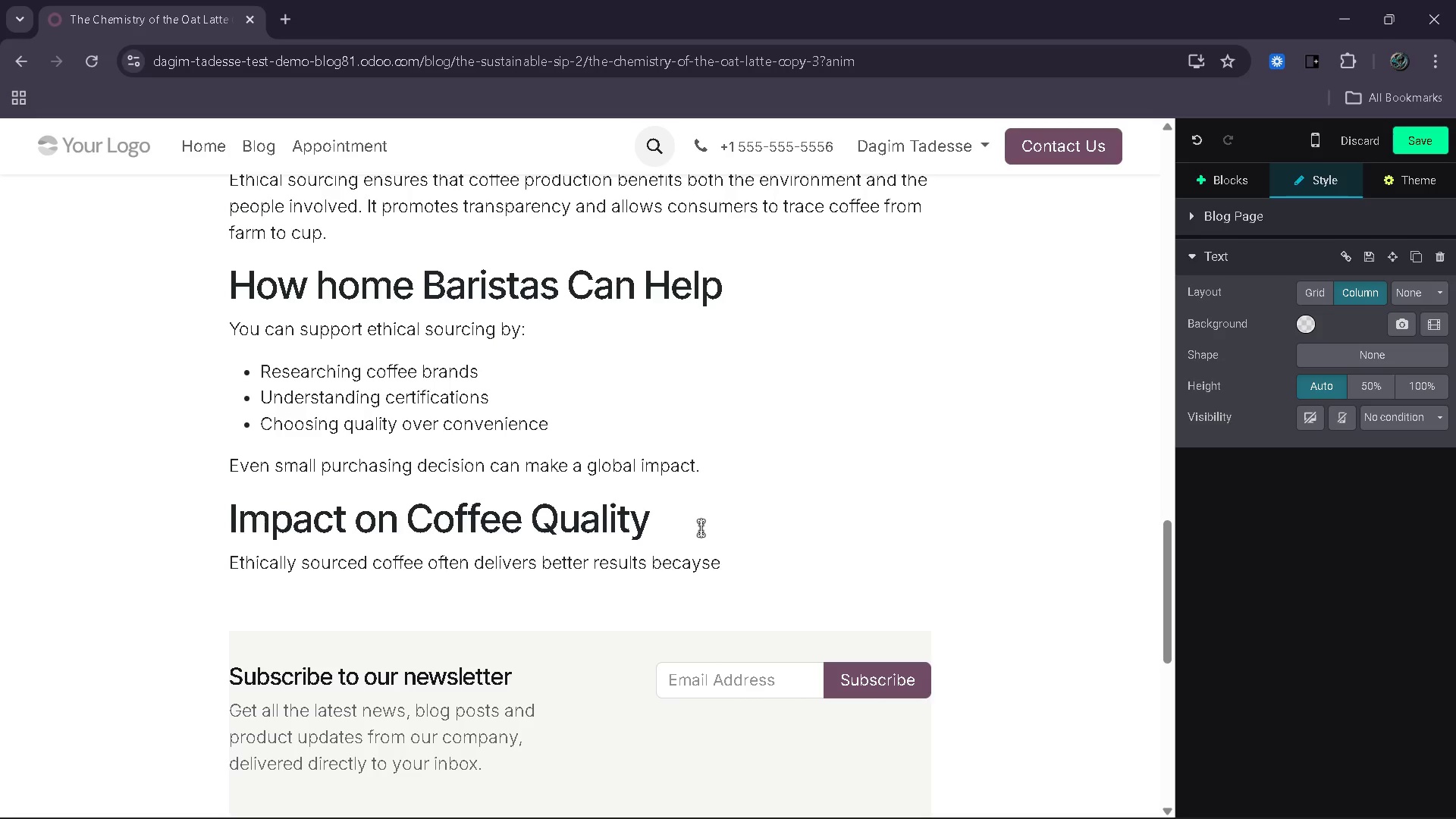 
key(Backspace)
key(Backspace)
key(Backspace)
type(use)
 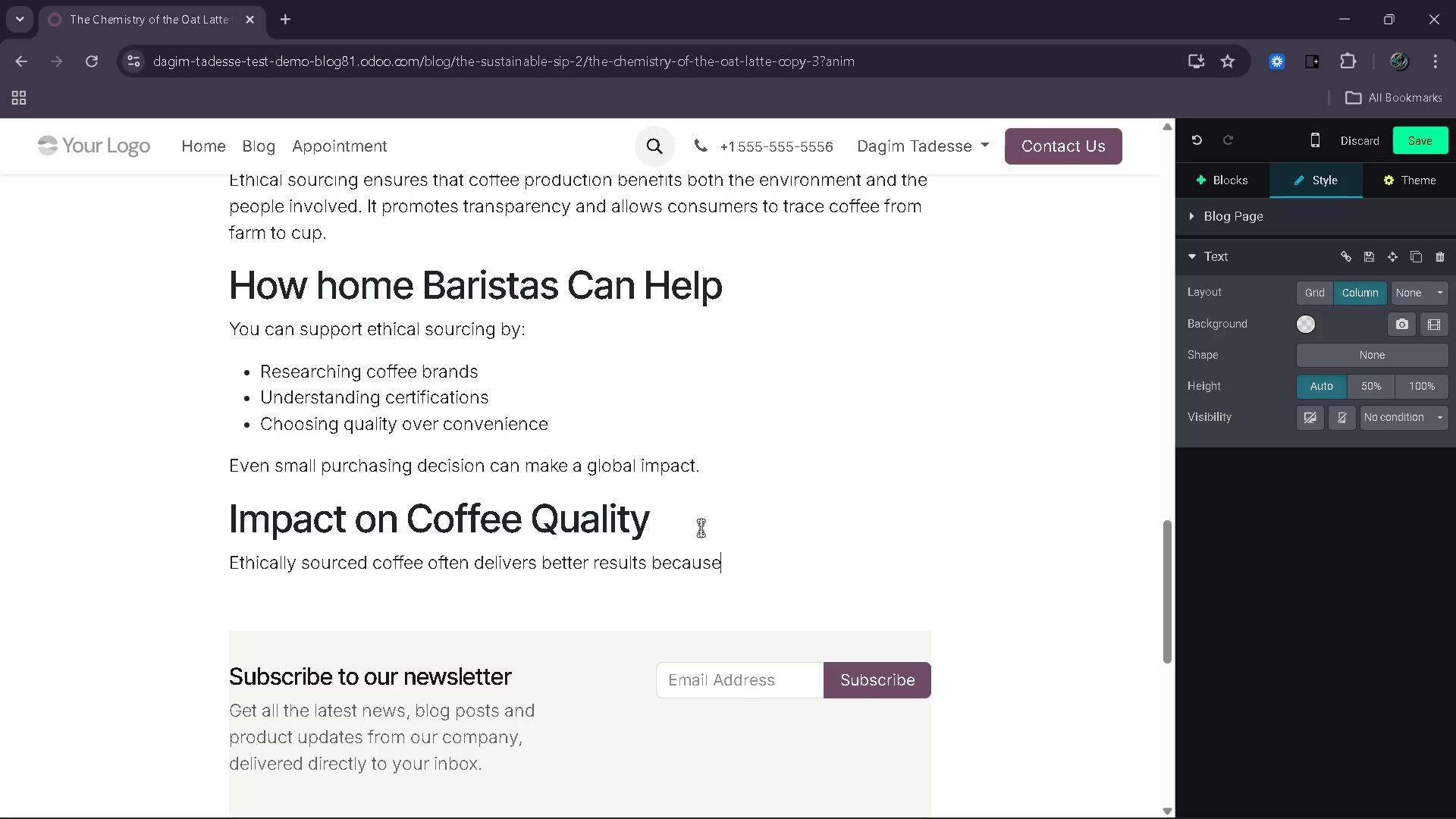 
key(Shift+ShiftRight)
 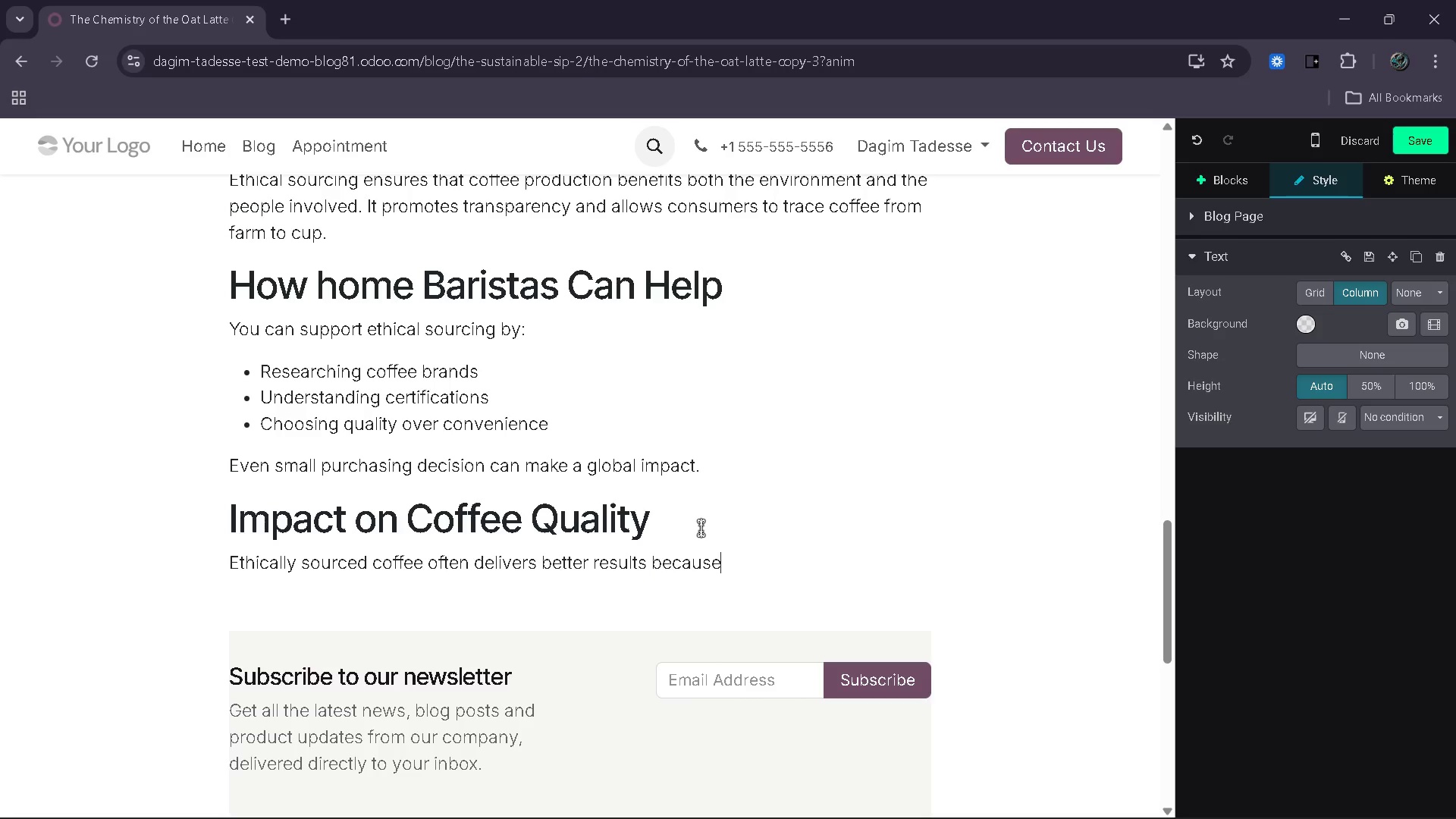 
key(Shift+Semicolon)
 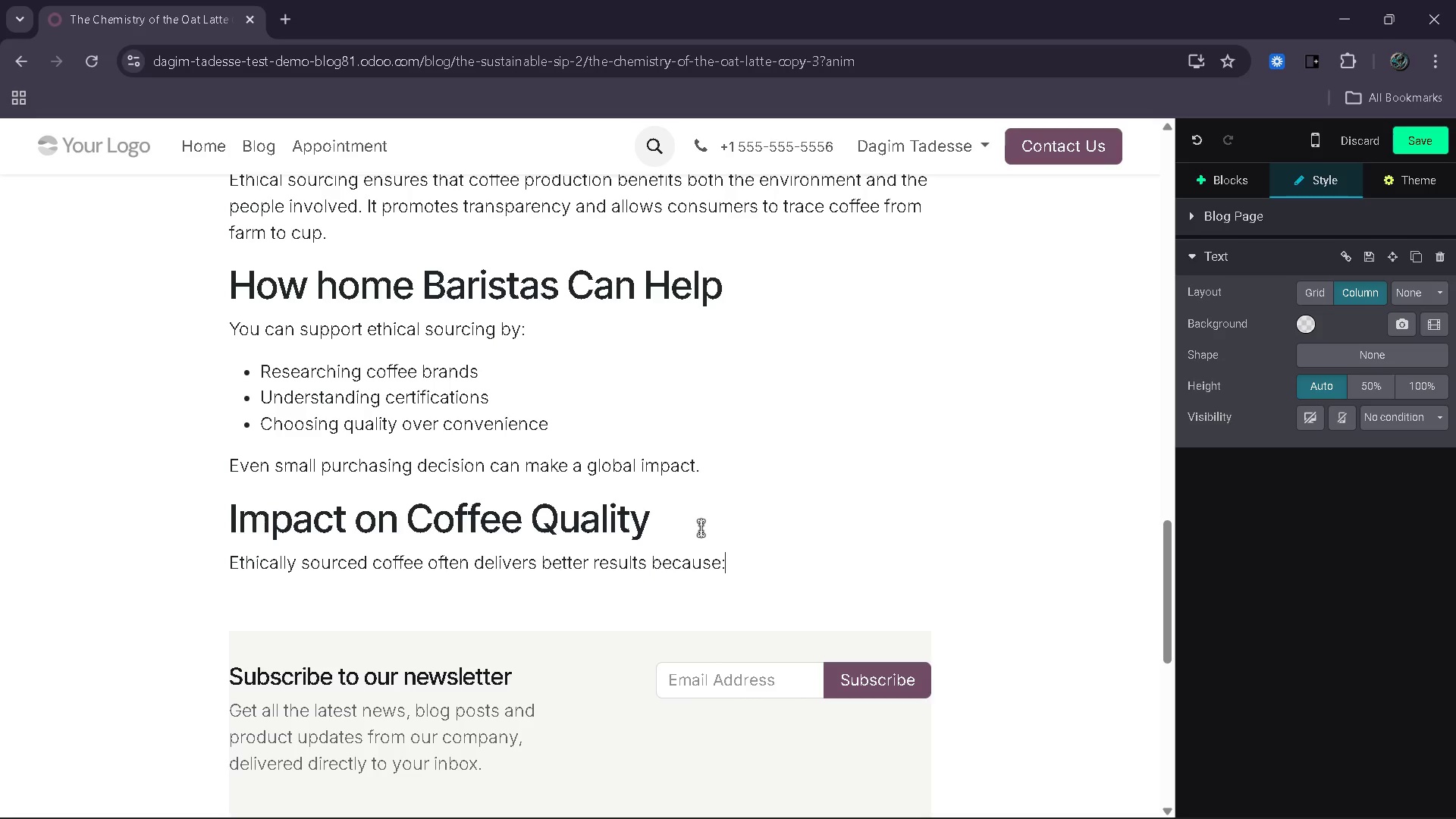 
key(Space)
 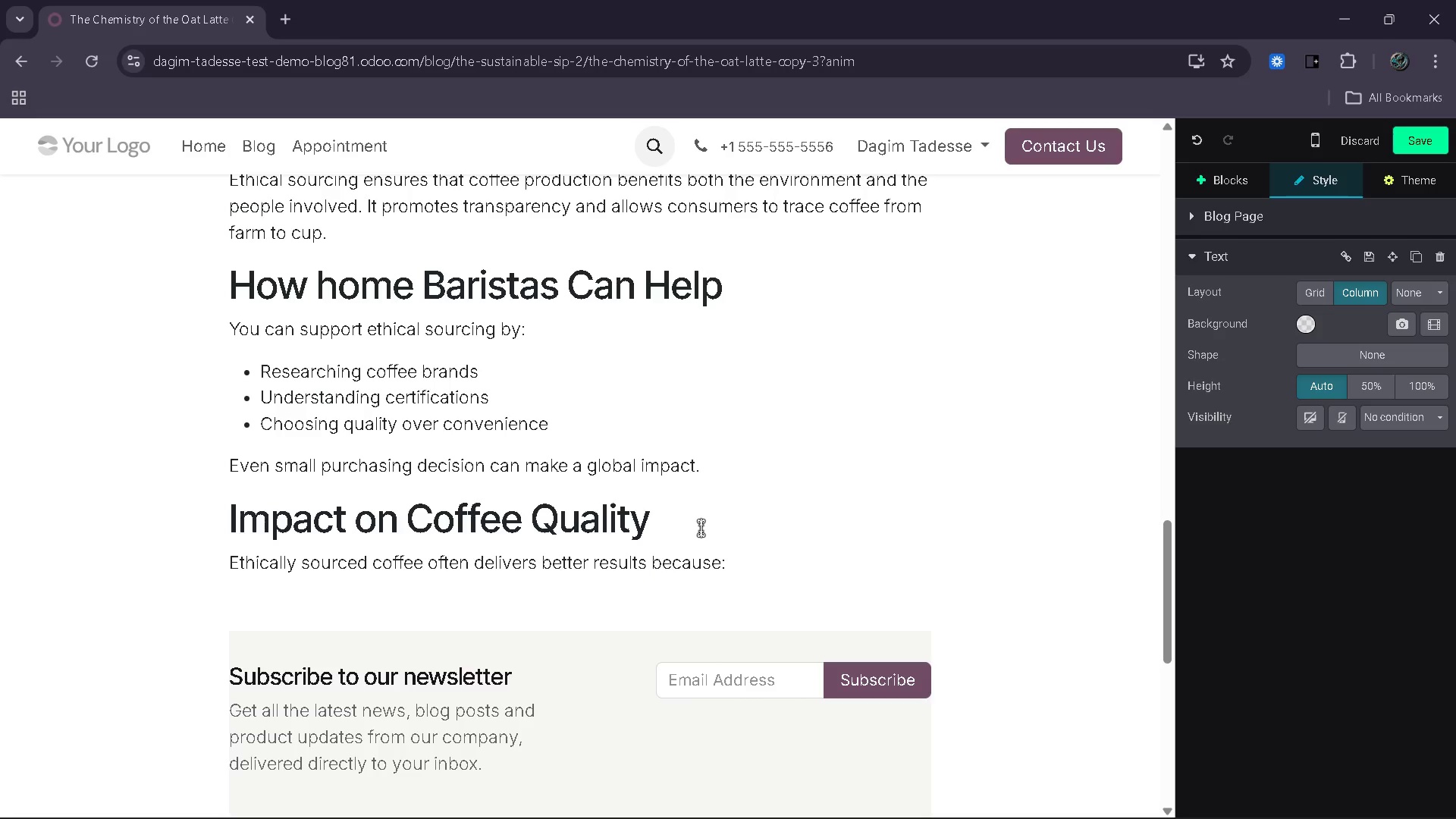 
key(Enter)
 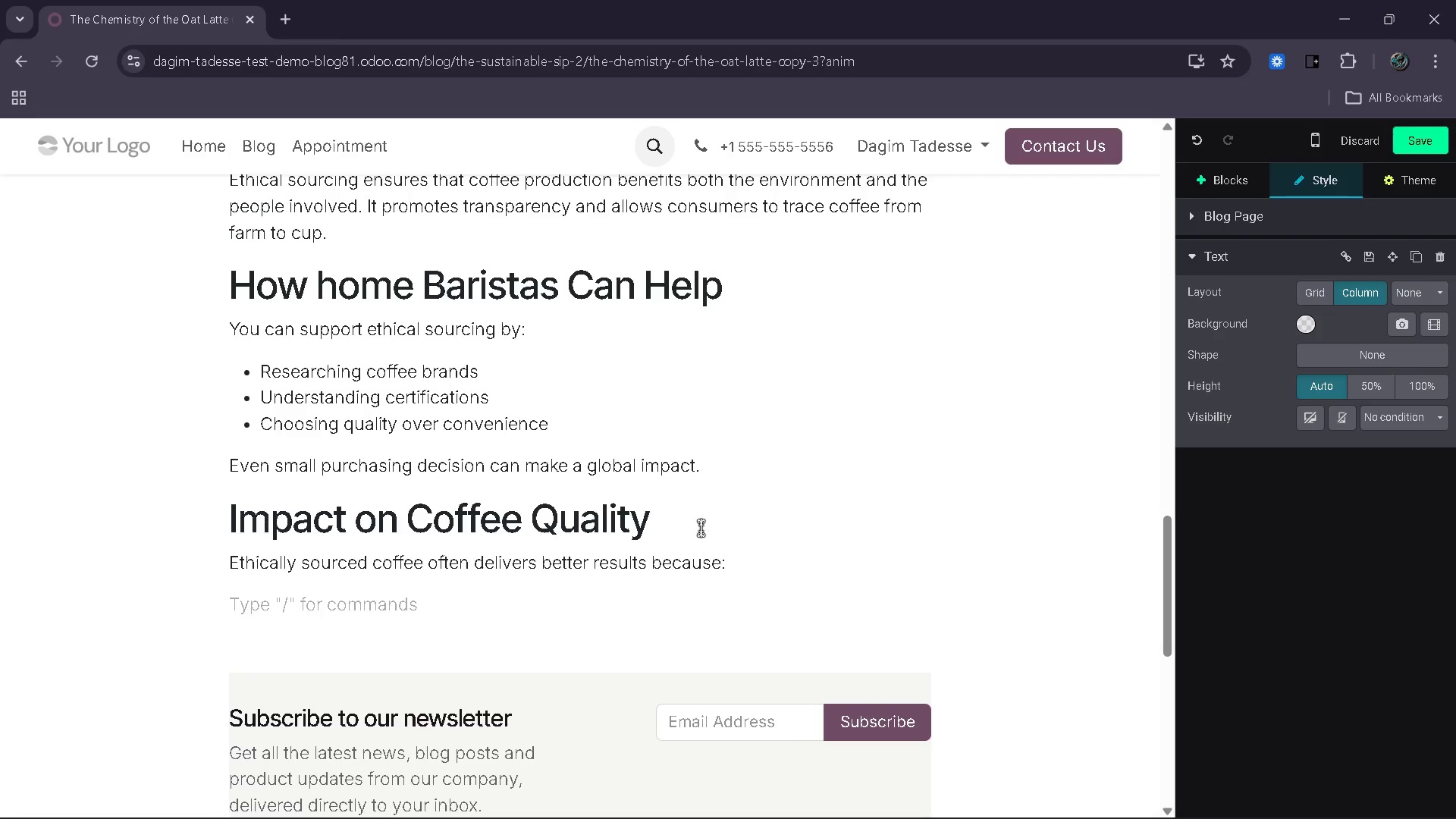 
type(Forma)
key(Backspace)
type(er)
key(Backspace)
key(Backspace)
key(Backspace)
key(Backspace)
key(Backspace)
type(armers recieve)
key(Backspace)
type(e )
 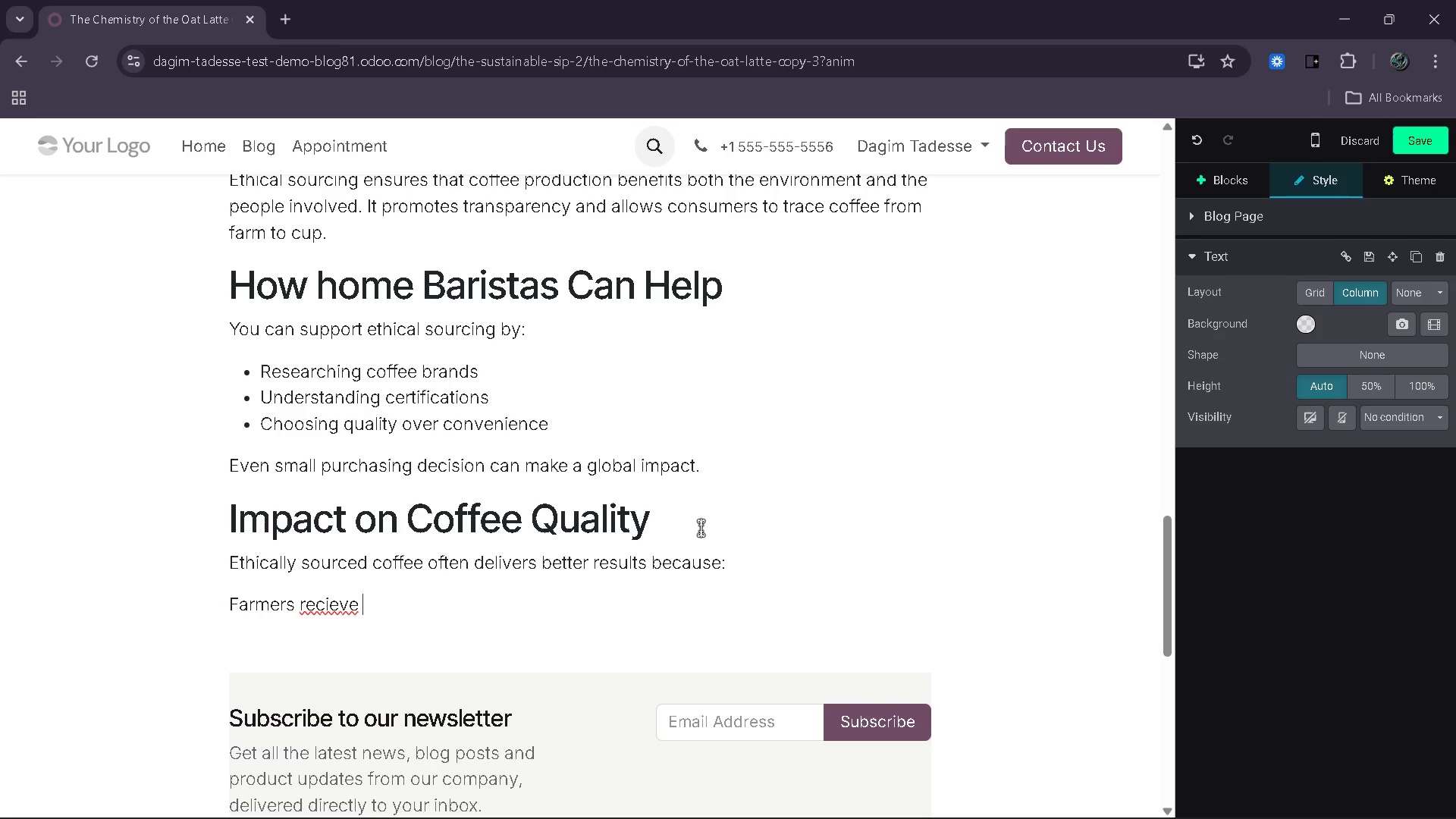 
key(ArrowLeft)
 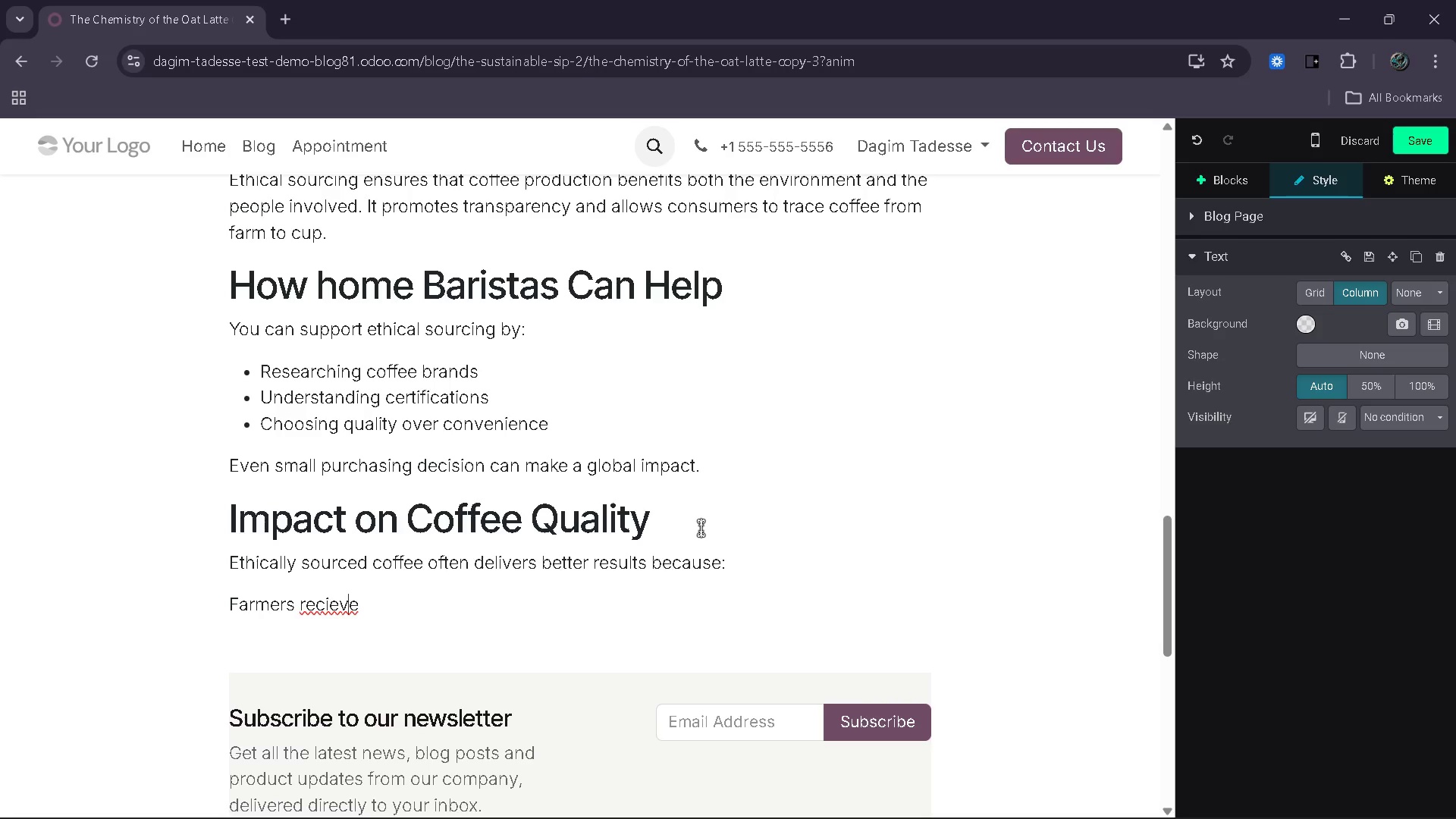 
key(ArrowLeft)
 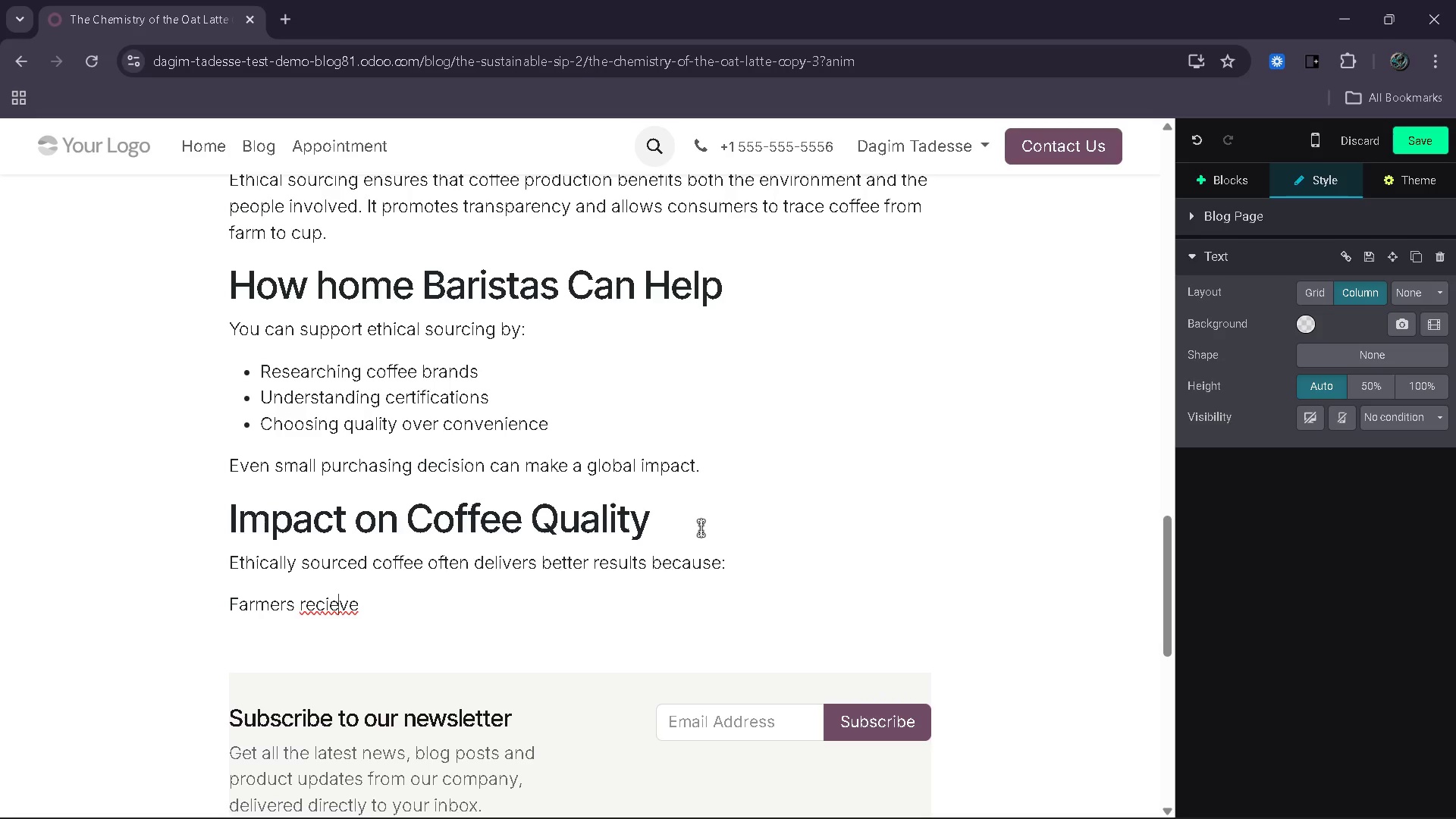 
key(ArrowLeft)
 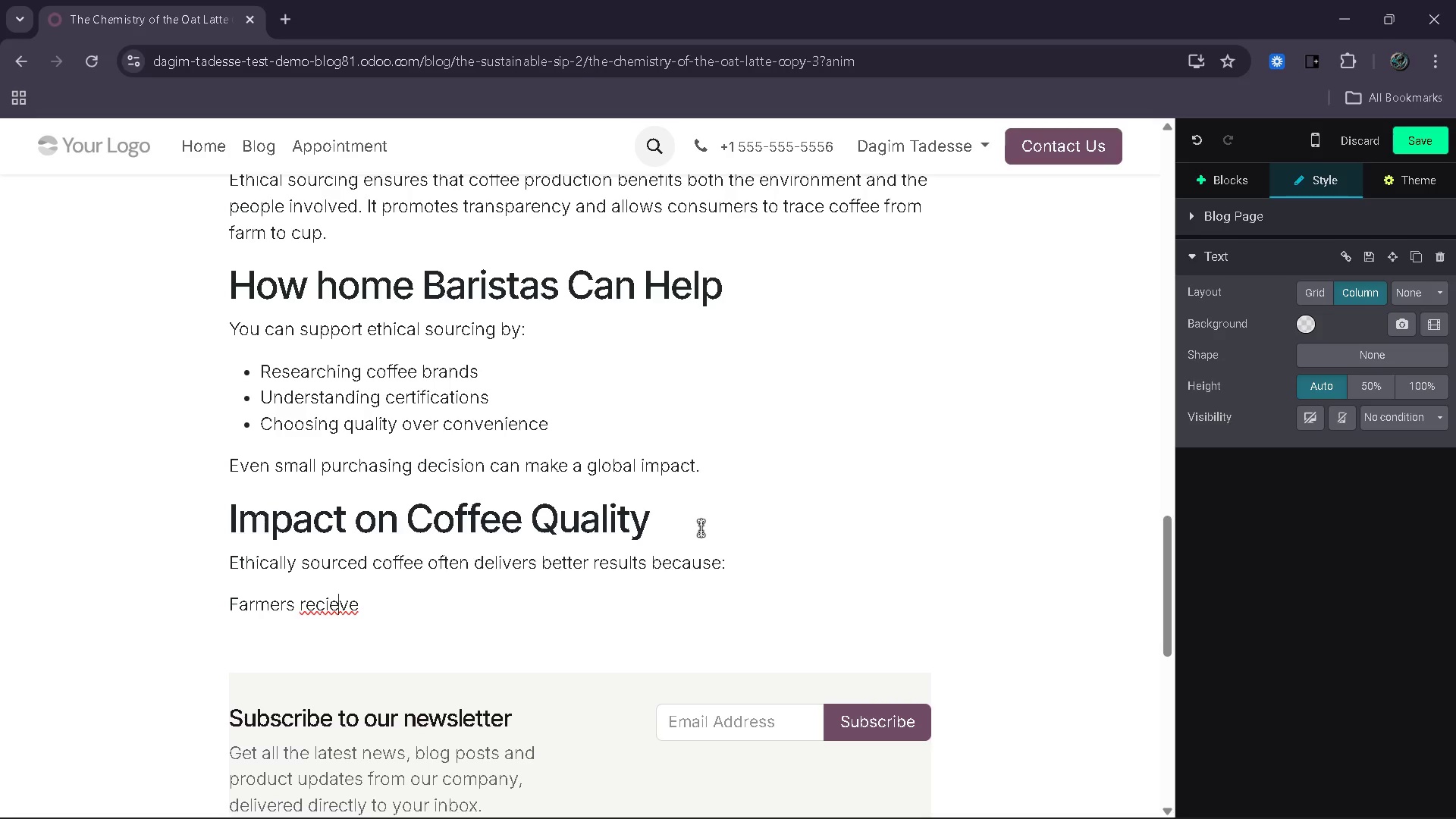 
key(Backspace)
key(Backspace)
type(ei)
 